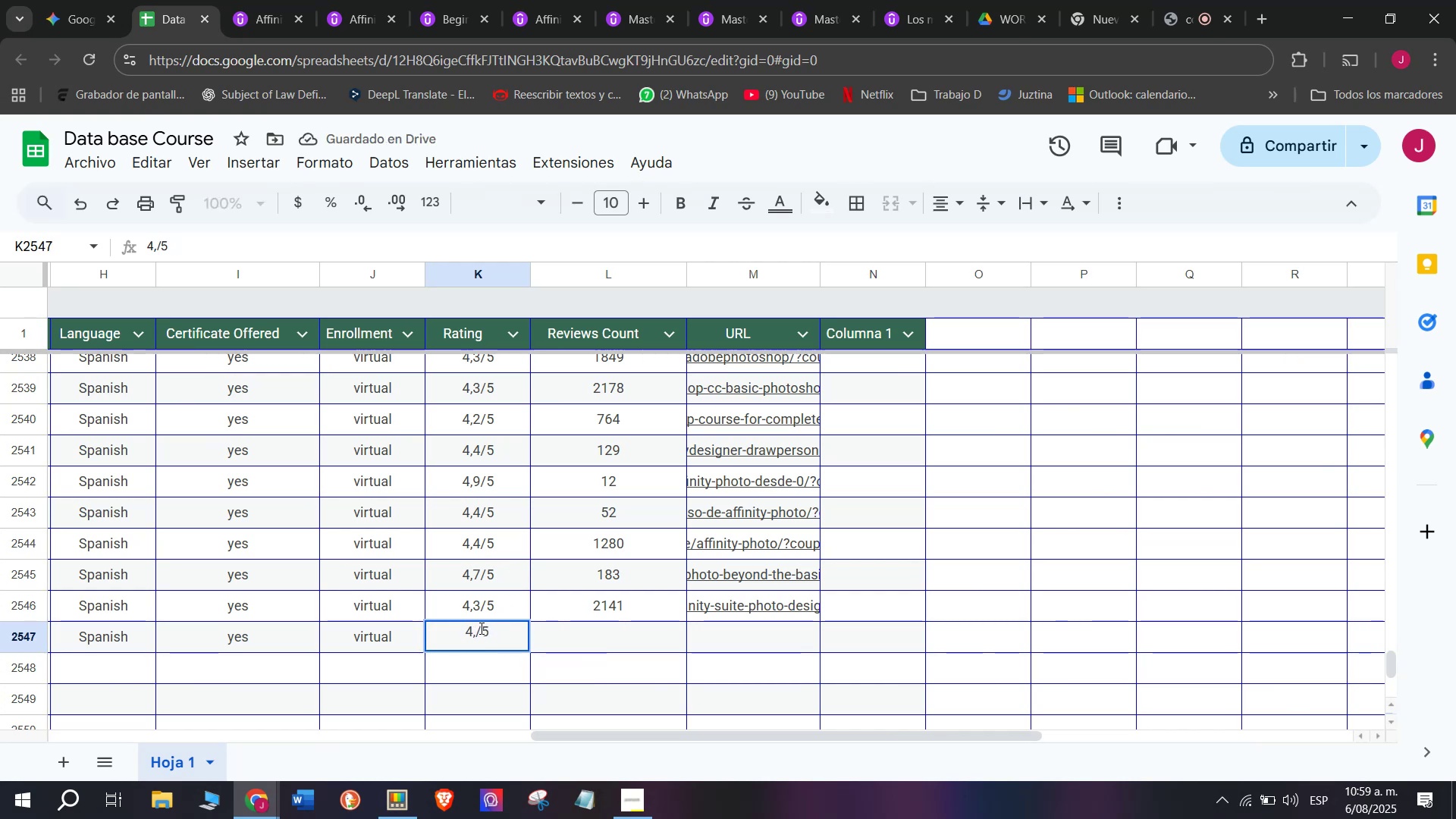 
key(Backspace)
 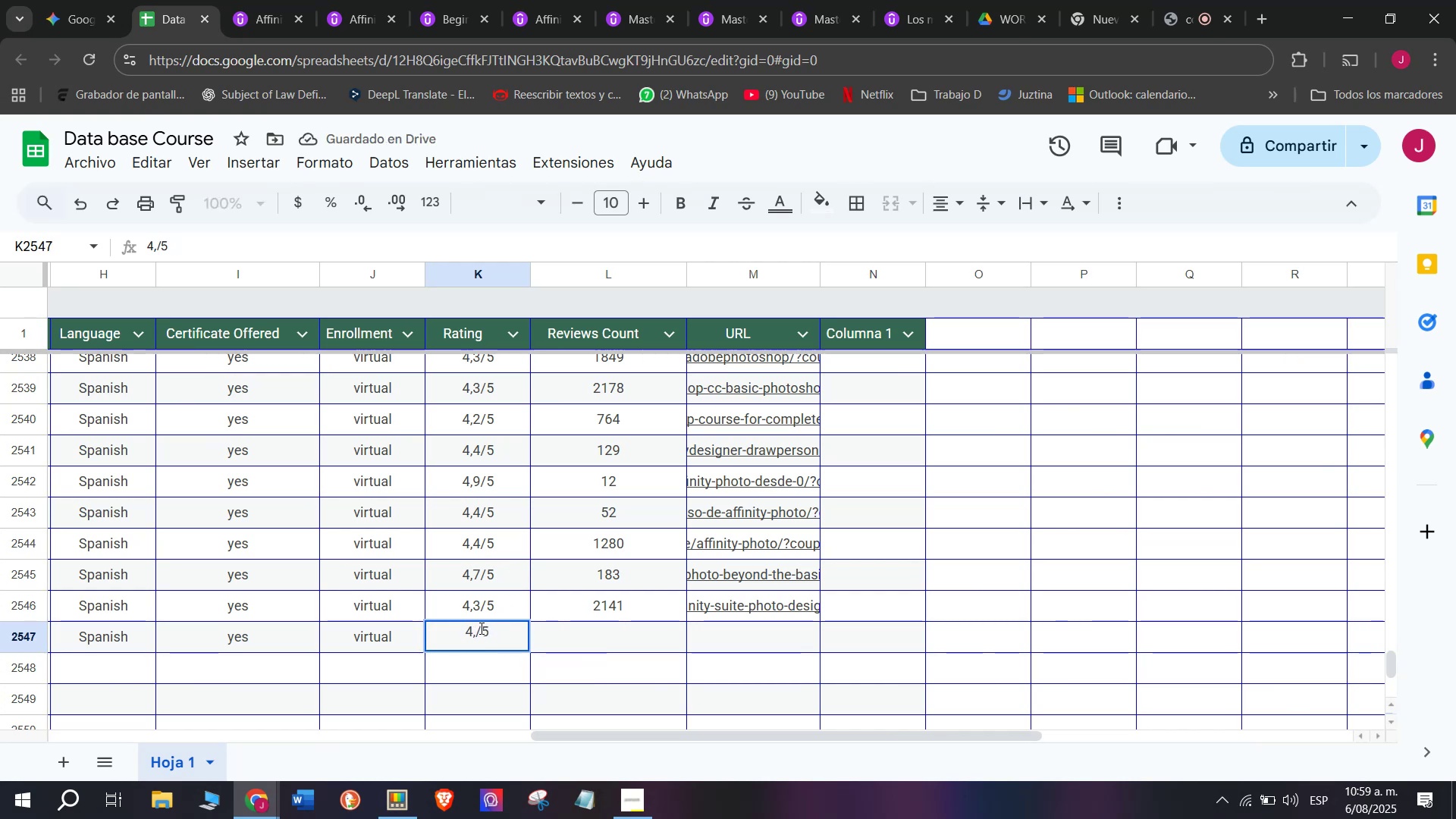 
key(6)
 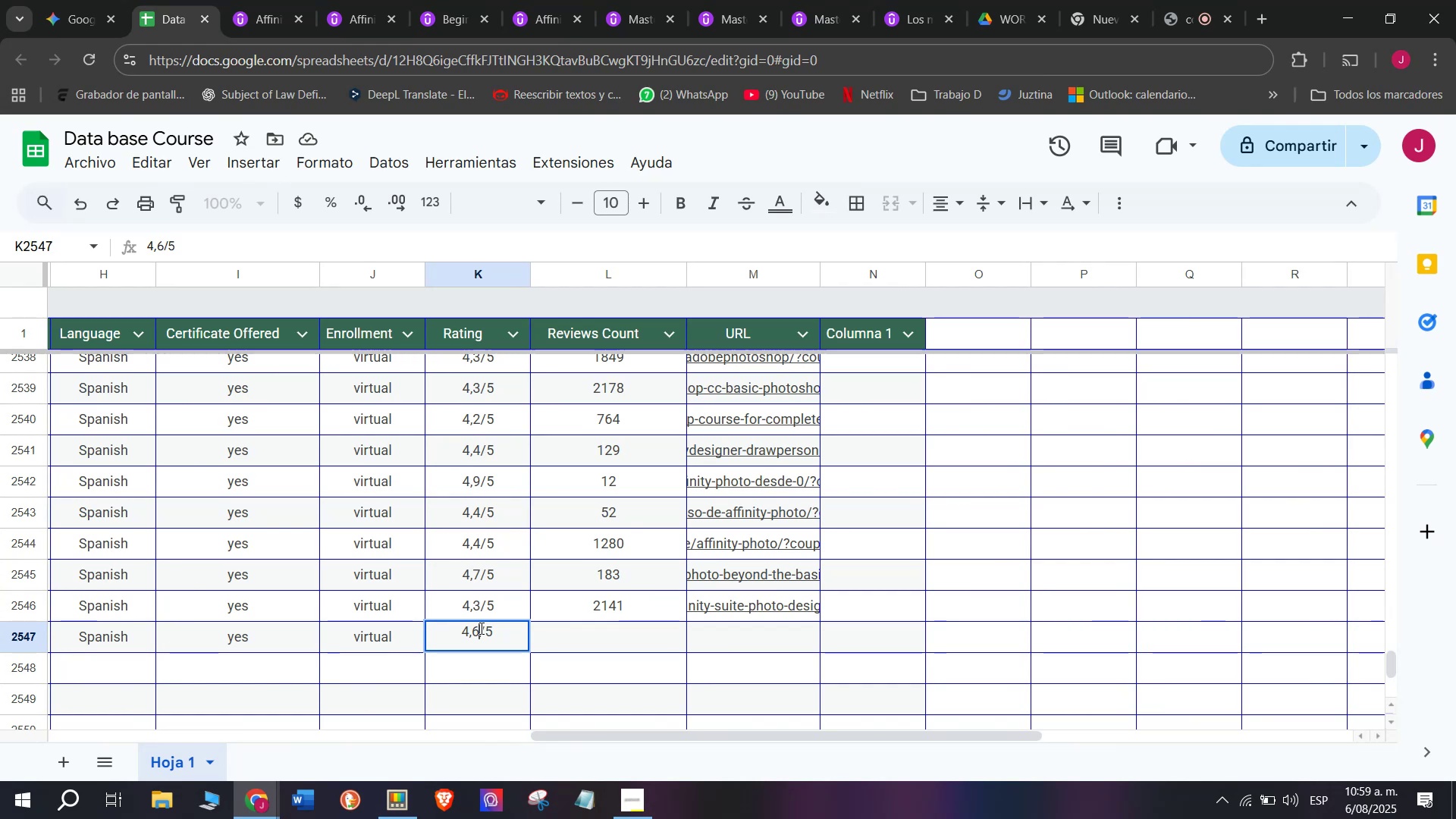 
wait(24.45)
 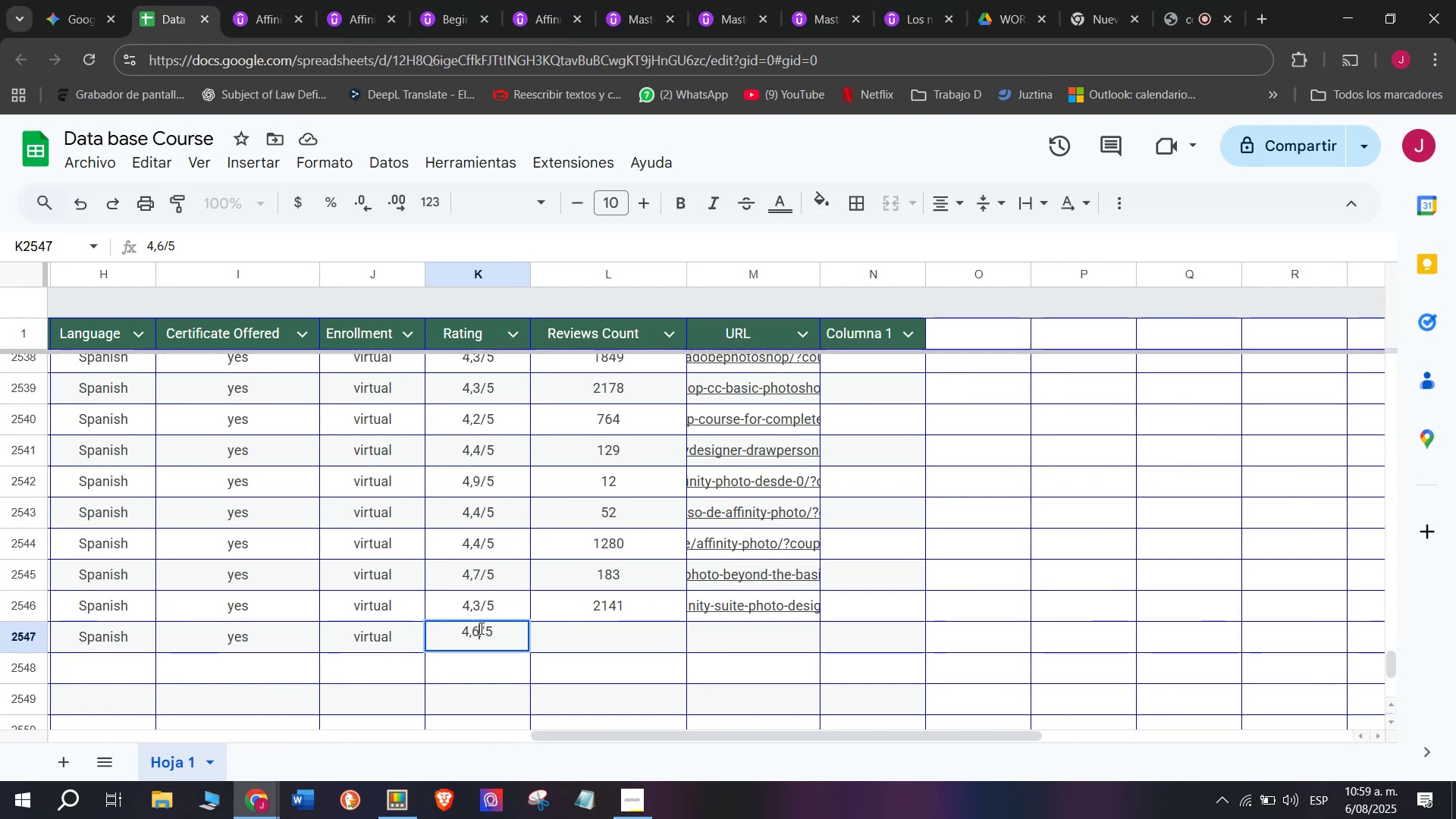 
left_click([253, 0])
 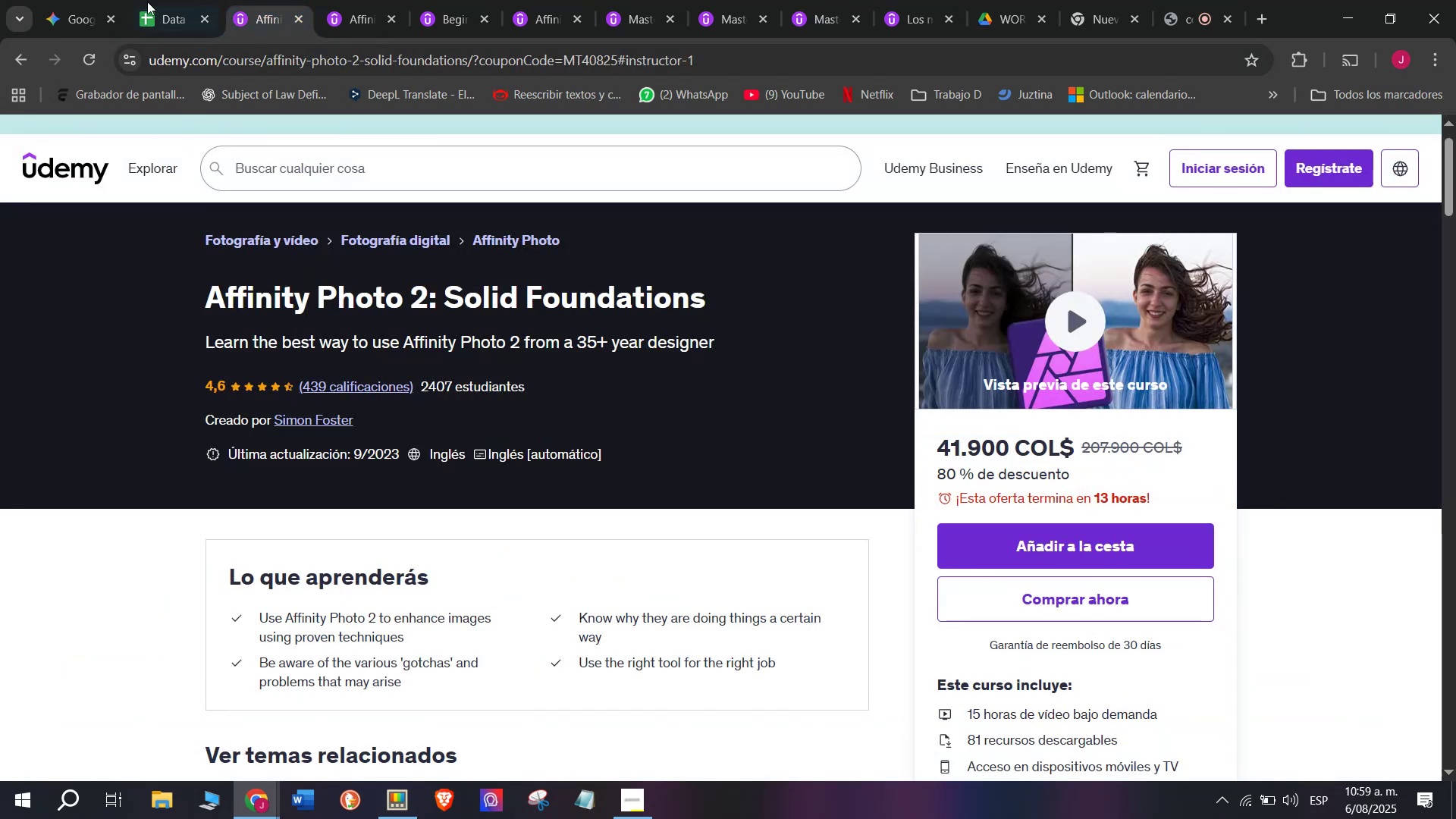 
left_click([134, 0])
 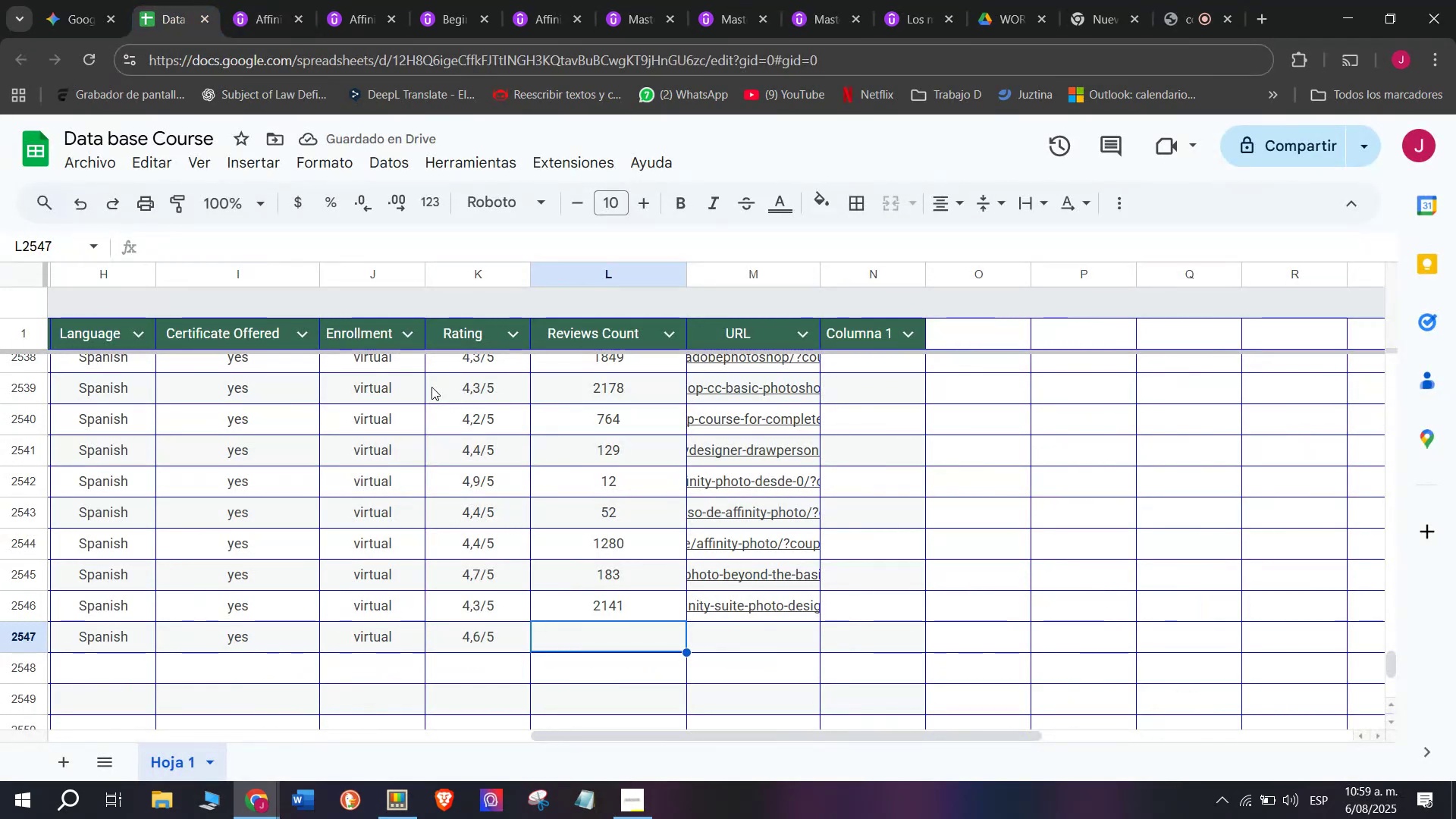 
type(439)
 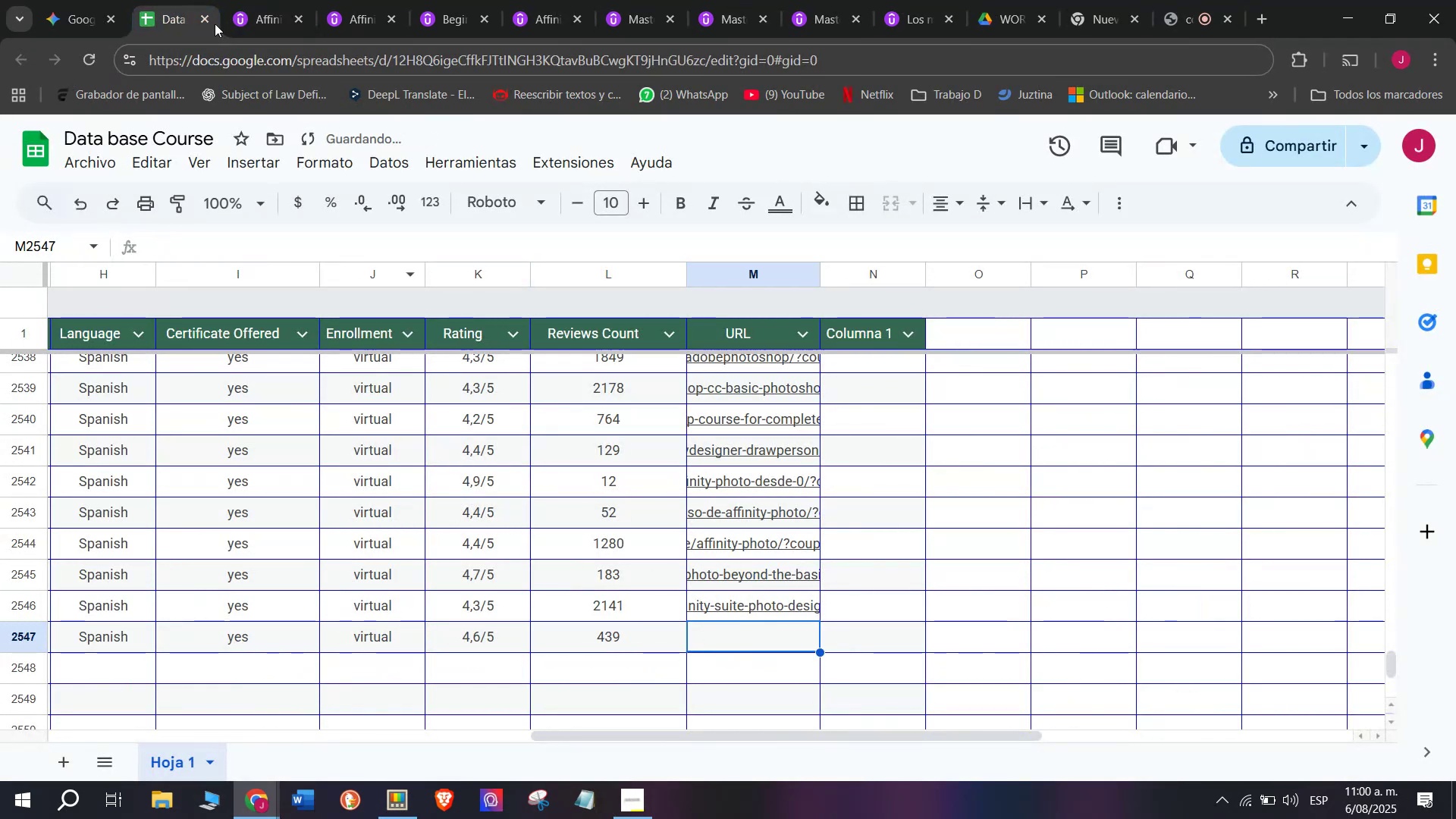 
double_click([279, 59])
 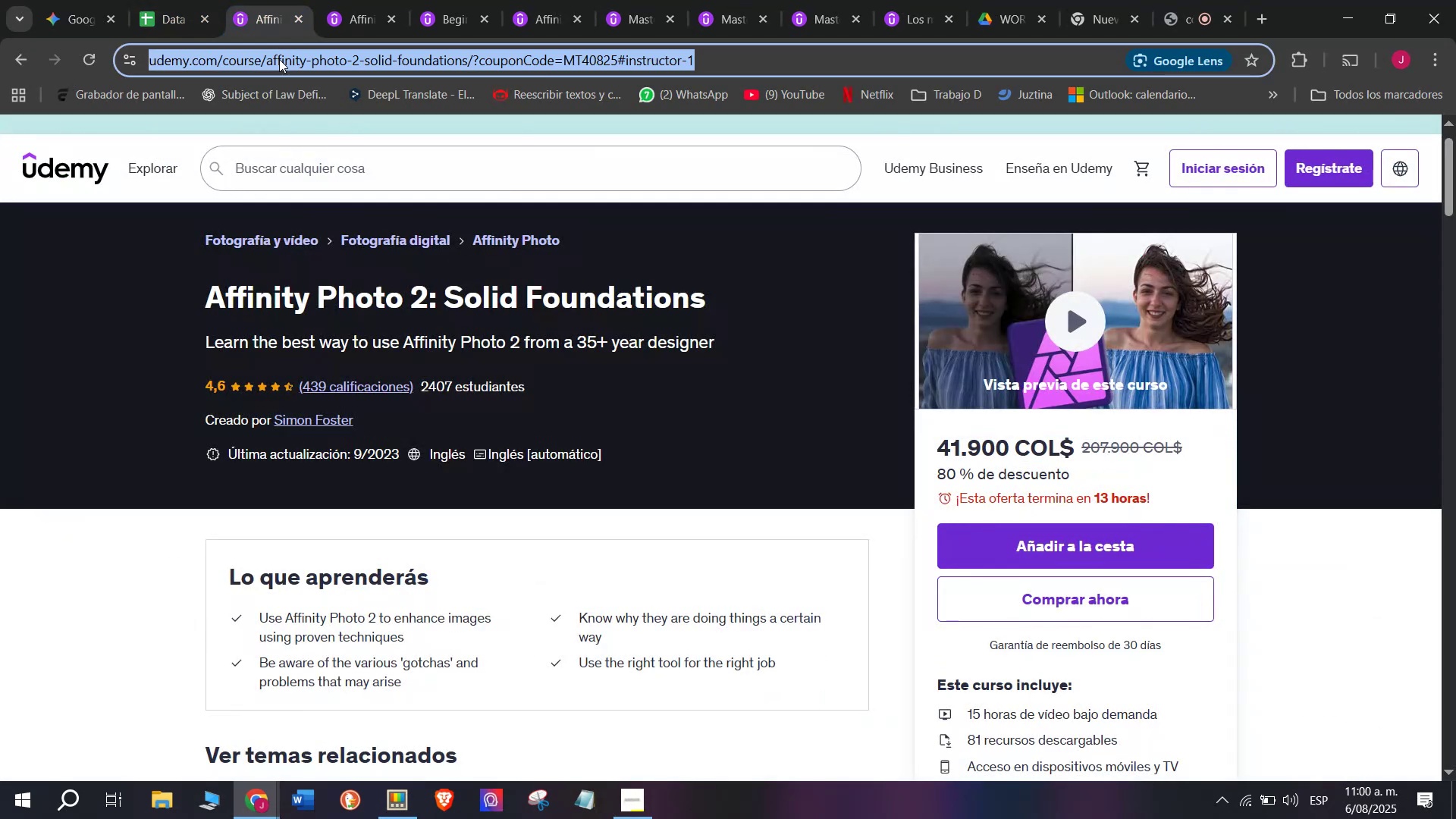 
triple_click([279, 59])
 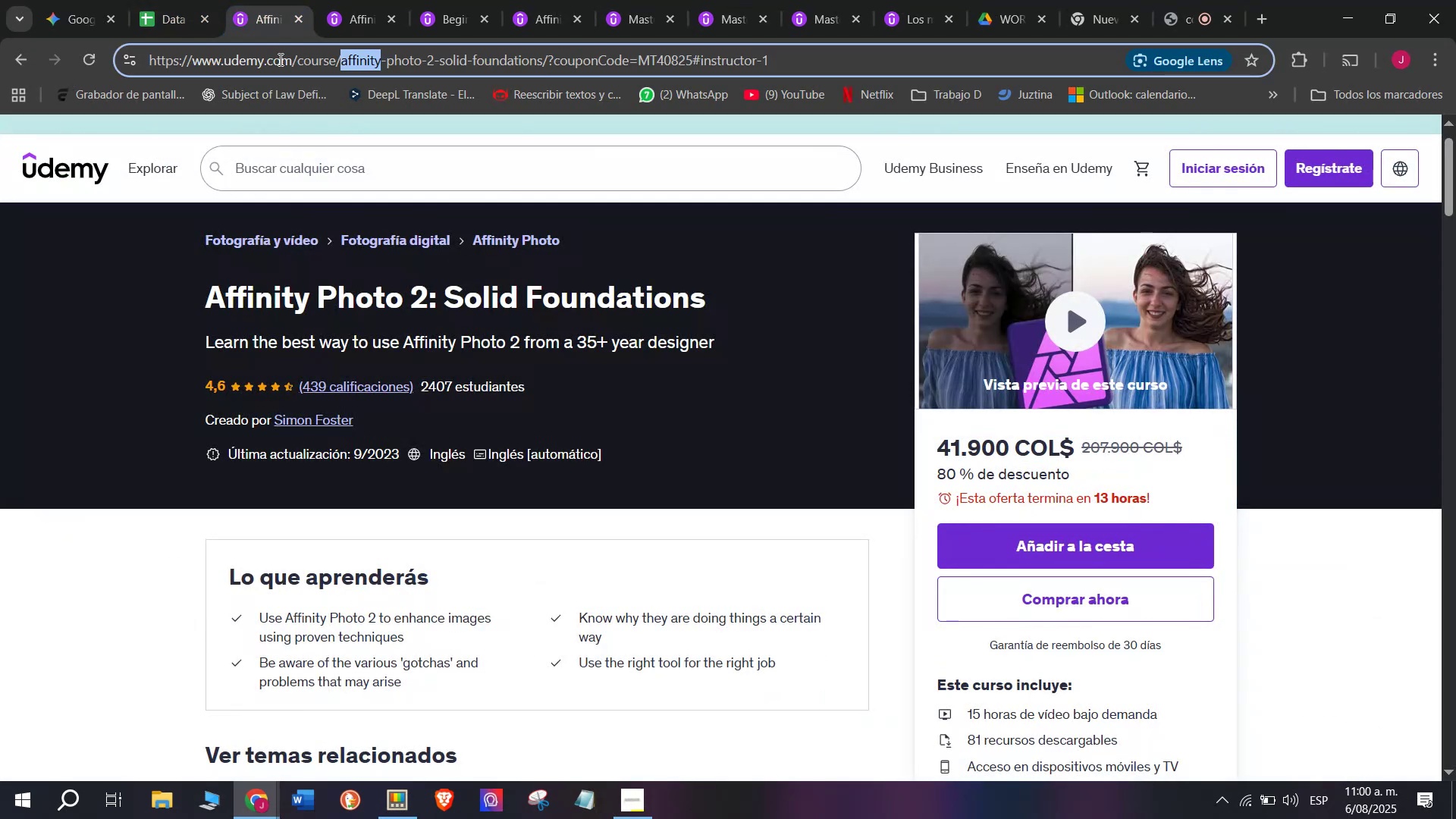 
triple_click([279, 59])
 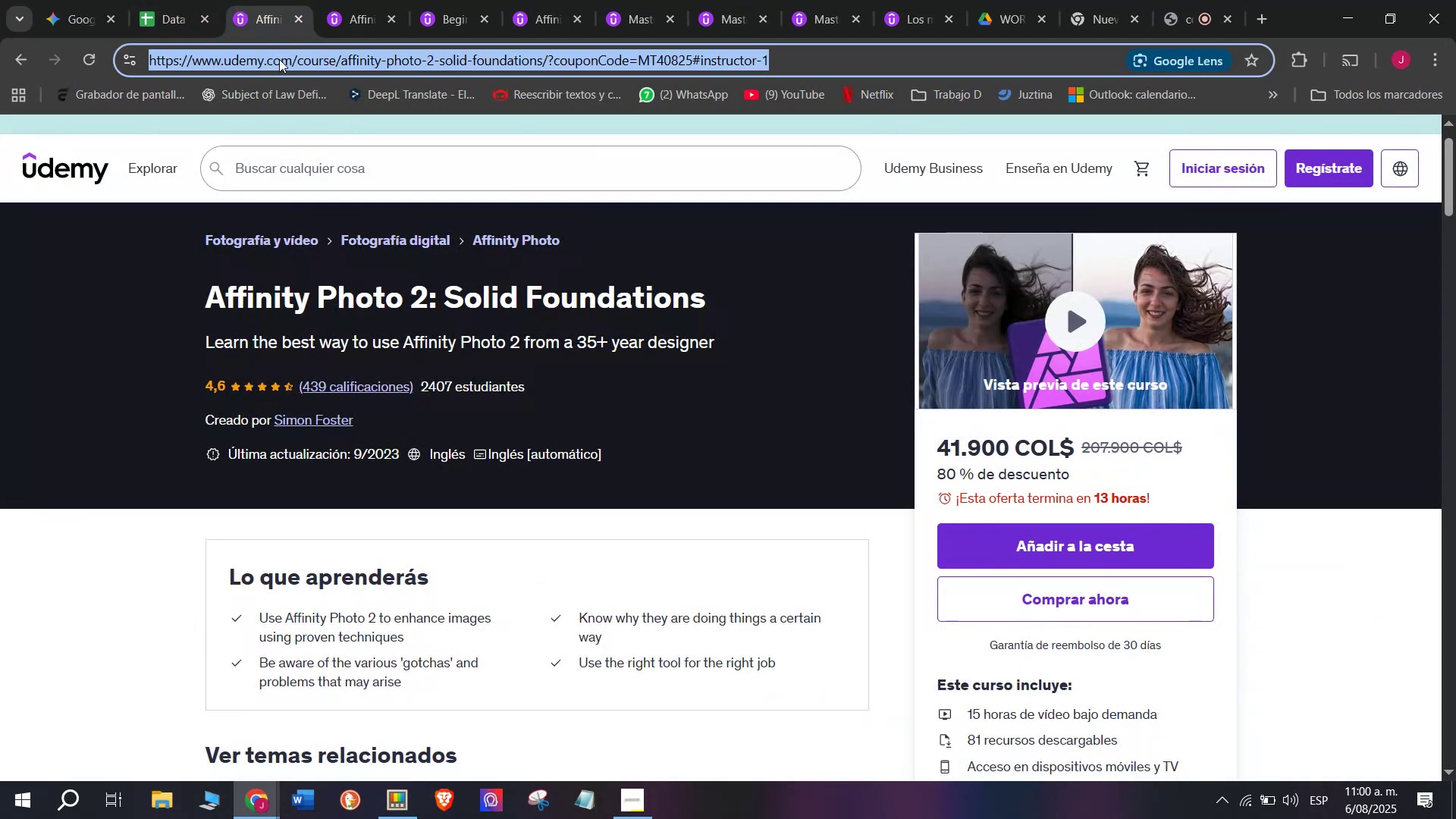 
key(Break)
 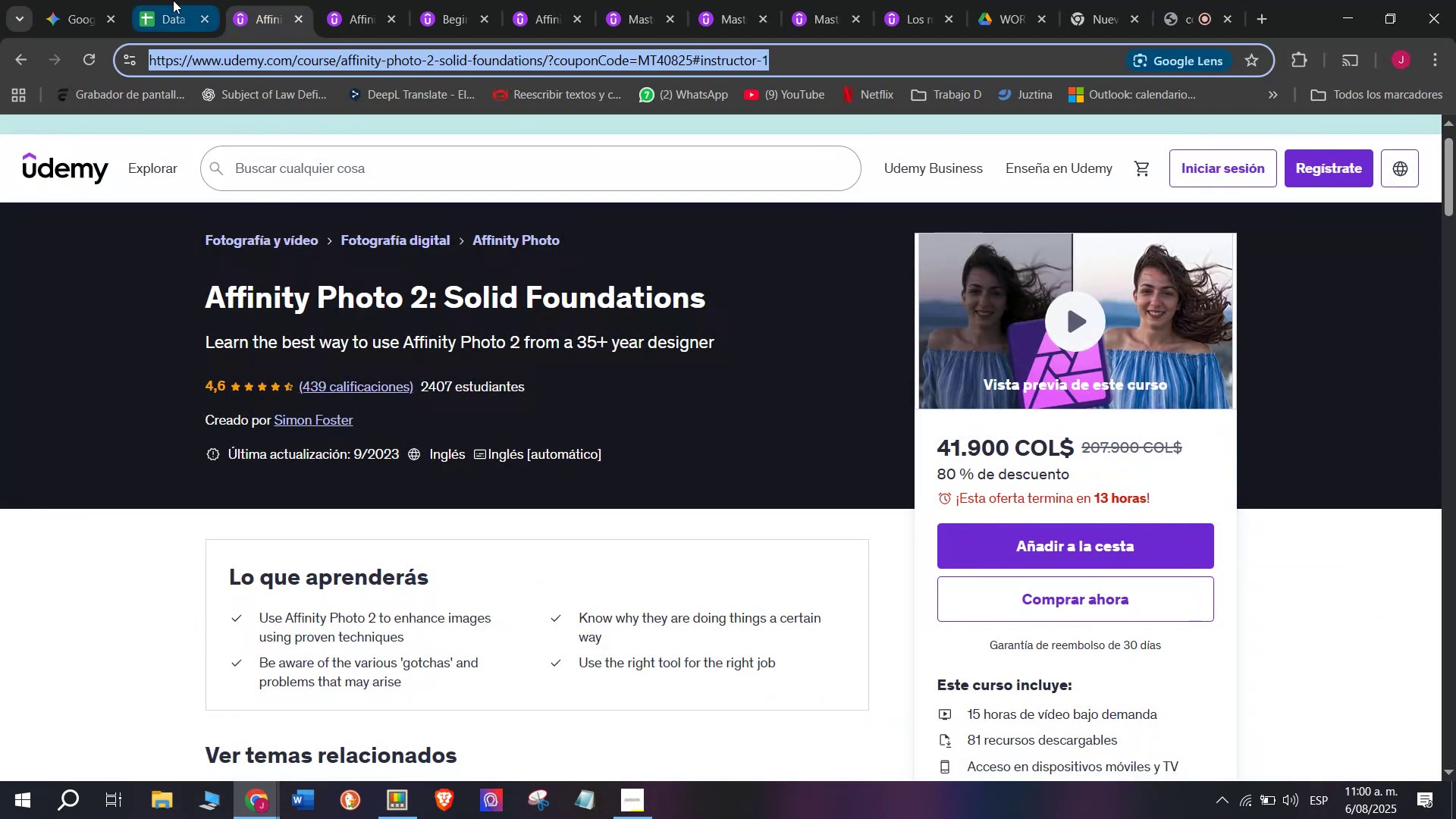 
key(Control+ControlLeft)
 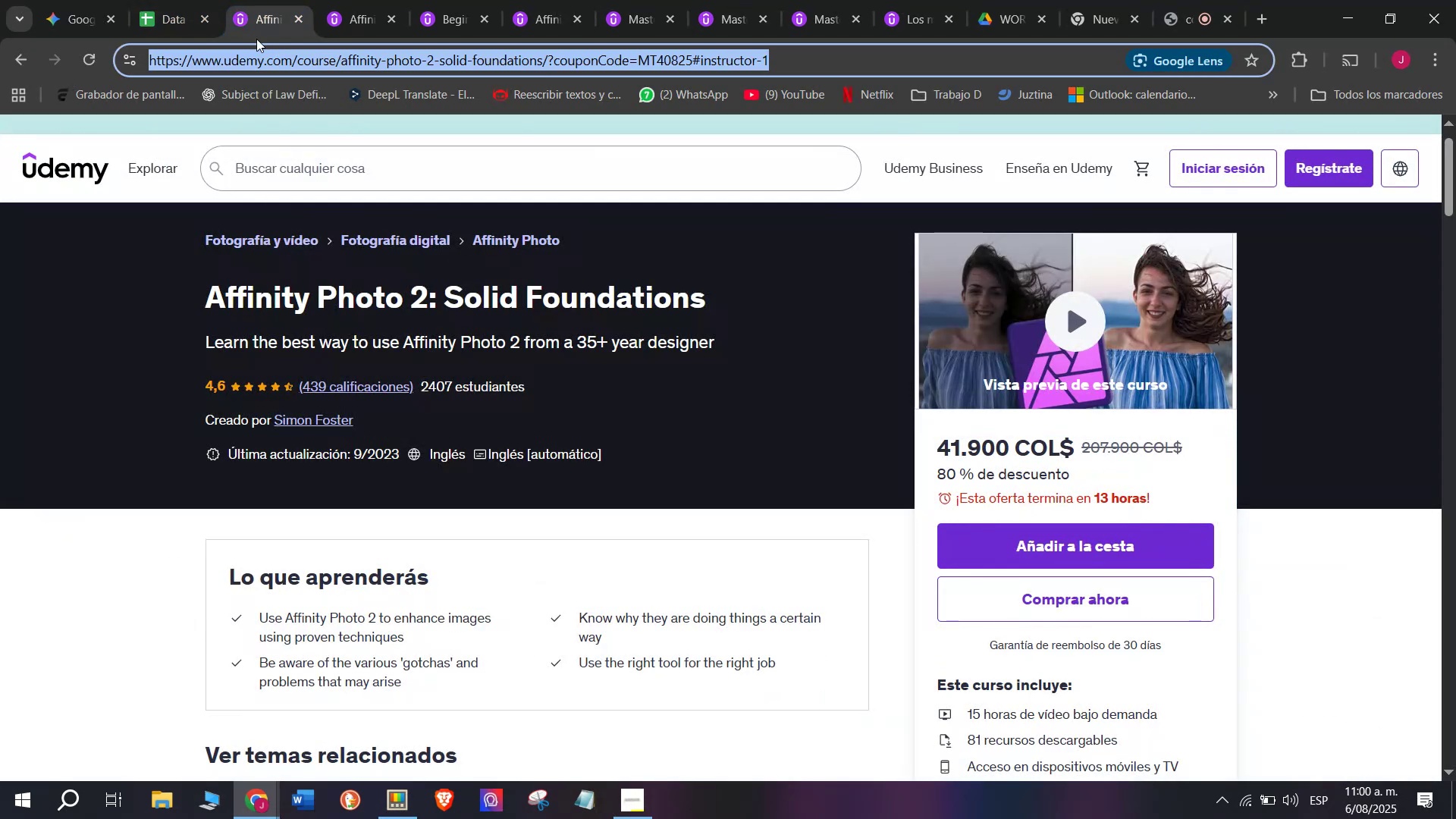 
key(Control+C)
 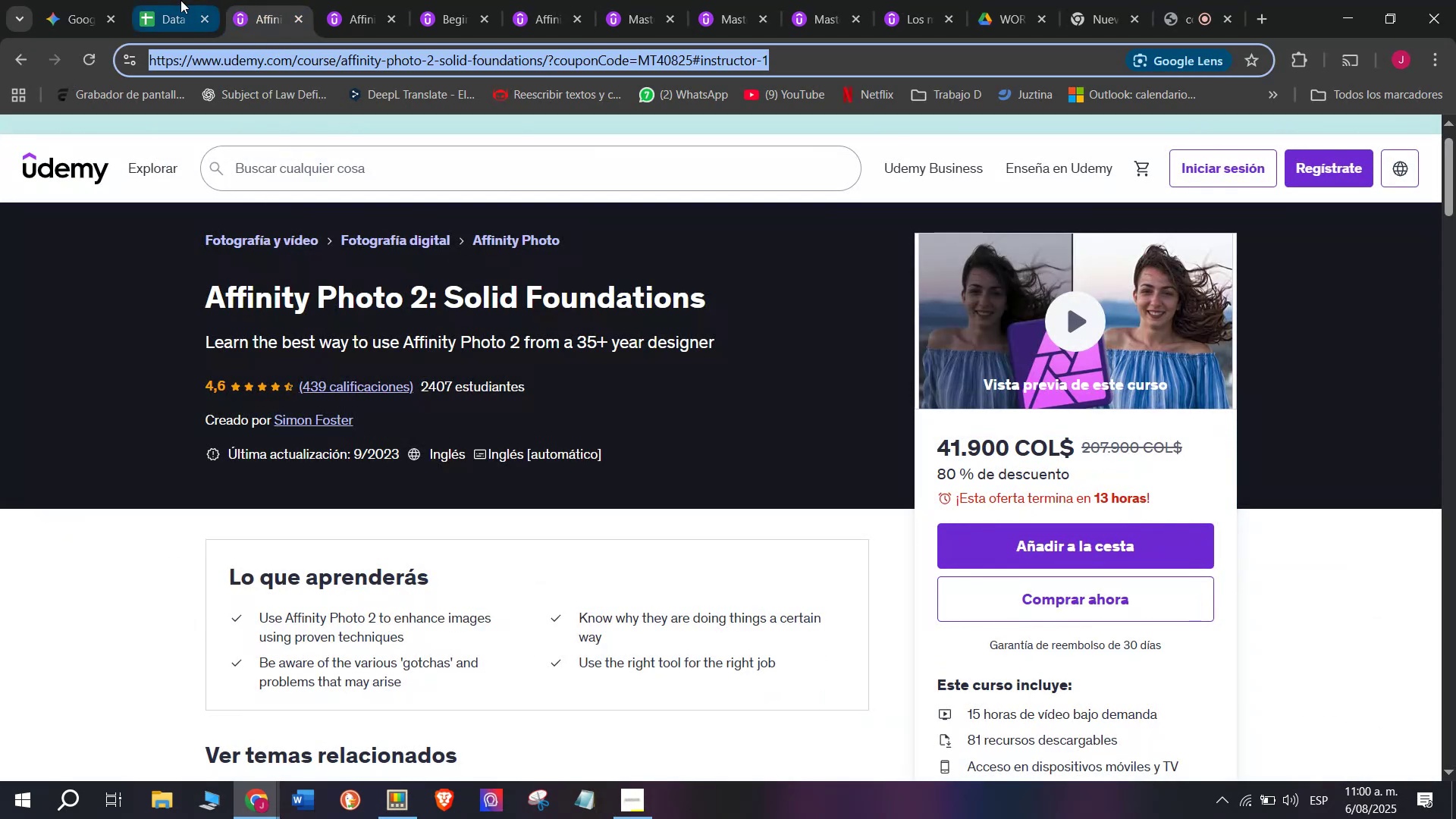 
left_click([173, 0])
 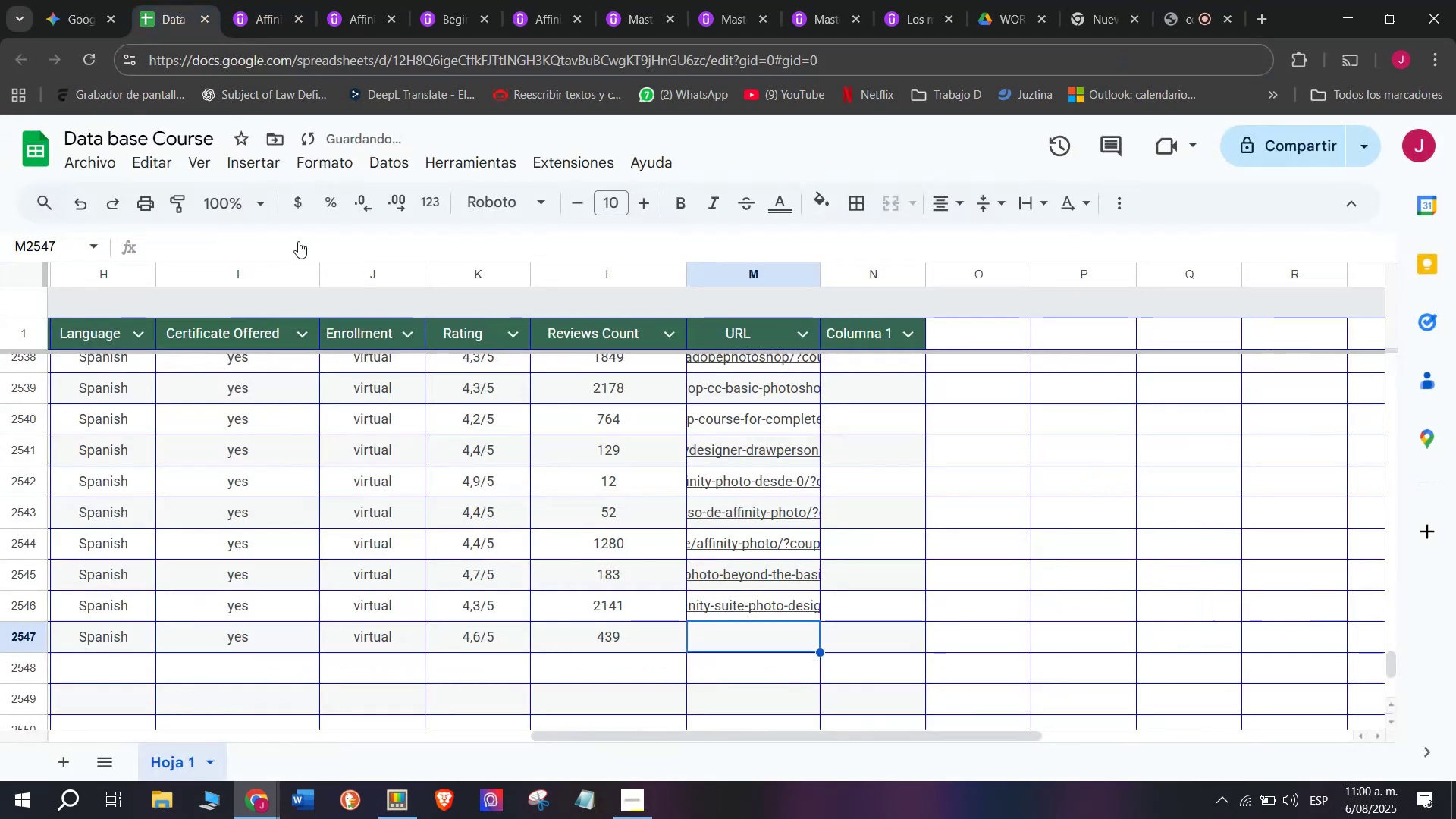 
key(Control+ControlLeft)
 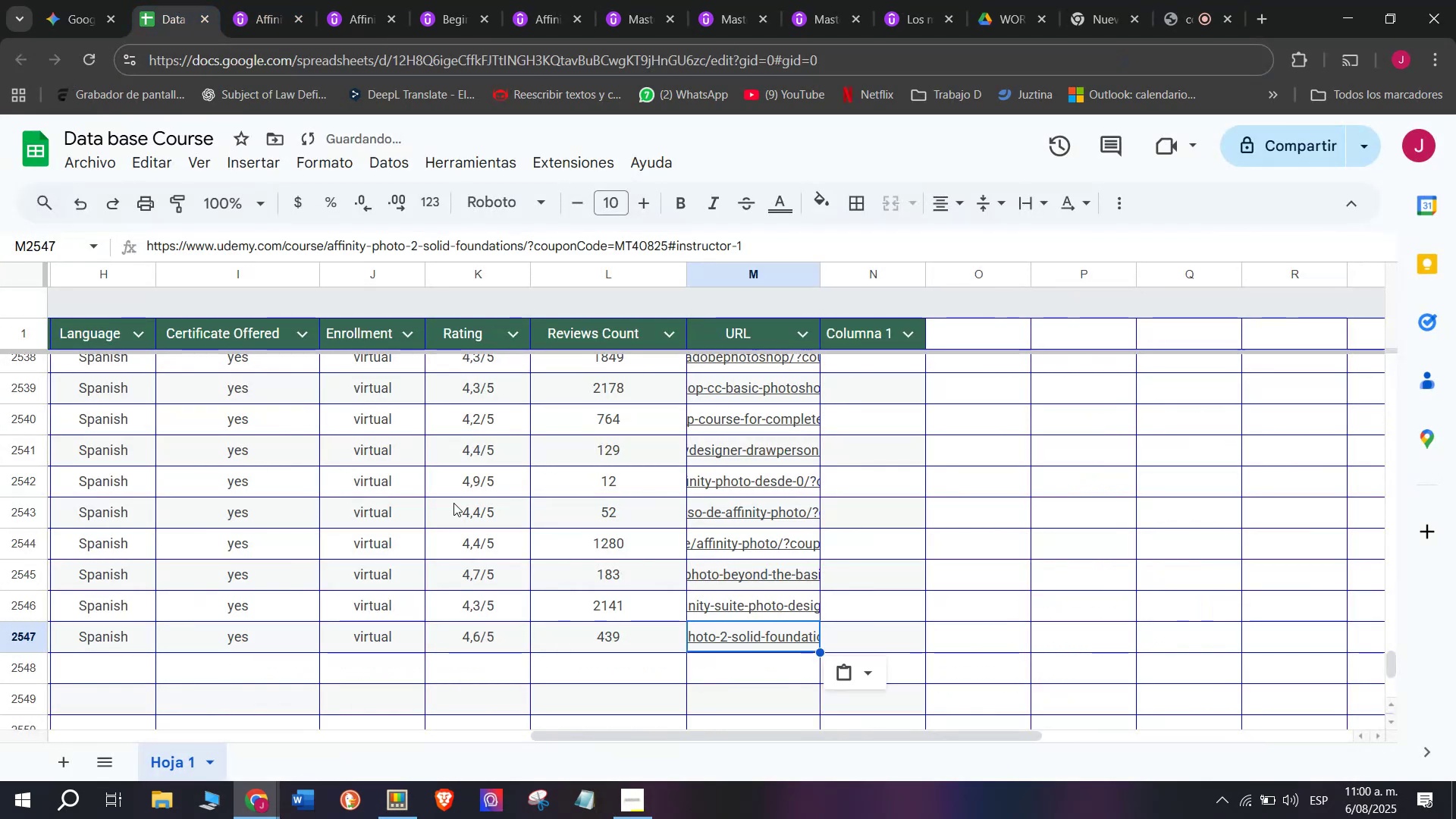 
key(Z)
 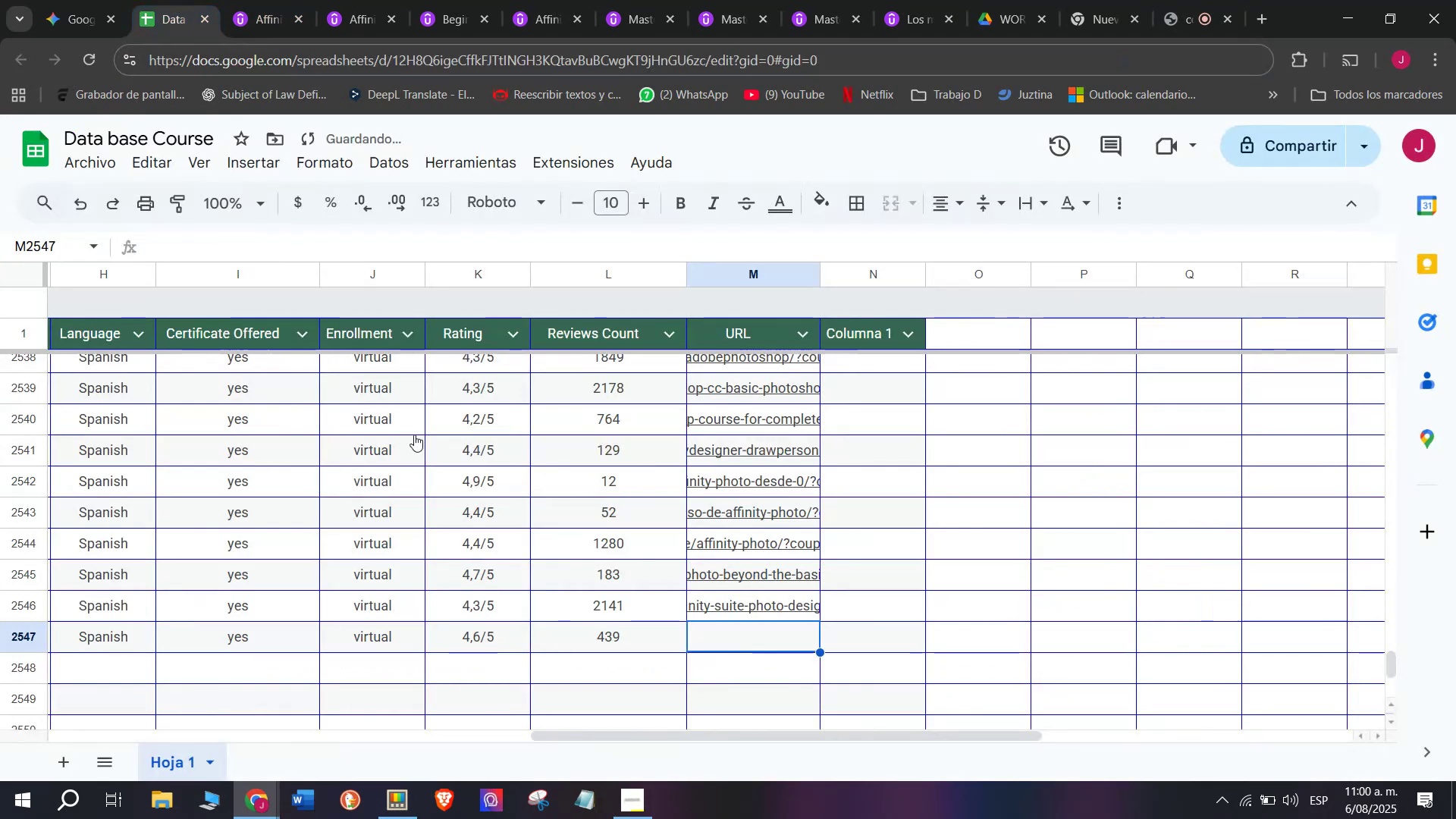 
key(Control+V)
 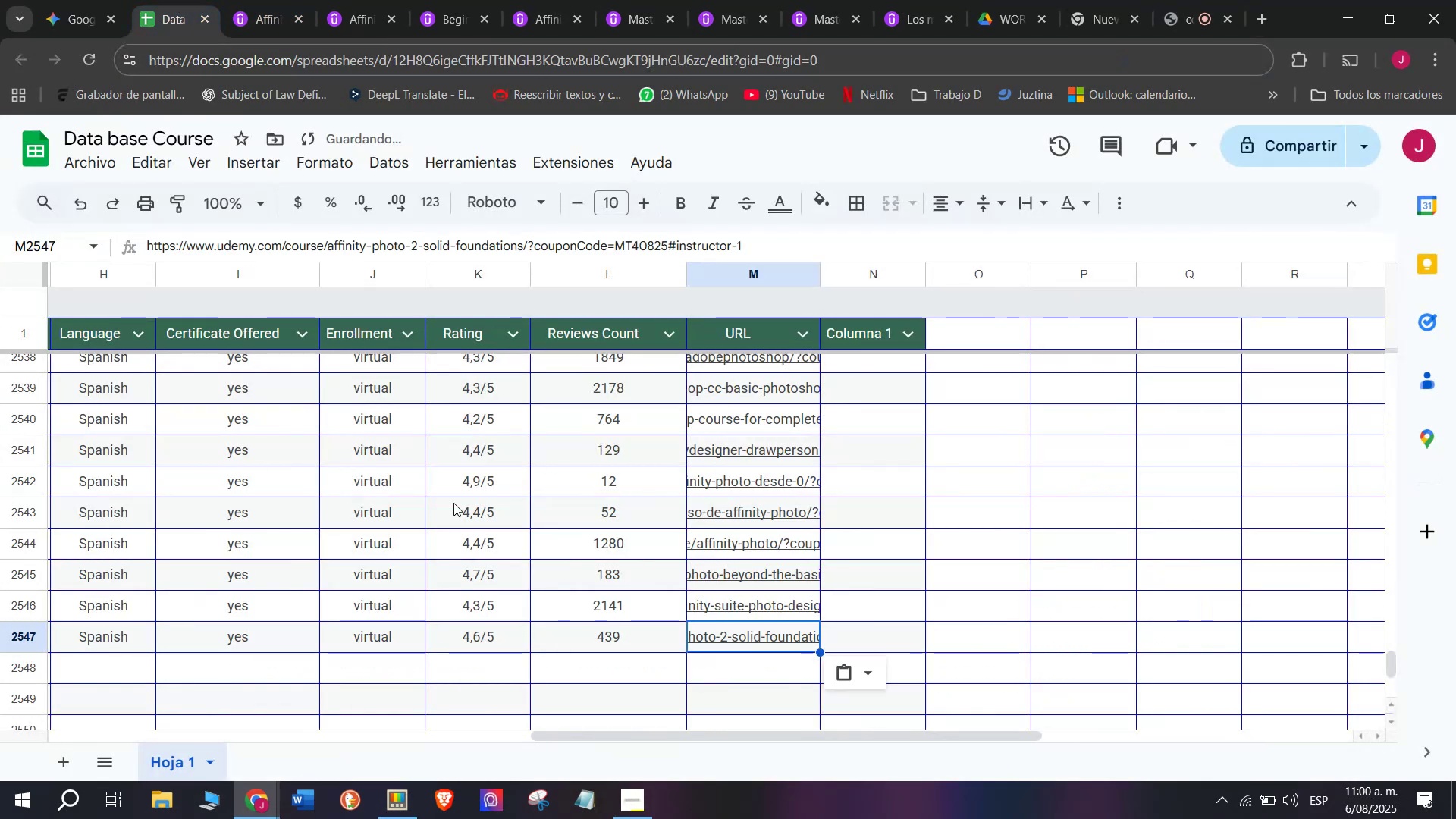 
scroll: coordinate [225, 660], scroll_direction: up, amount: 7.0
 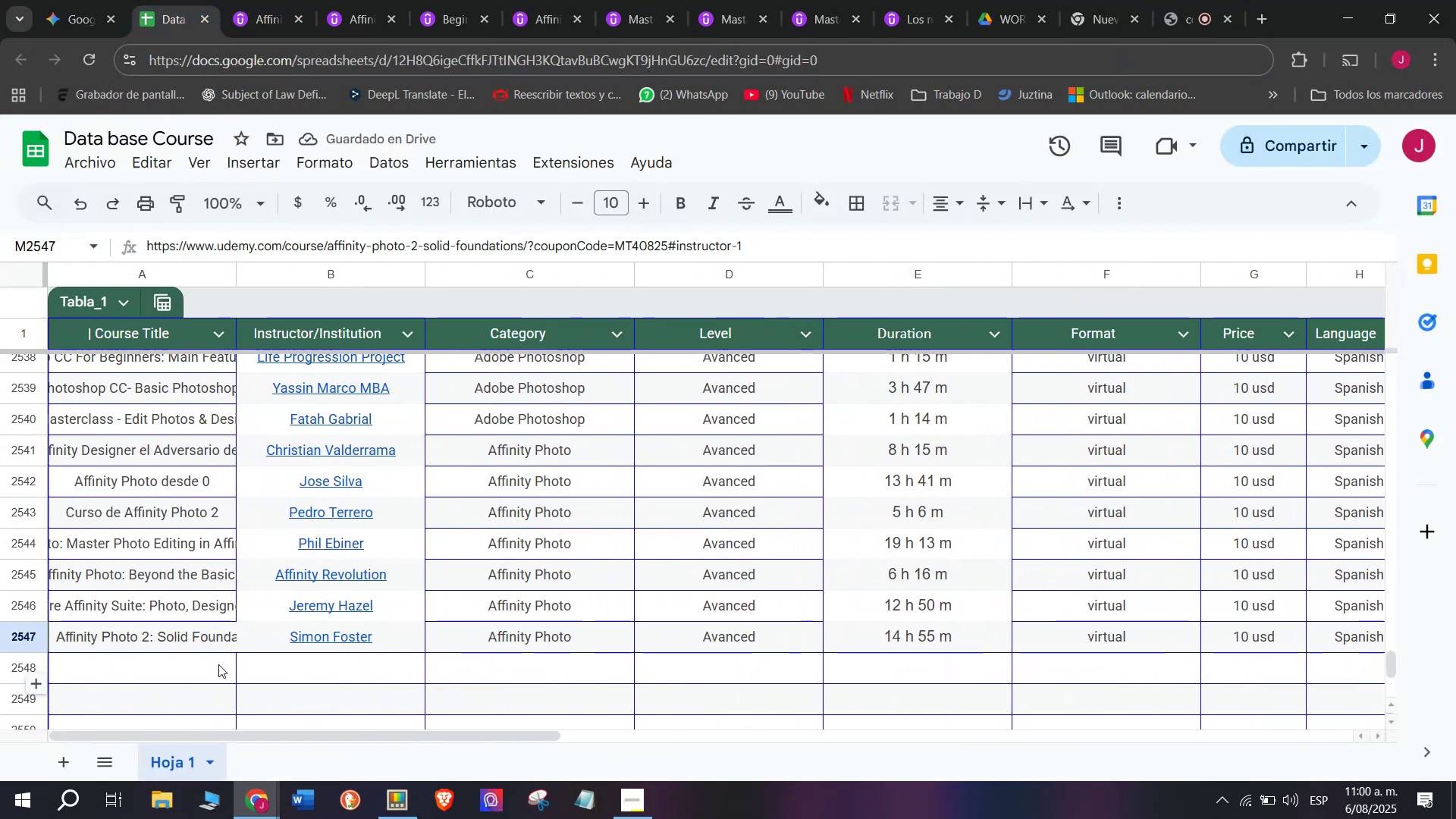 
left_click([218, 664])
 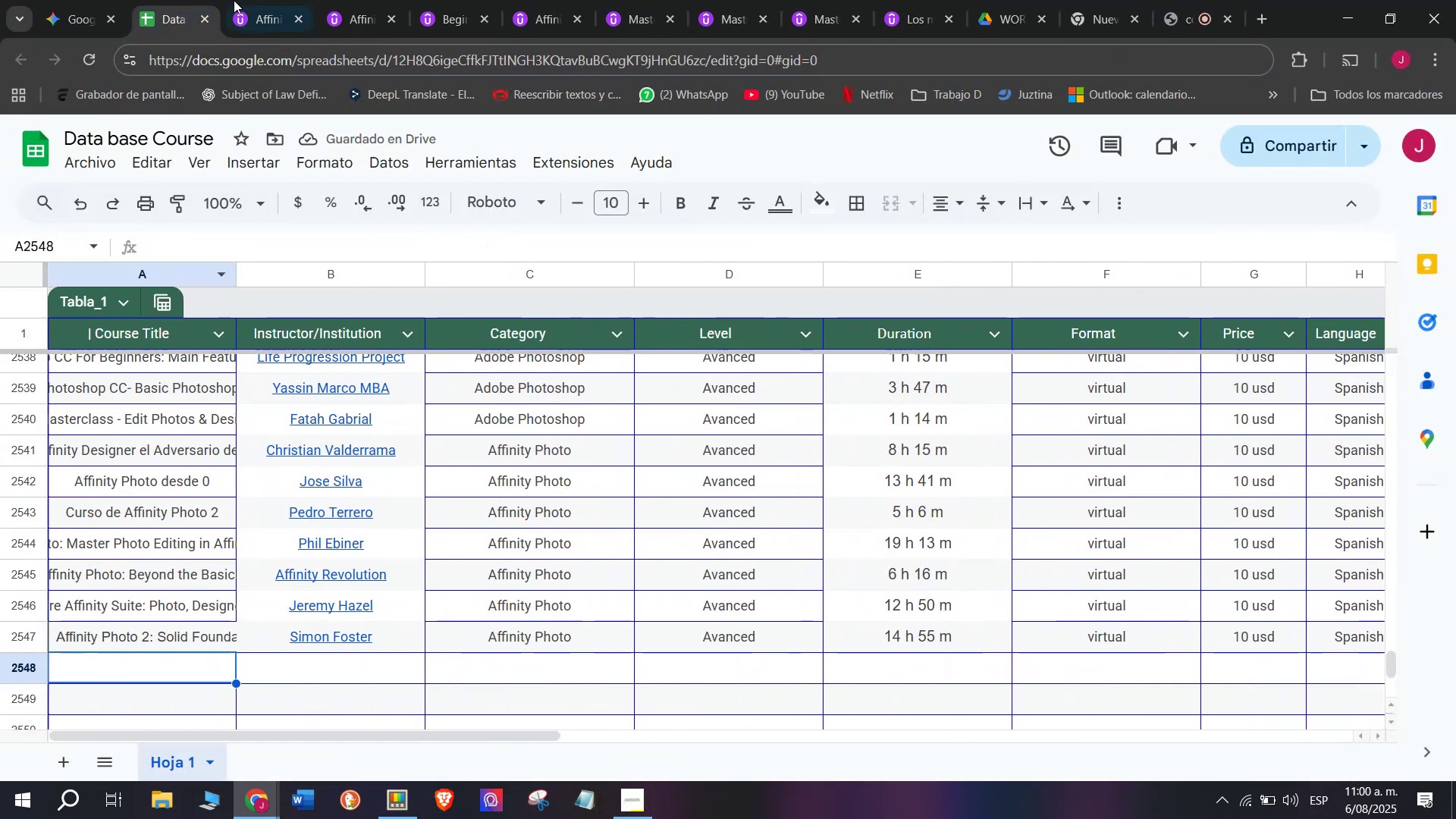 
left_click([237, 0])
 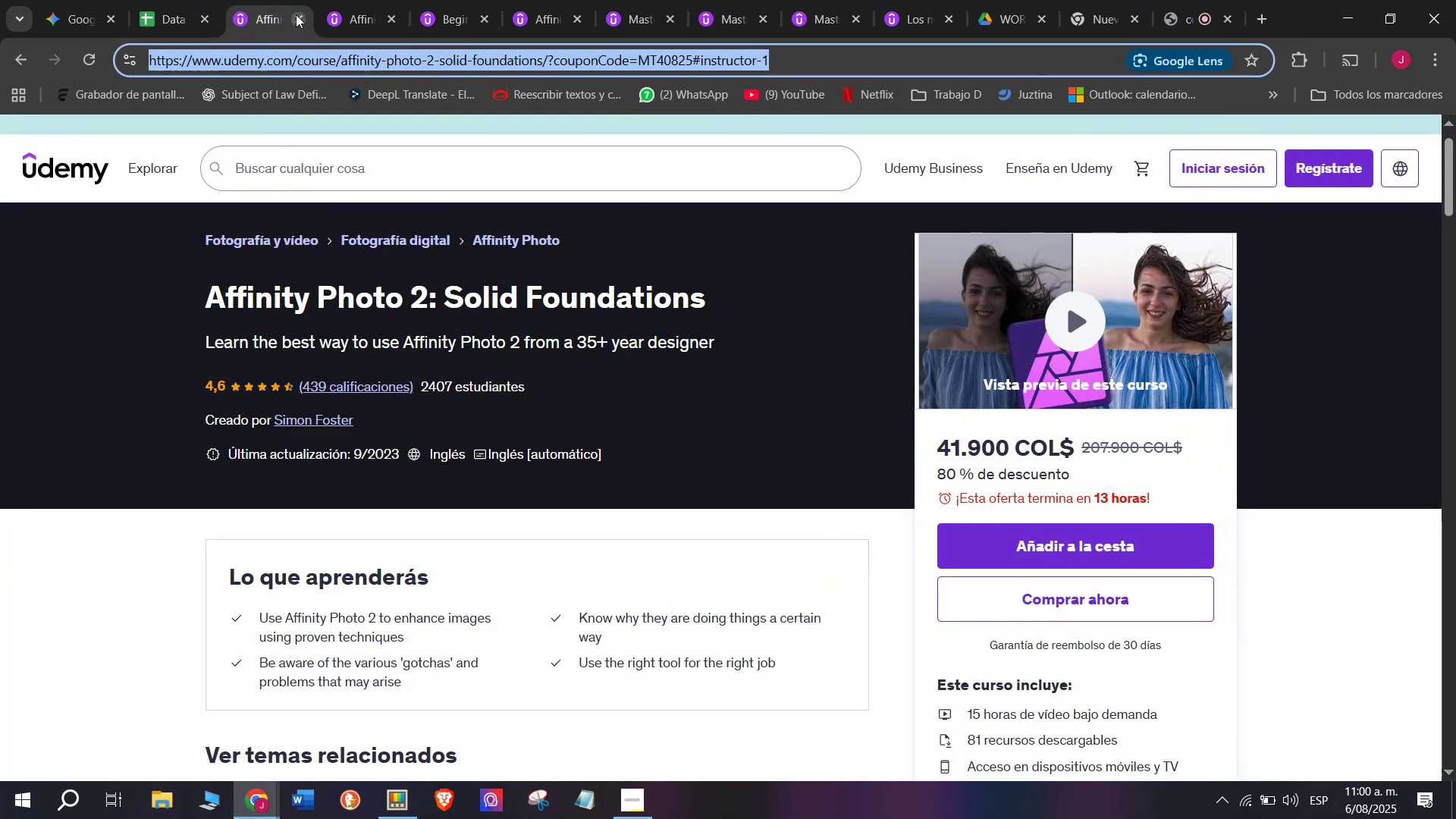 
left_click([297, 16])
 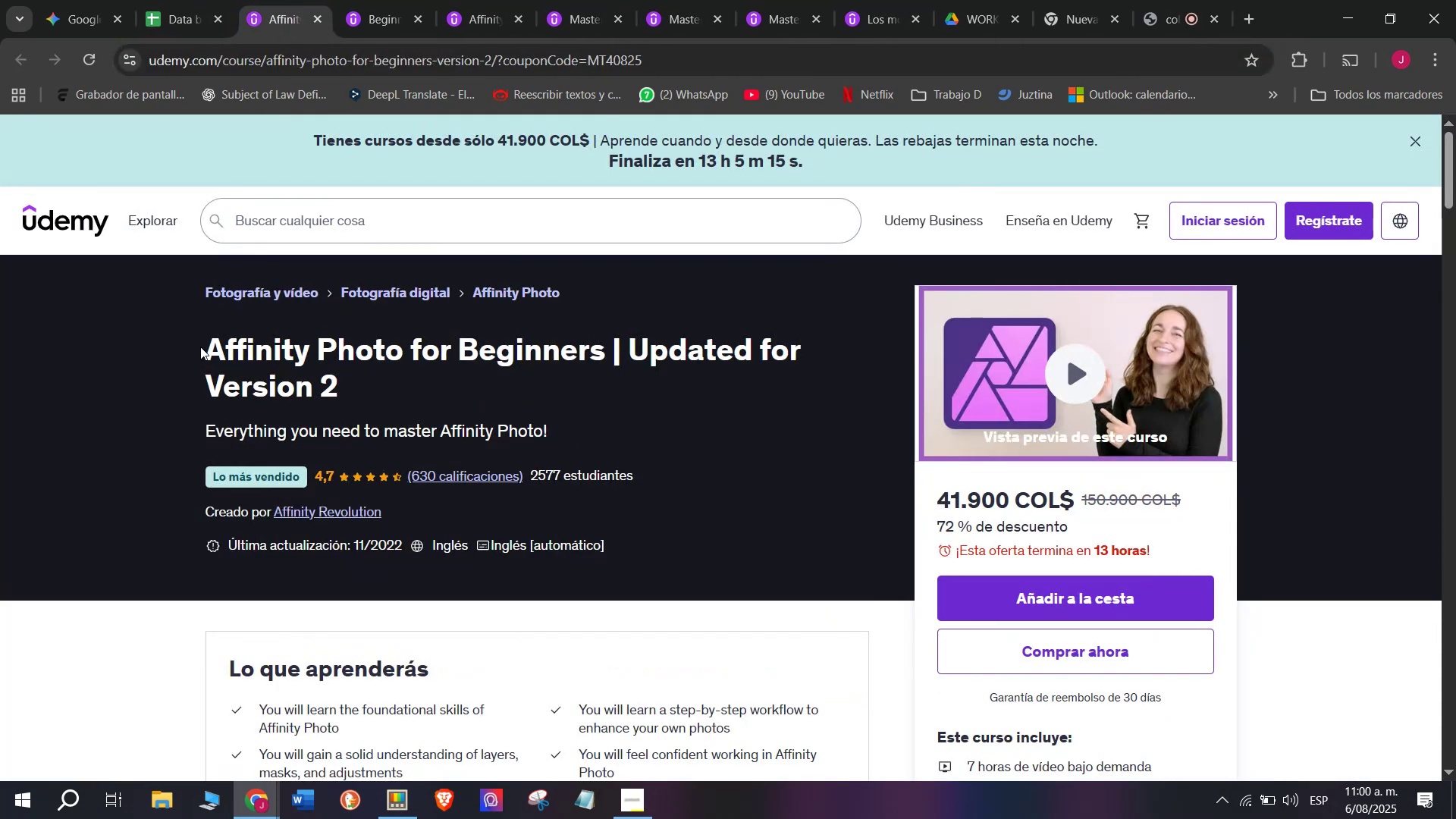 
left_click_drag(start_coordinate=[198, 347], to_coordinate=[350, 372])
 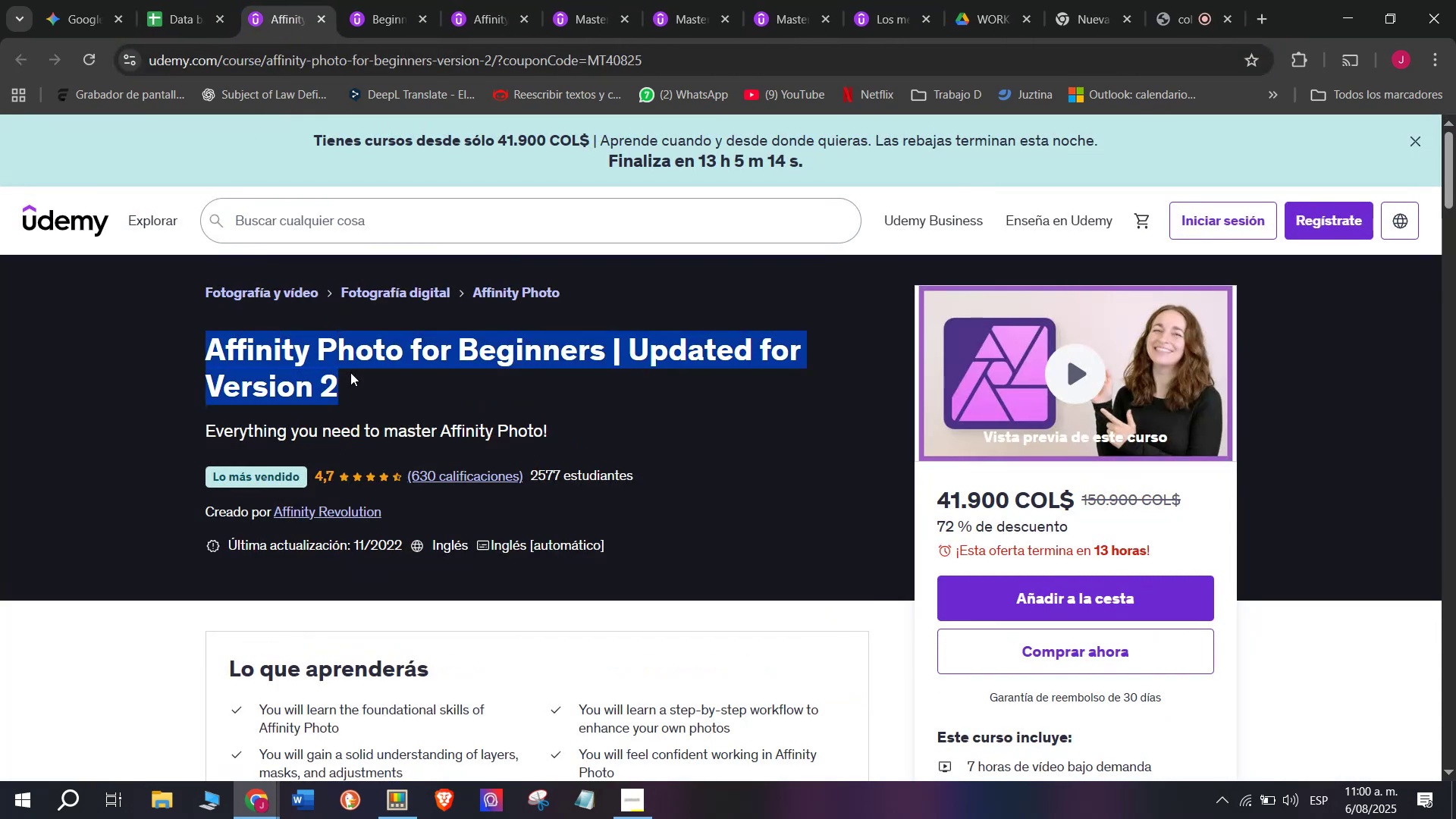 
key(Control+ControlLeft)
 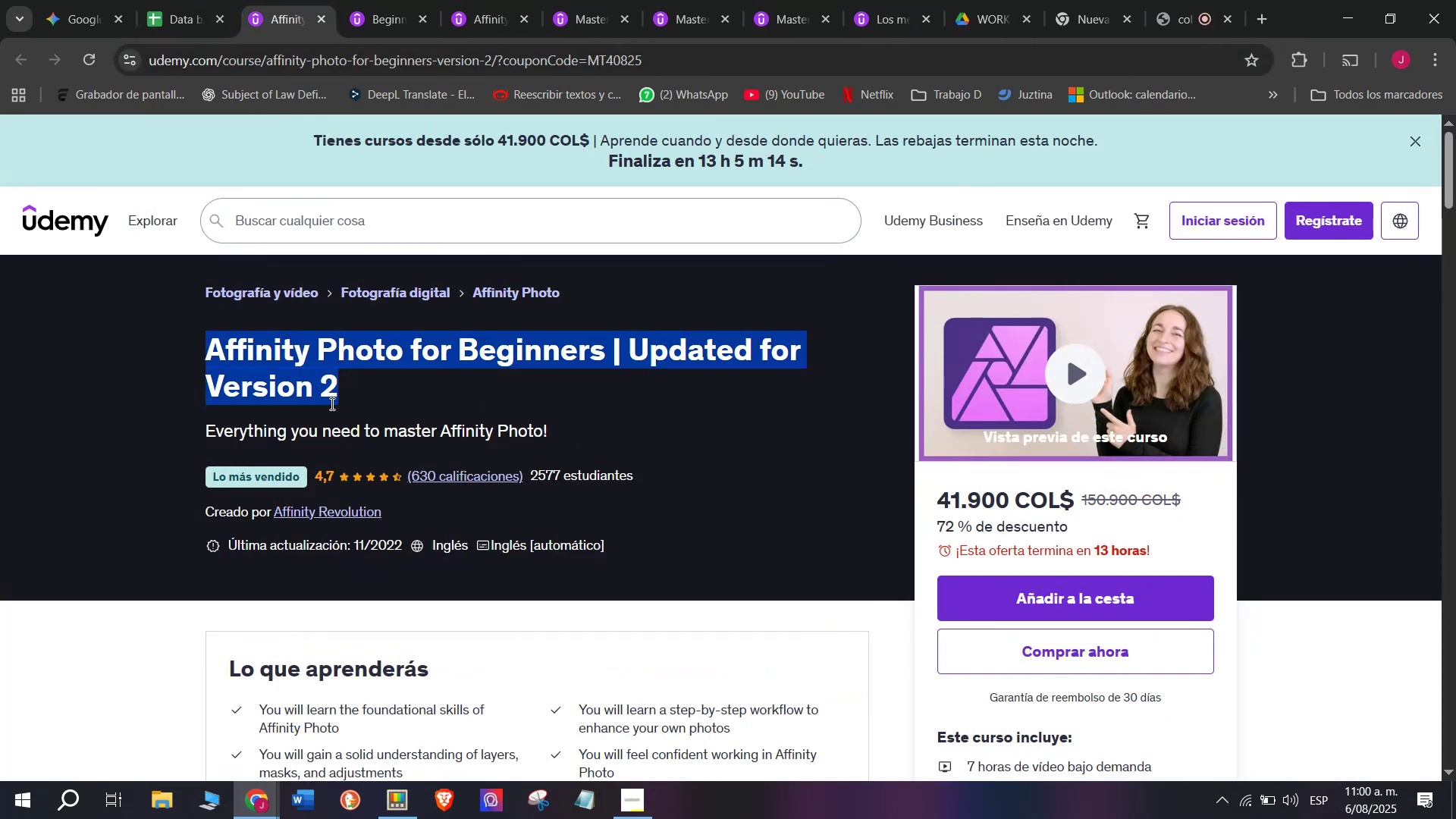 
key(Control+C)
 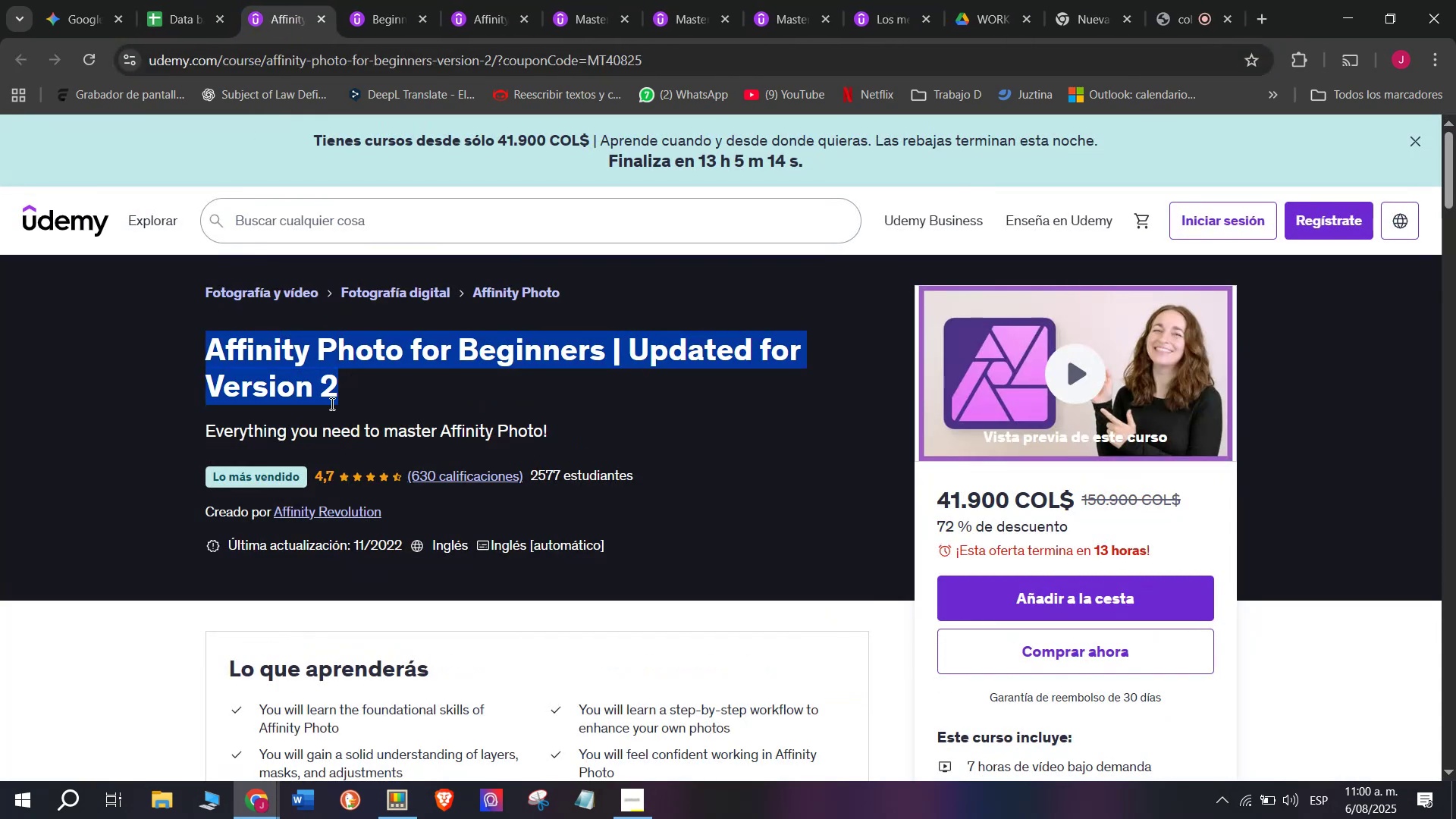 
key(Break)
 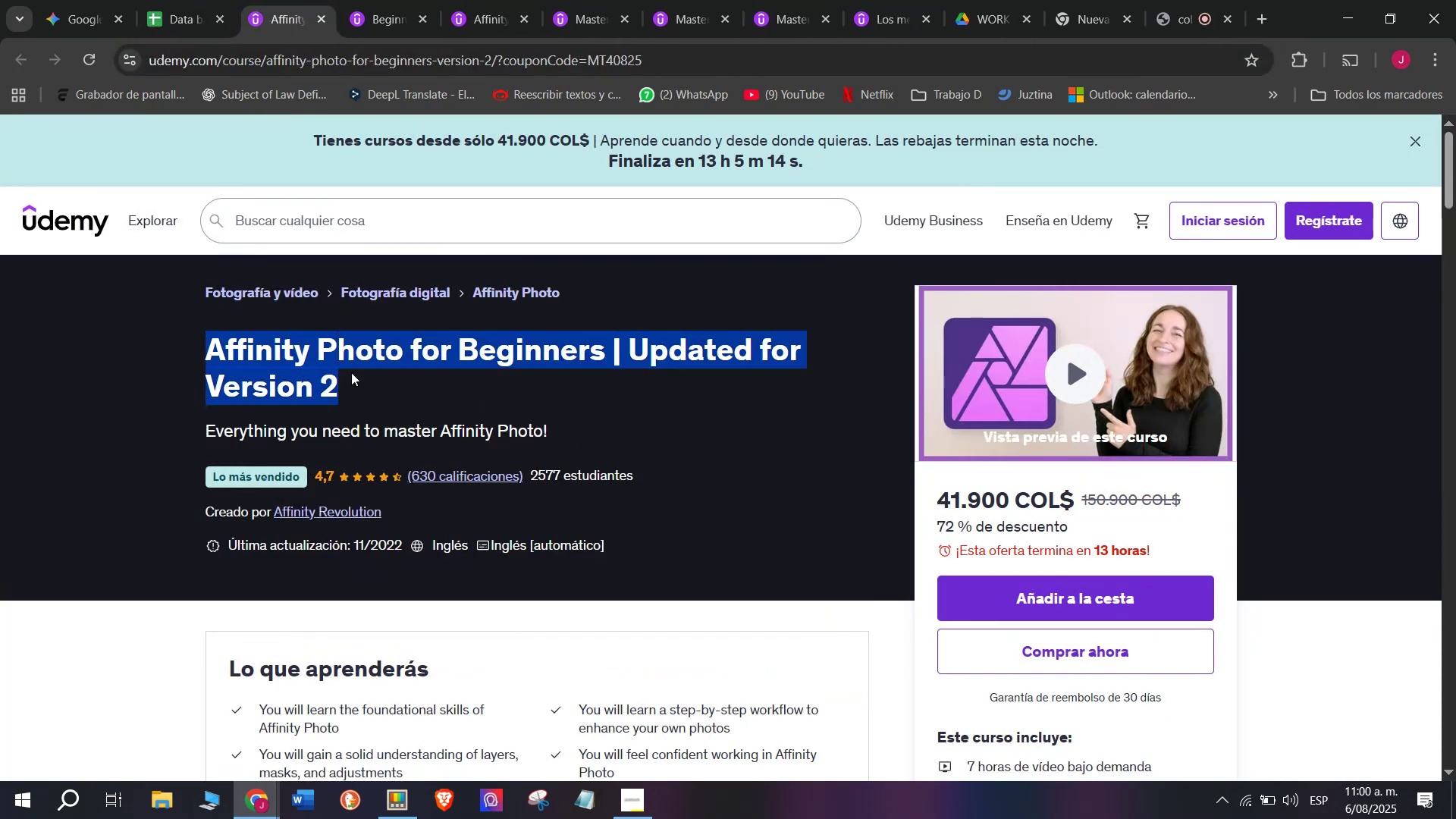 
key(Break)
 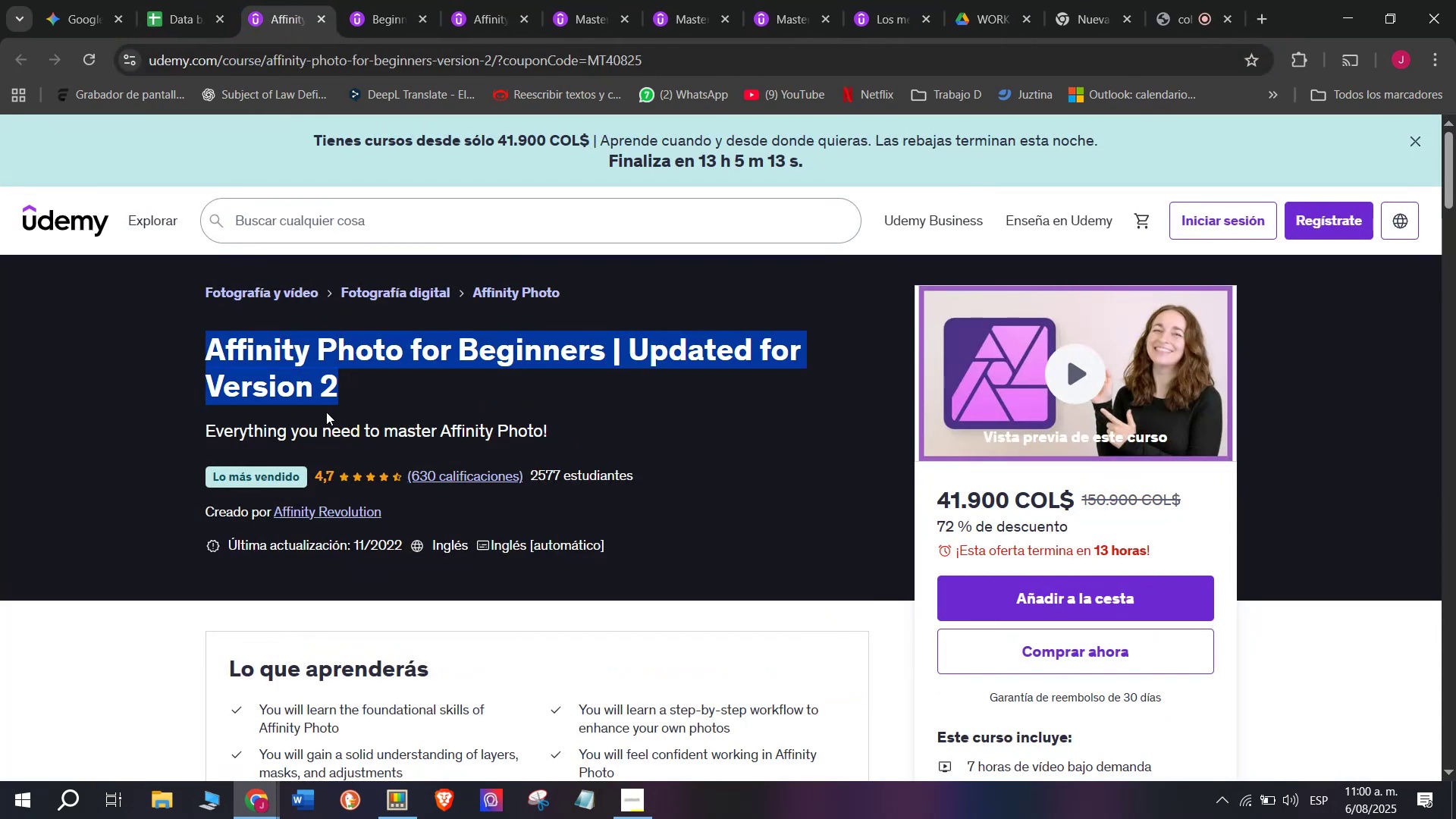 
key(Control+ControlLeft)
 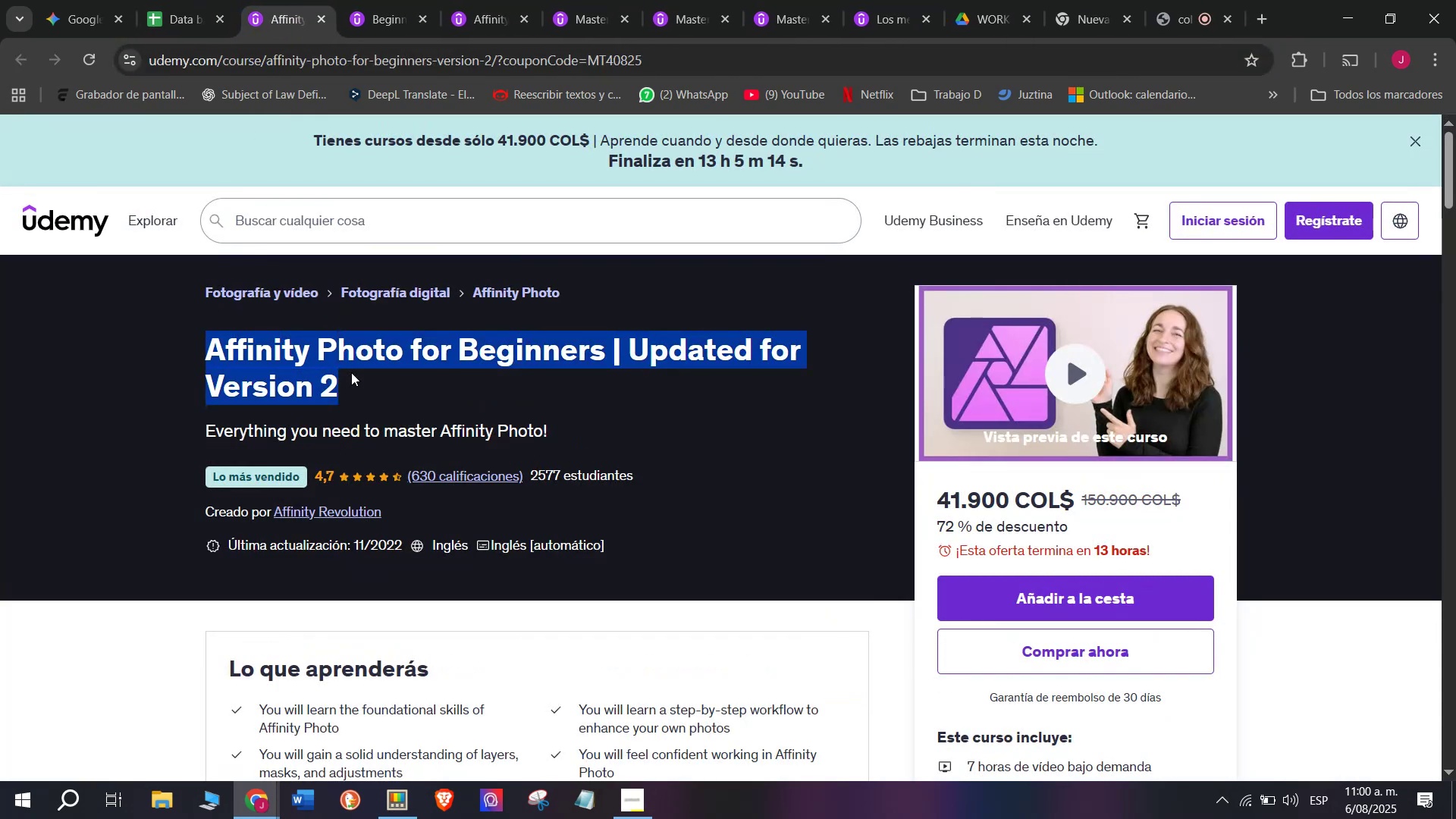 
key(Control+C)
 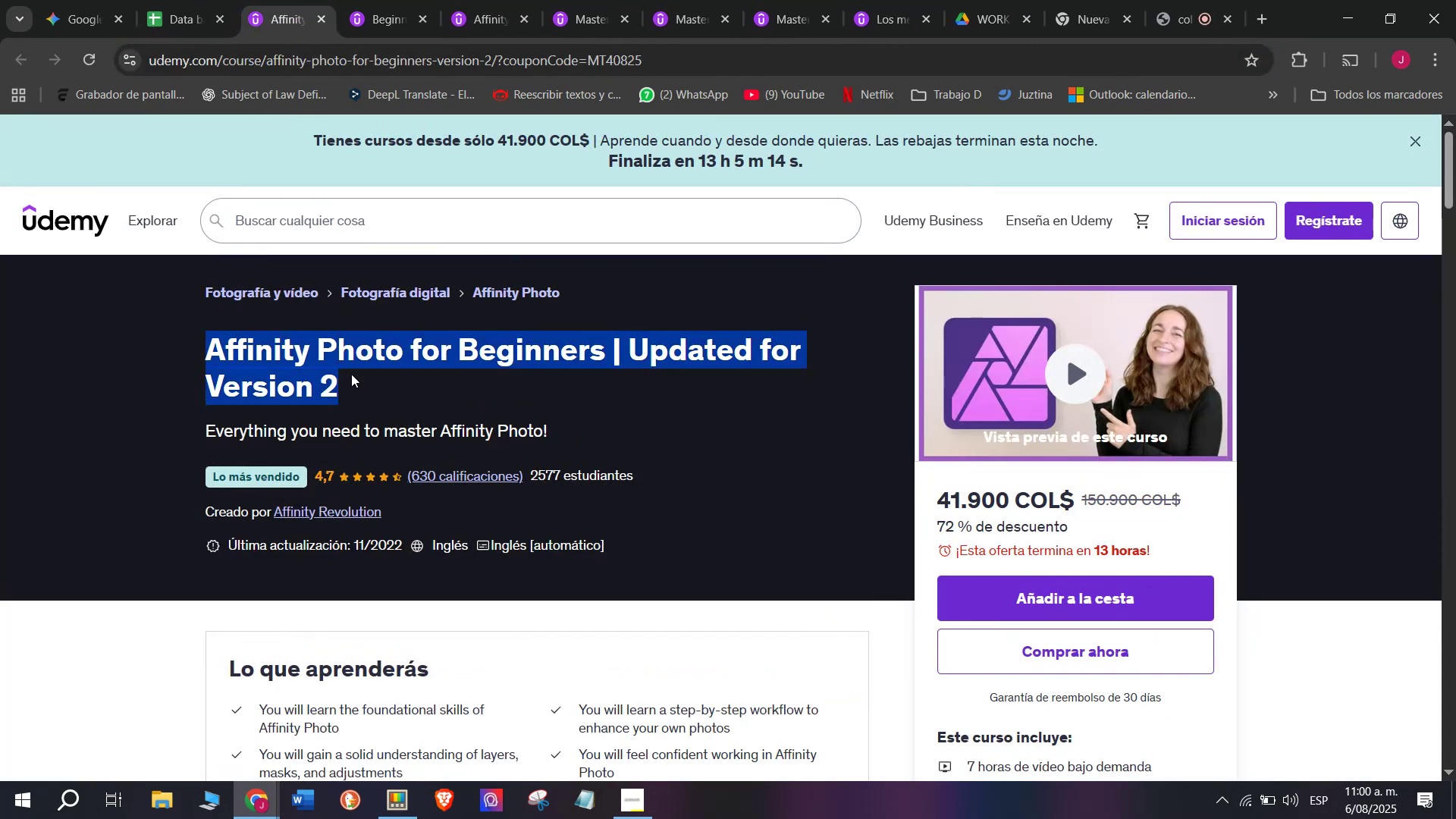 
key(Control+ControlLeft)
 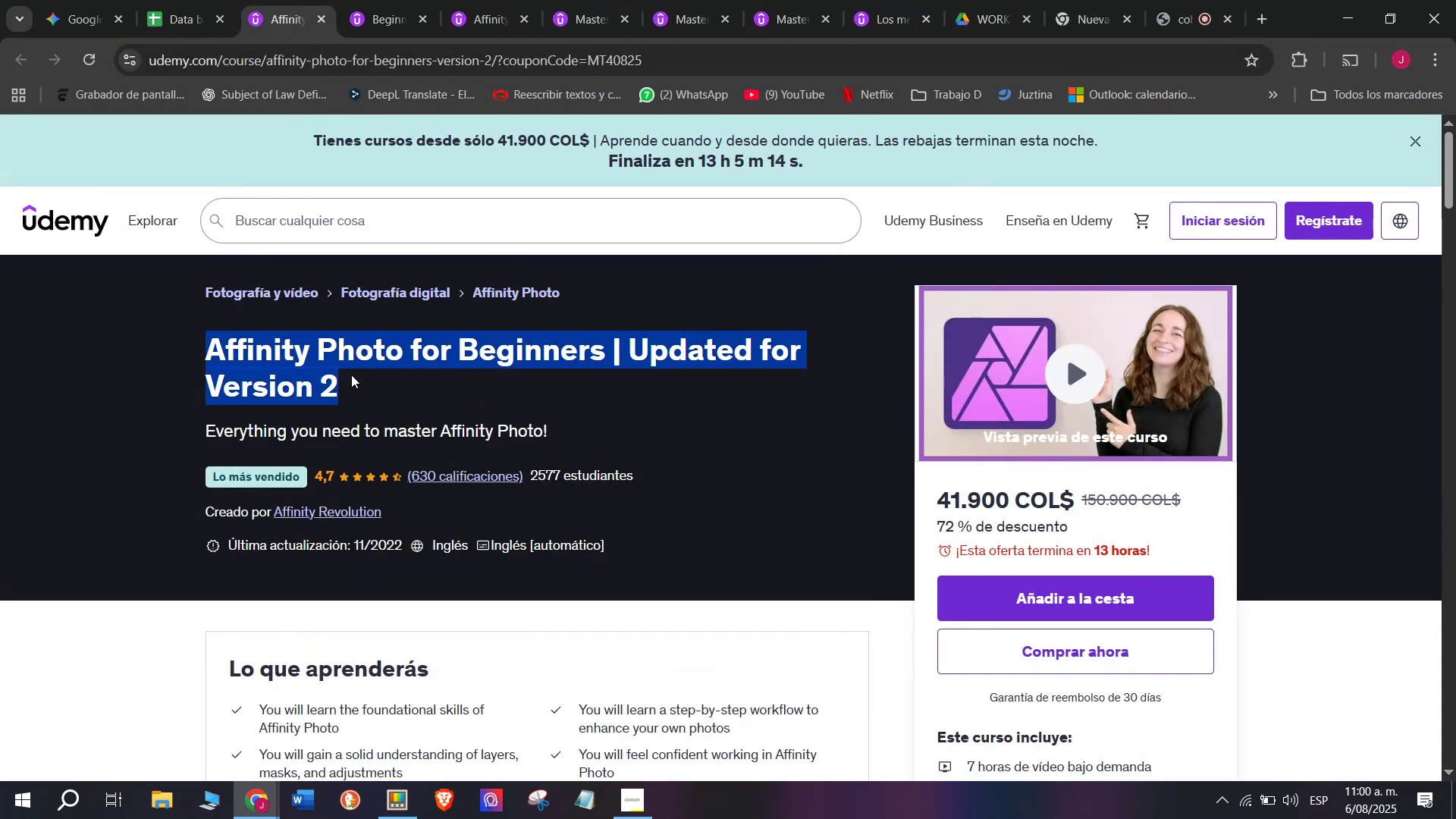 
key(Break)
 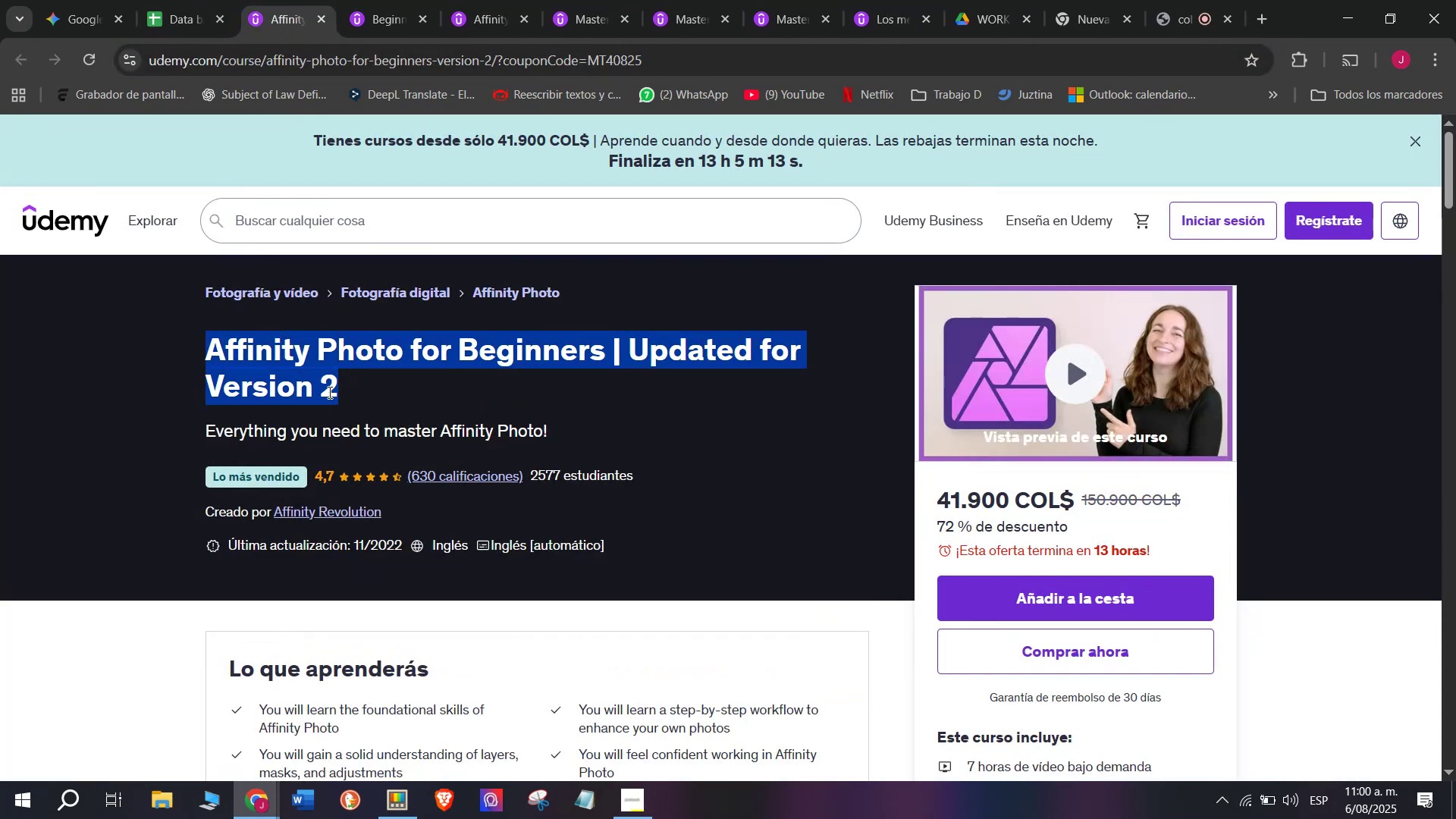 
key(Control+C)
 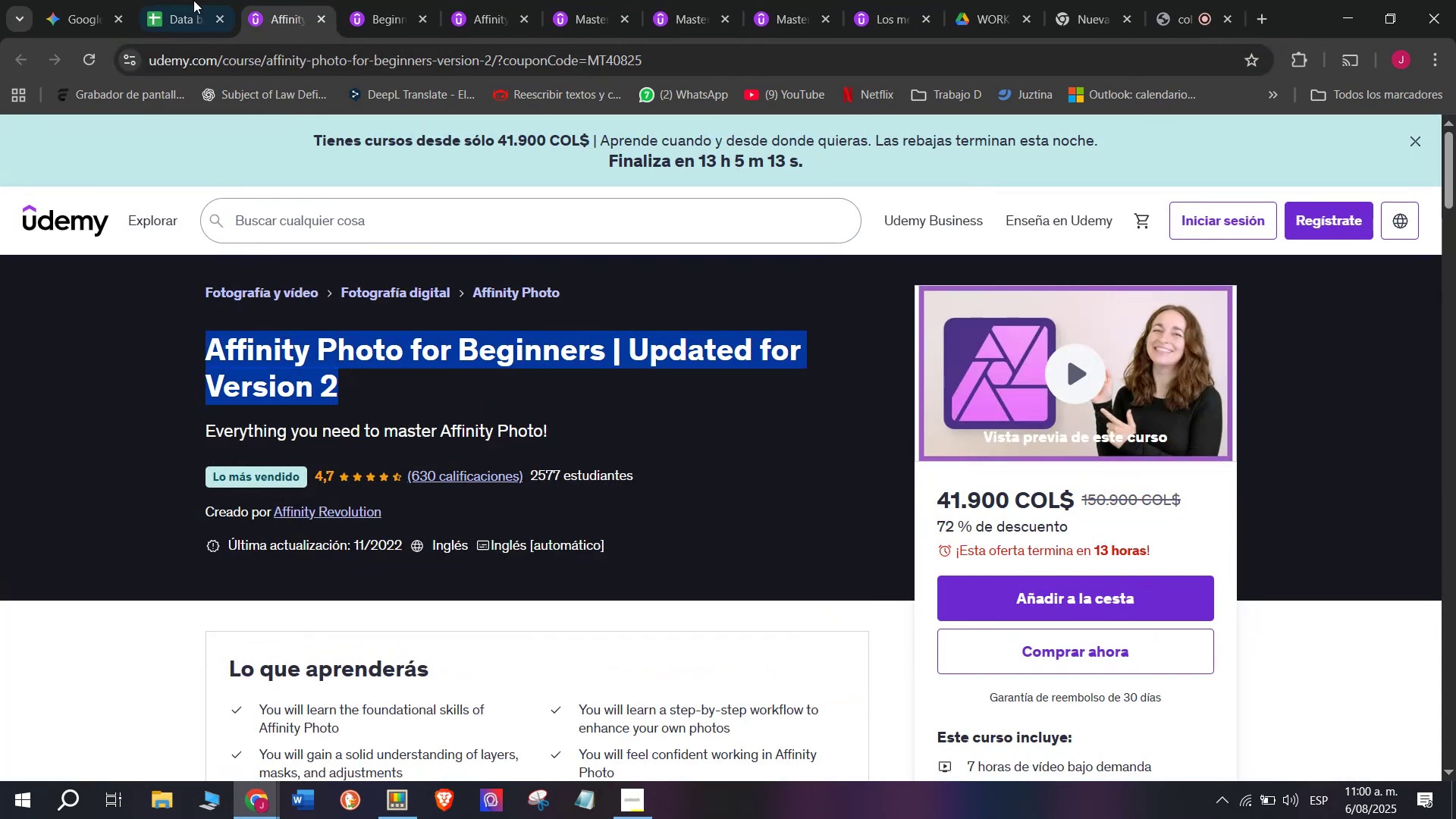 
left_click([205, 0])
 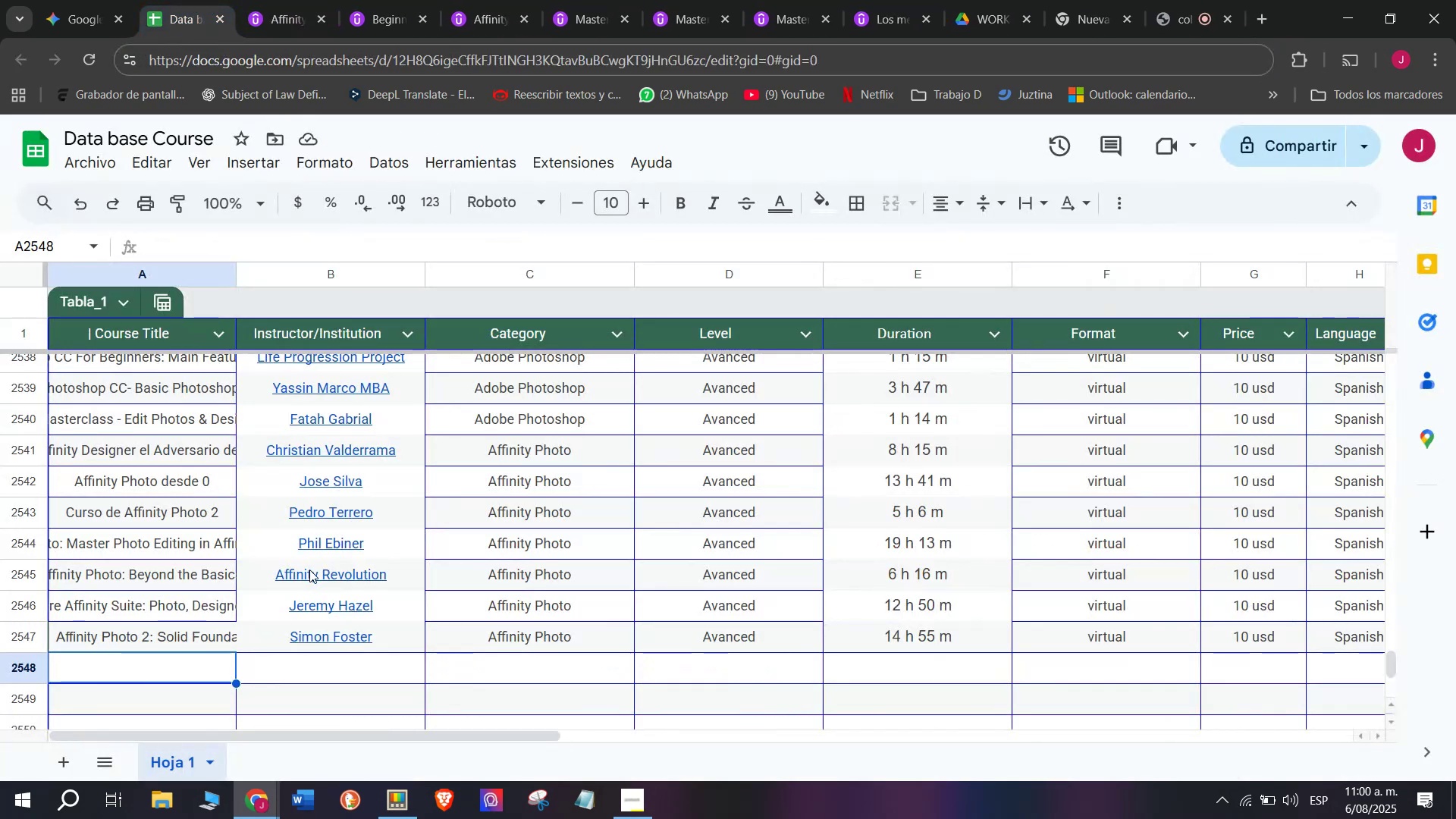 
key(Control+ControlLeft)
 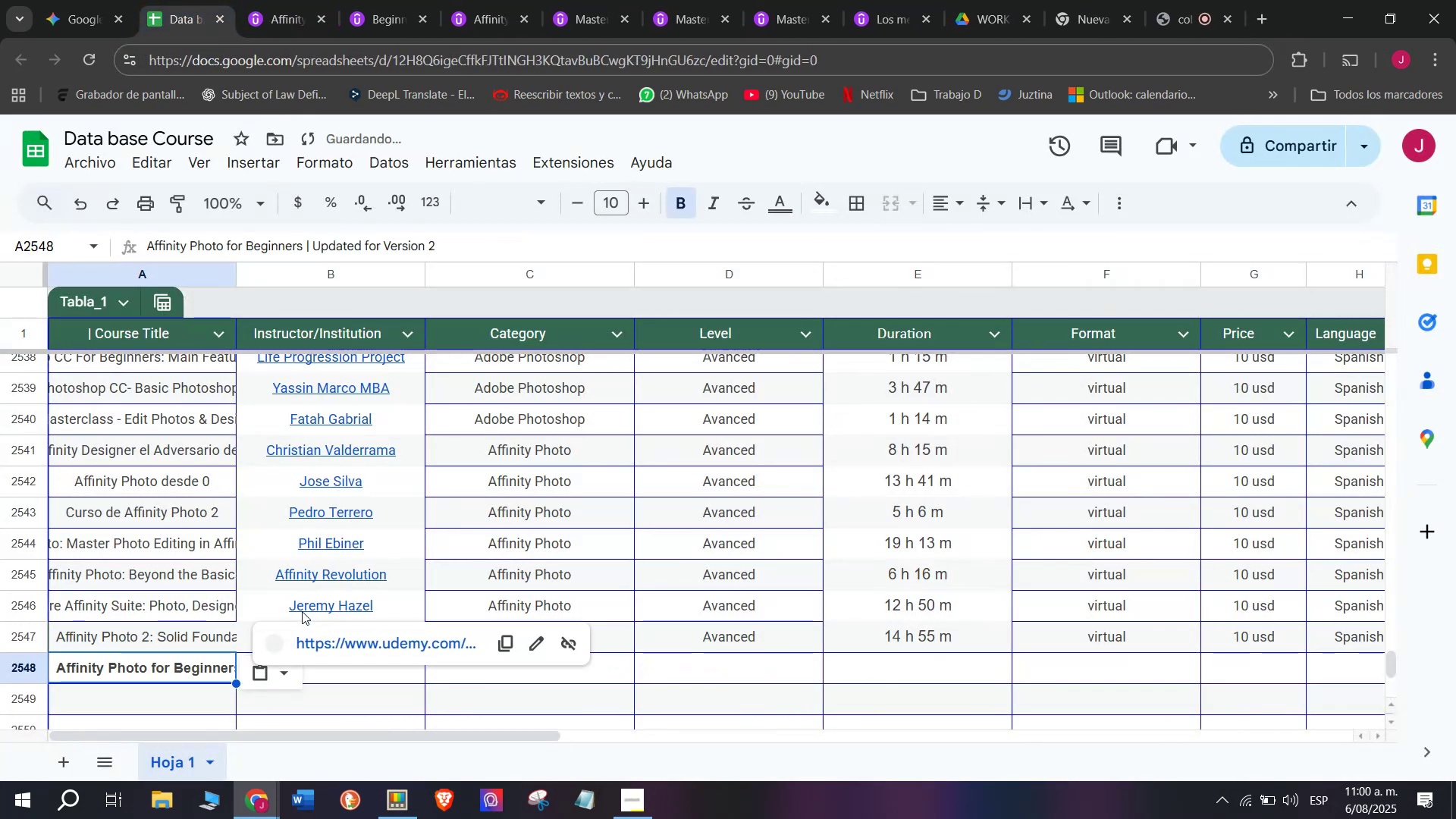 
key(Control+V)
 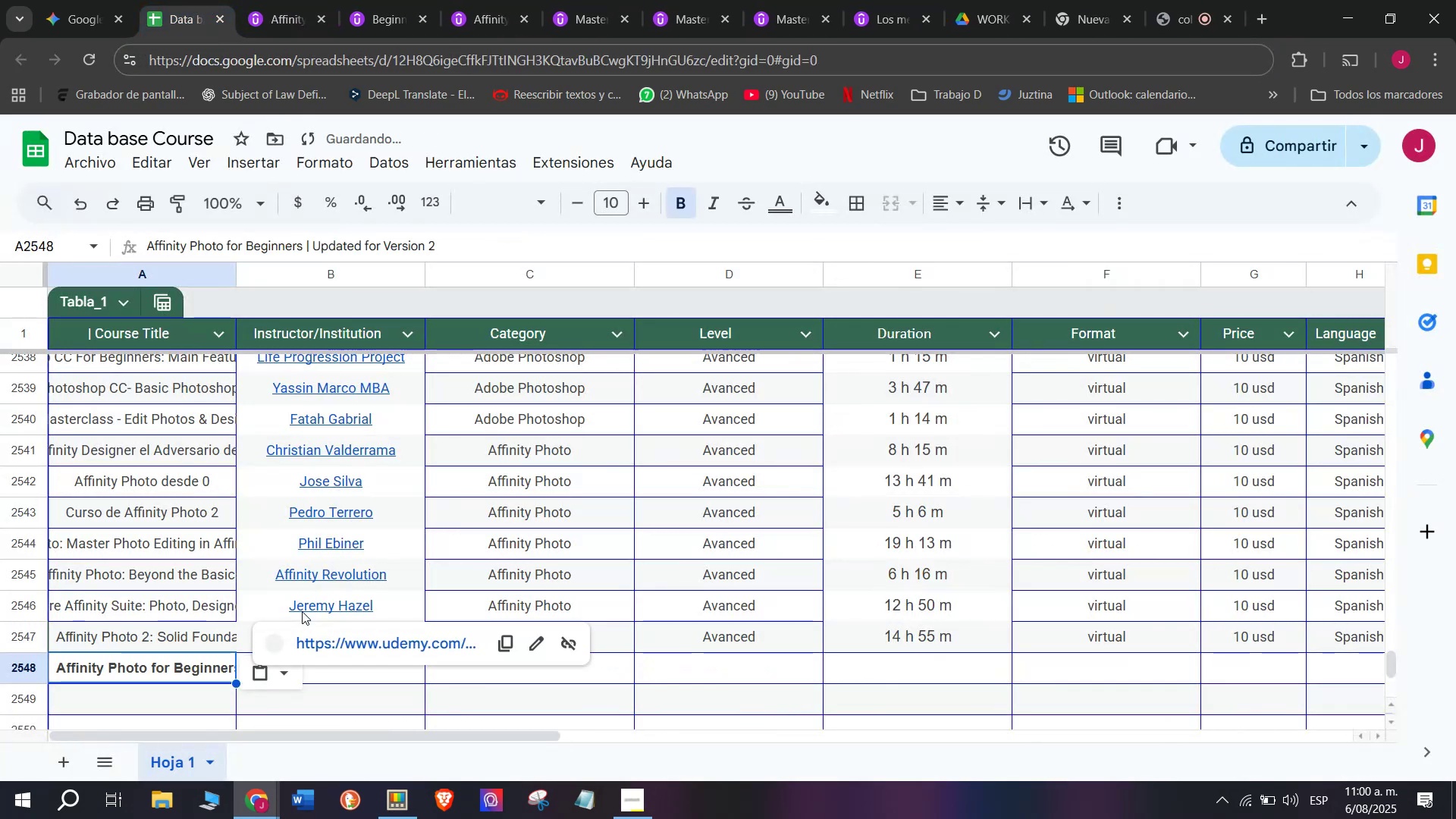 
key(Z)
 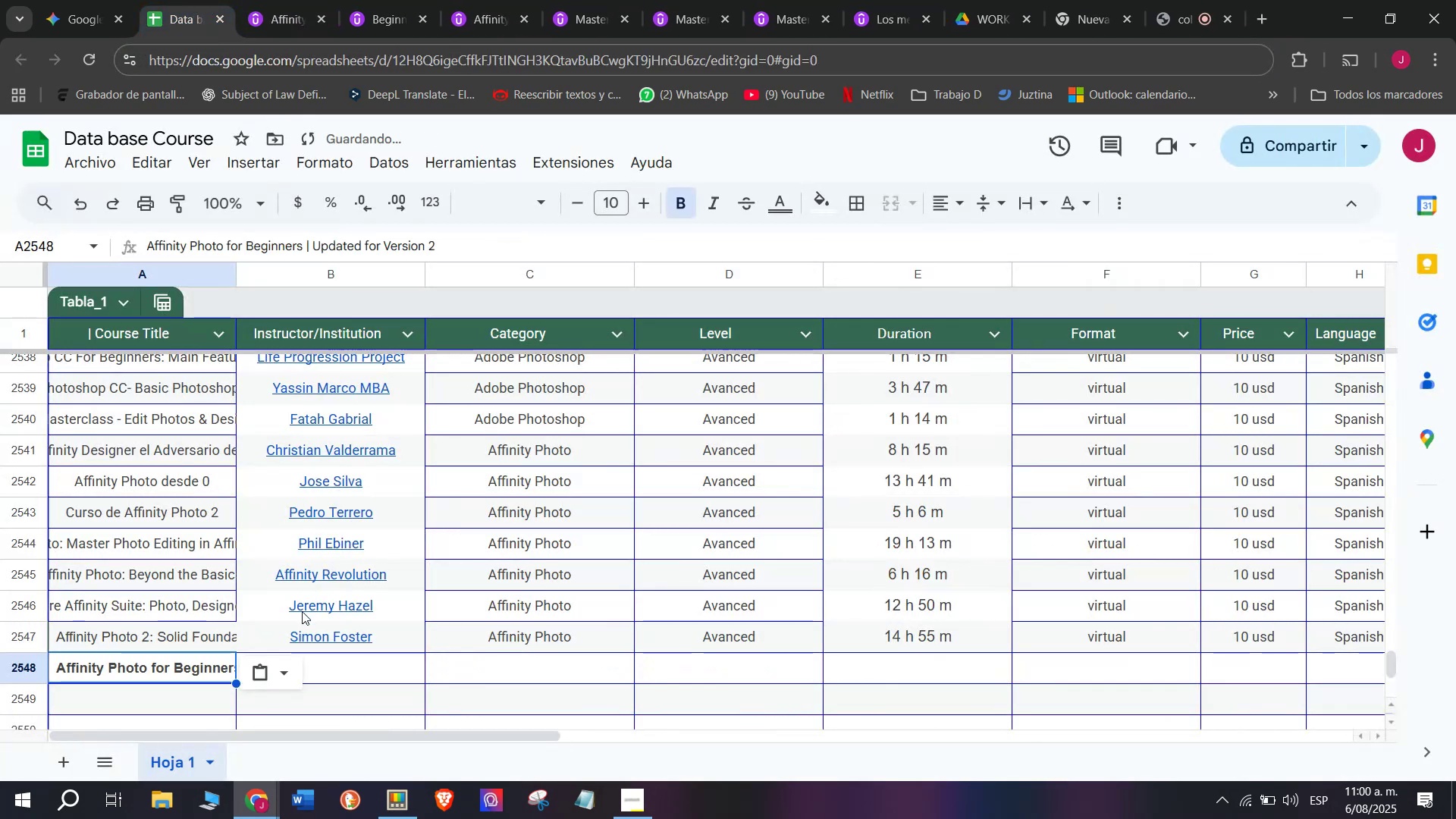 
key(Shift+ShiftLeft)
 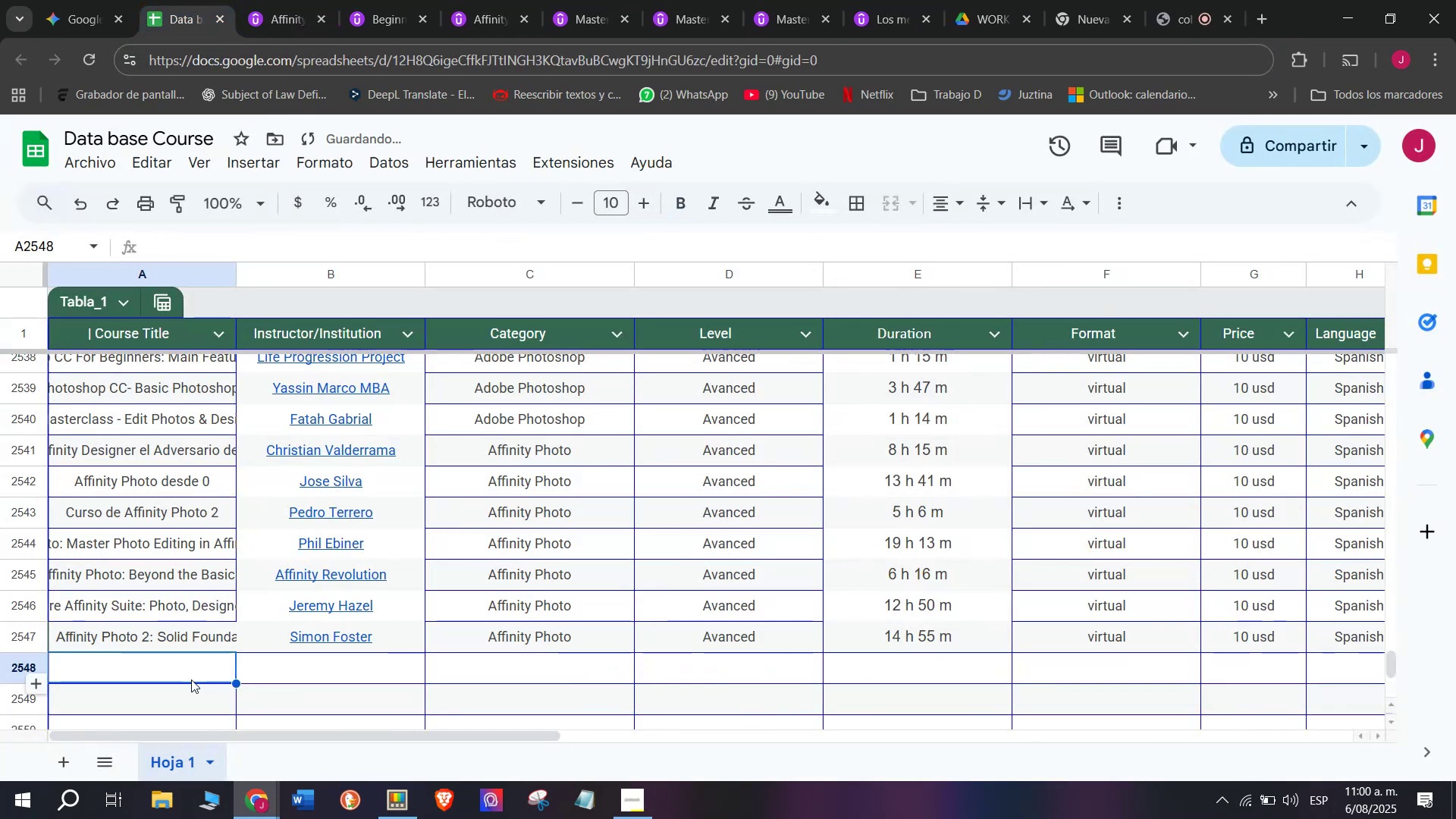 
key(Control+Shift+ControlLeft)
 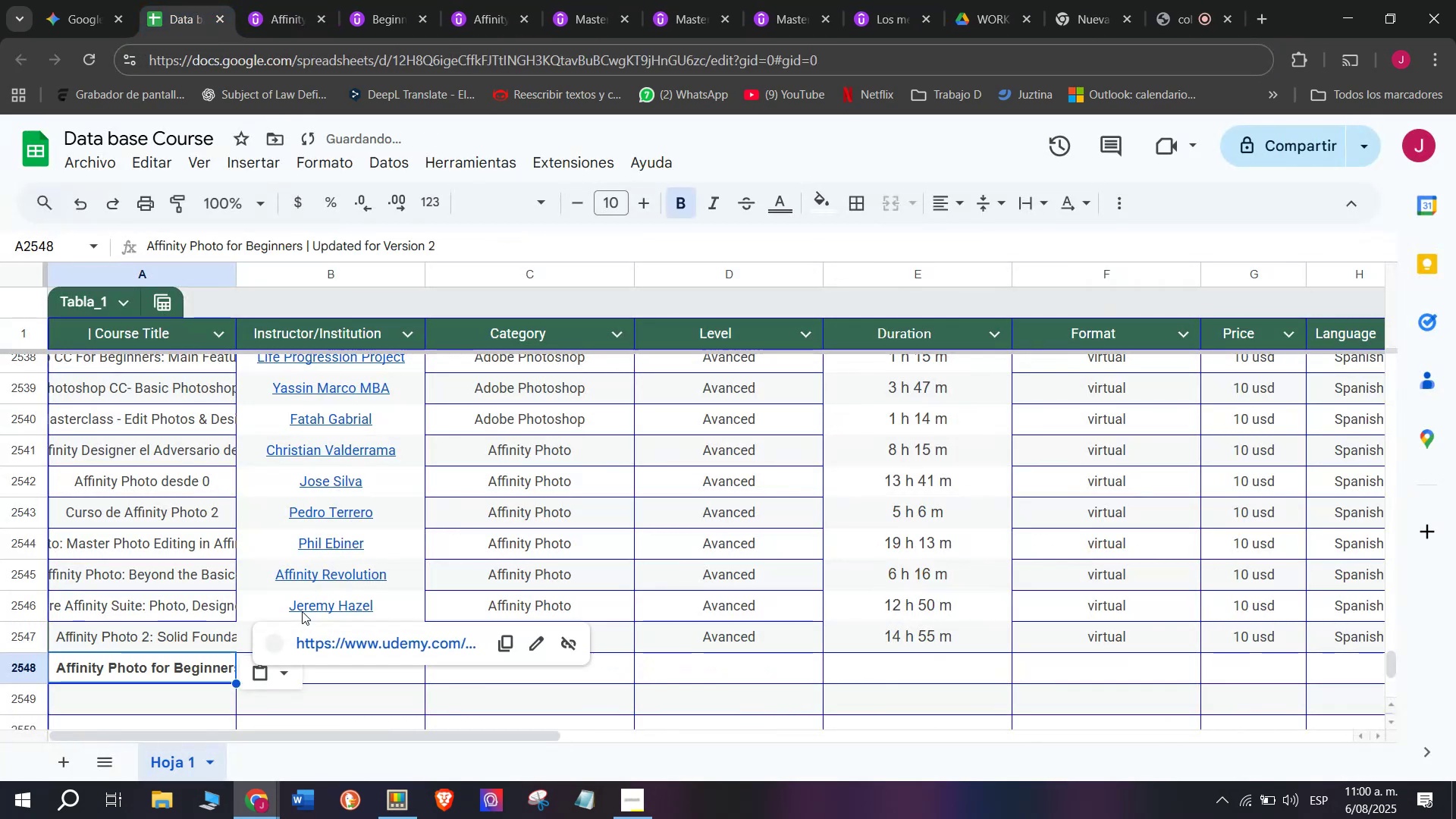 
key(Control+Shift+Z)
 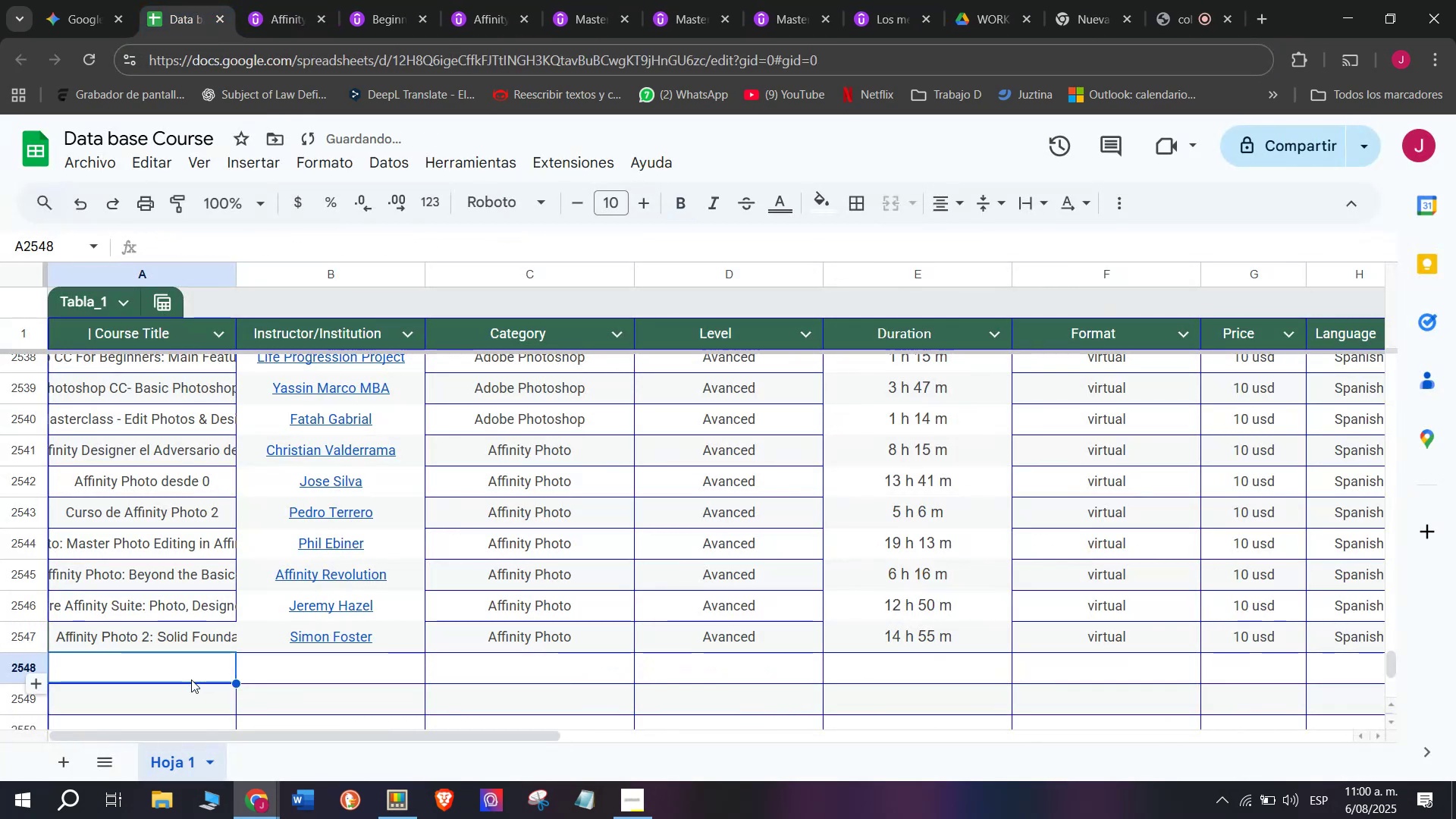 
double_click([191, 679])
 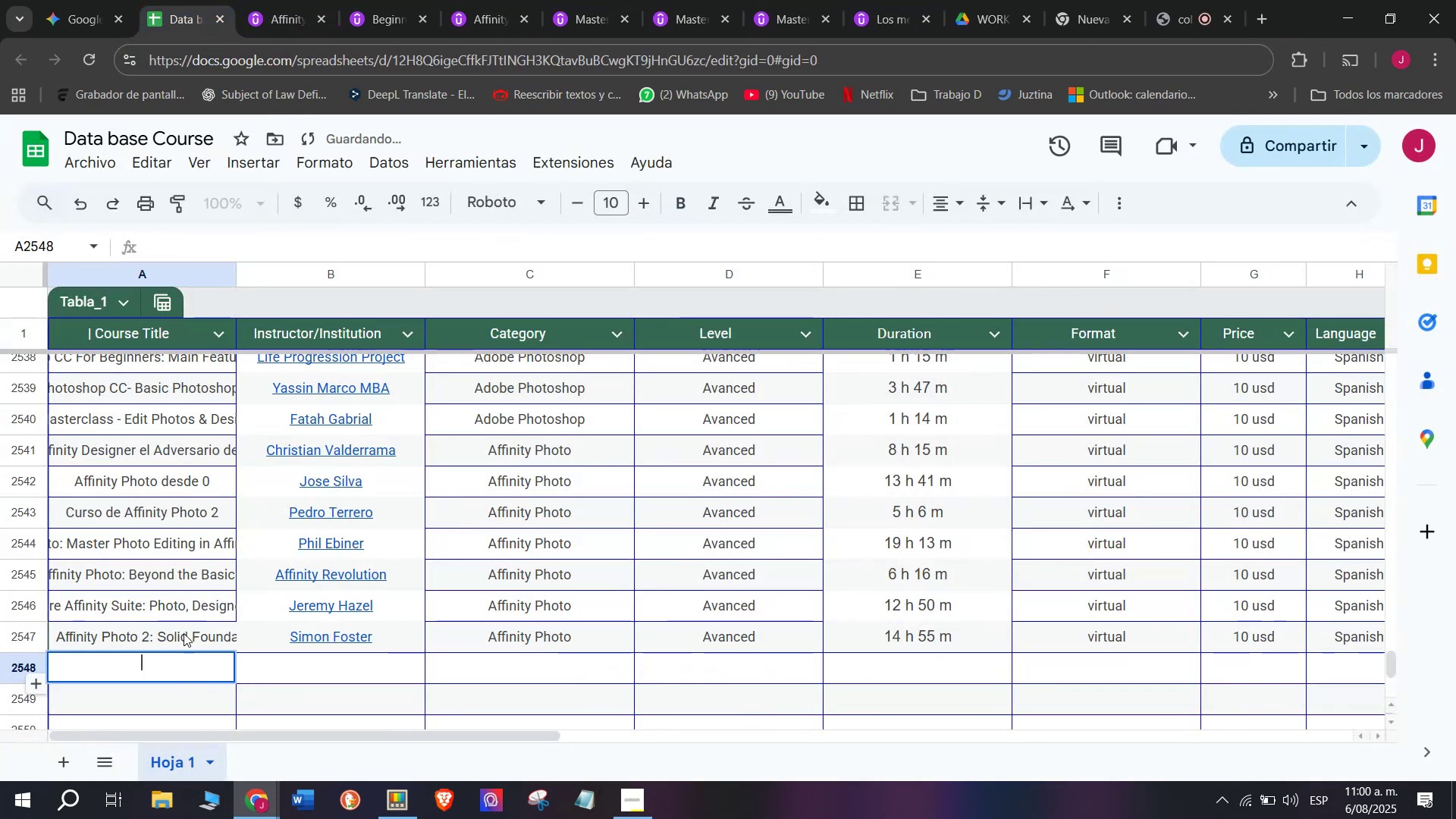 
key(Control+ControlLeft)
 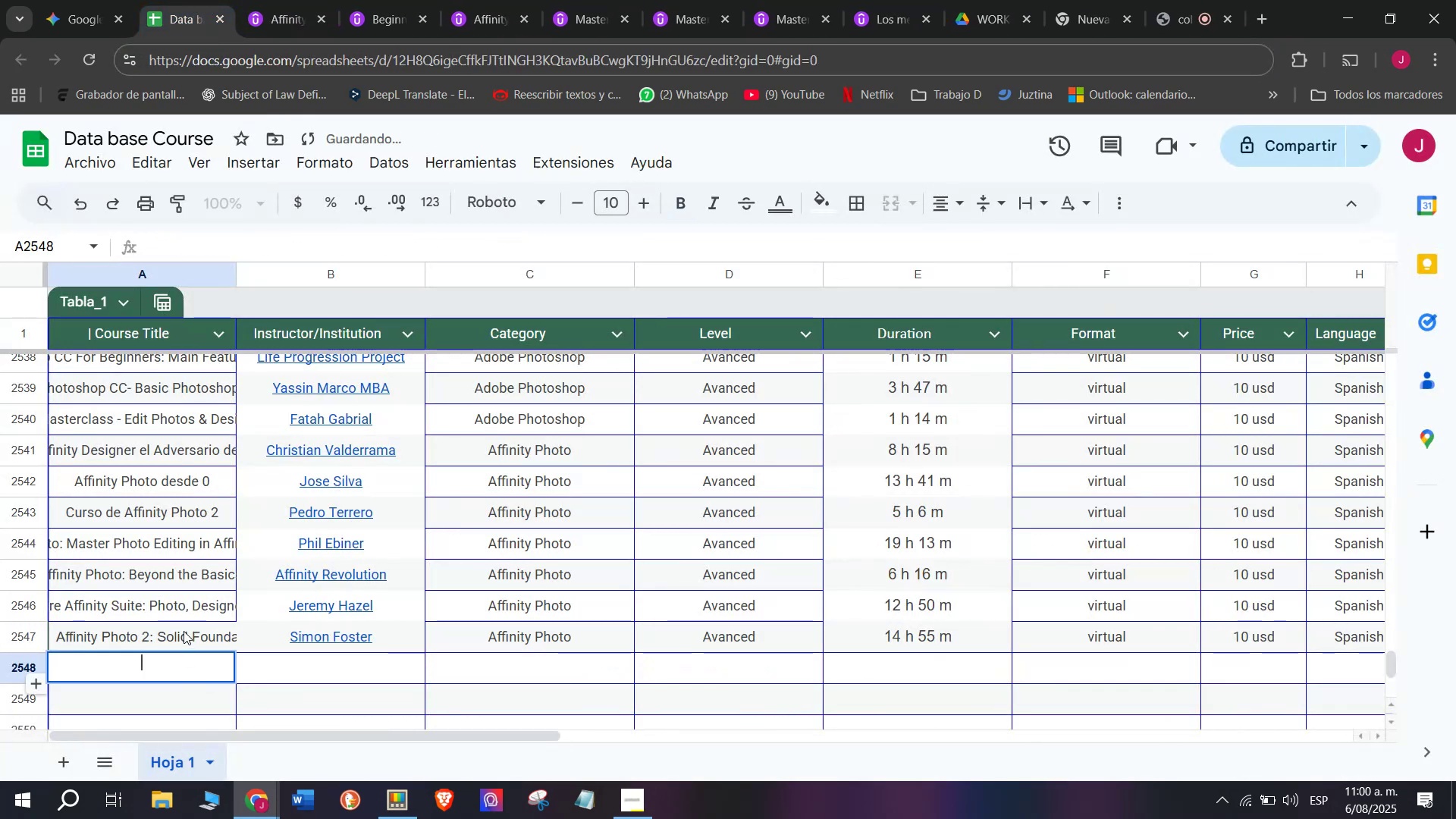 
key(Z)
 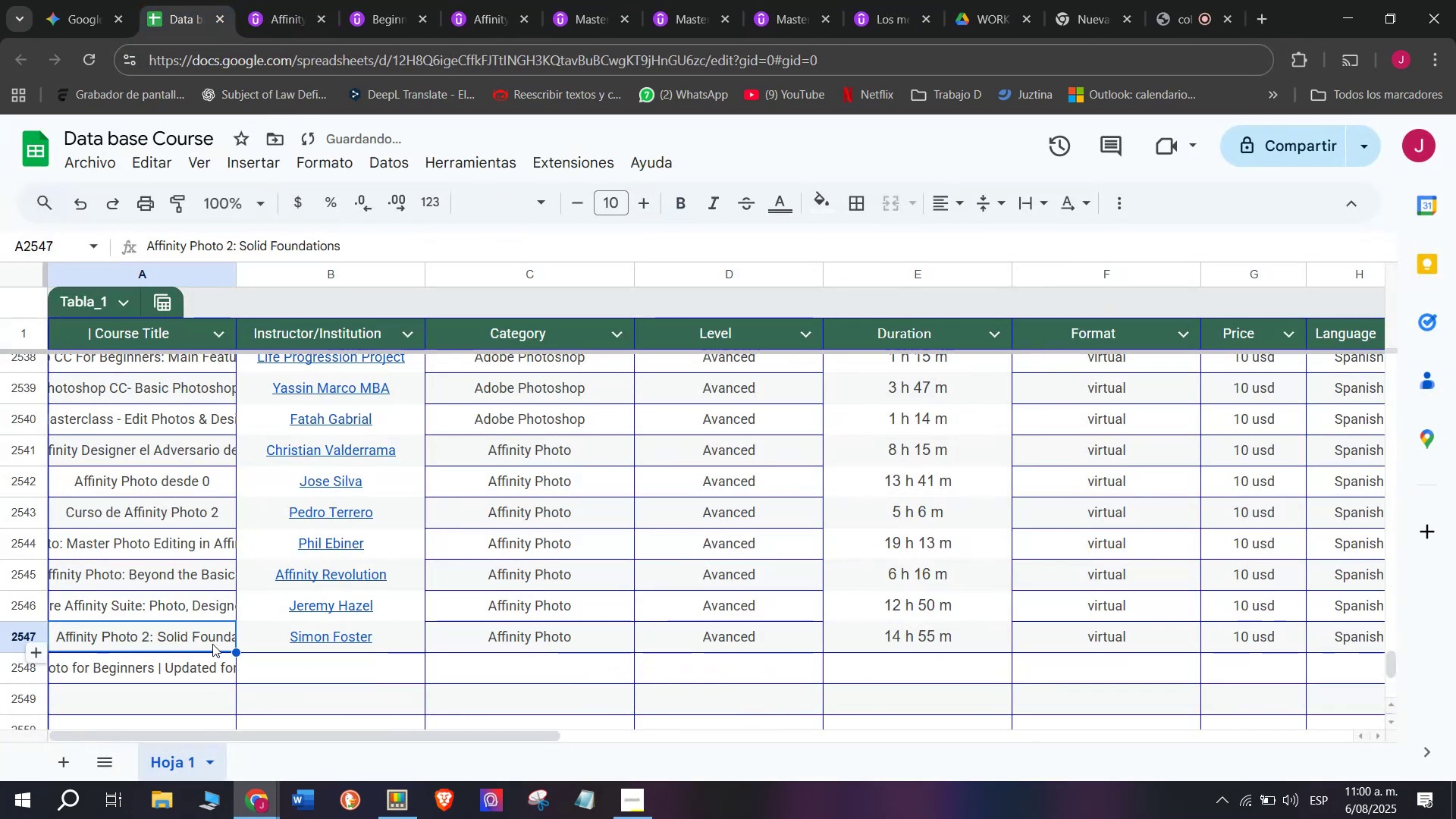 
key(Control+V)
 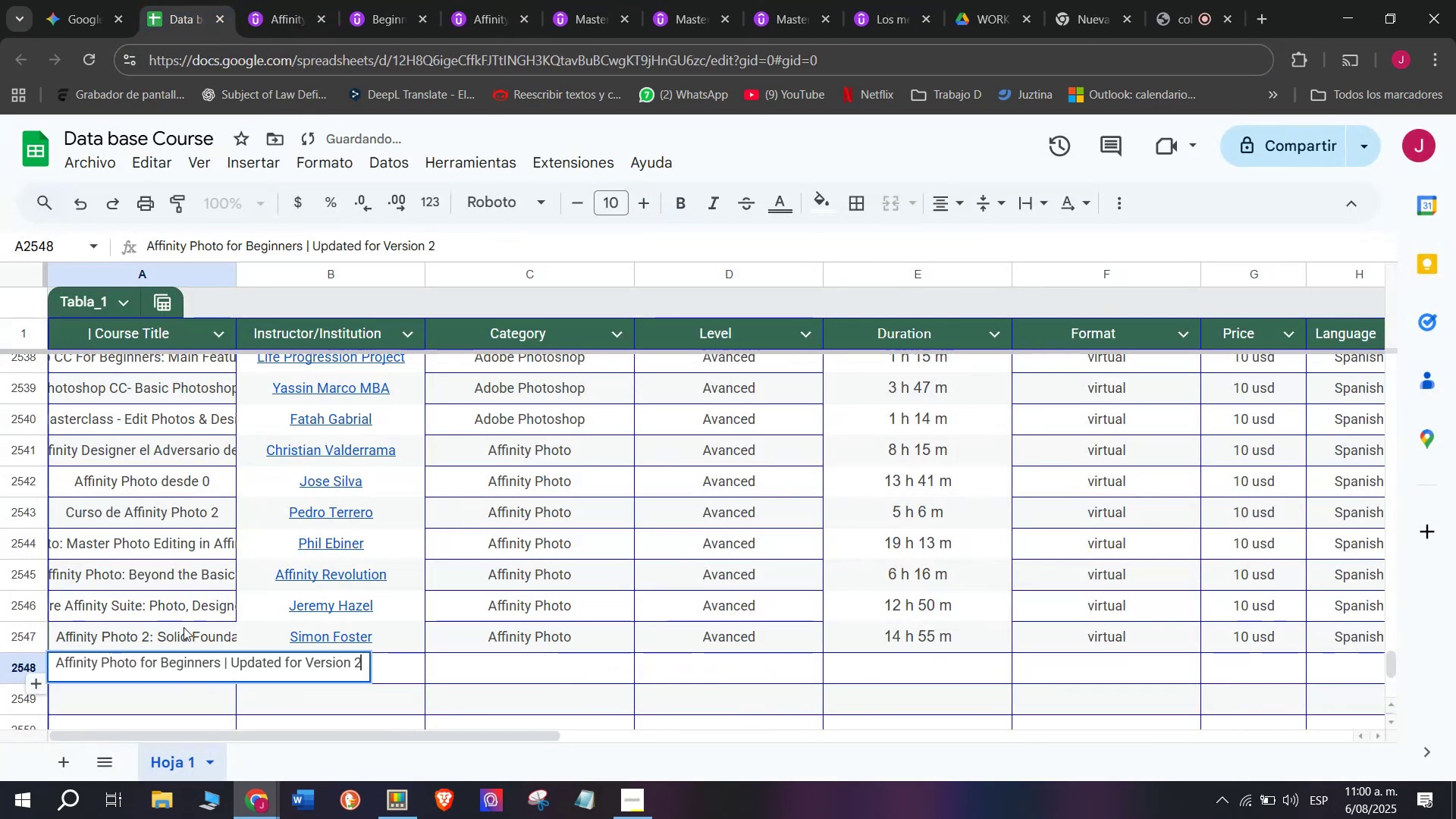 
left_click([184, 627])
 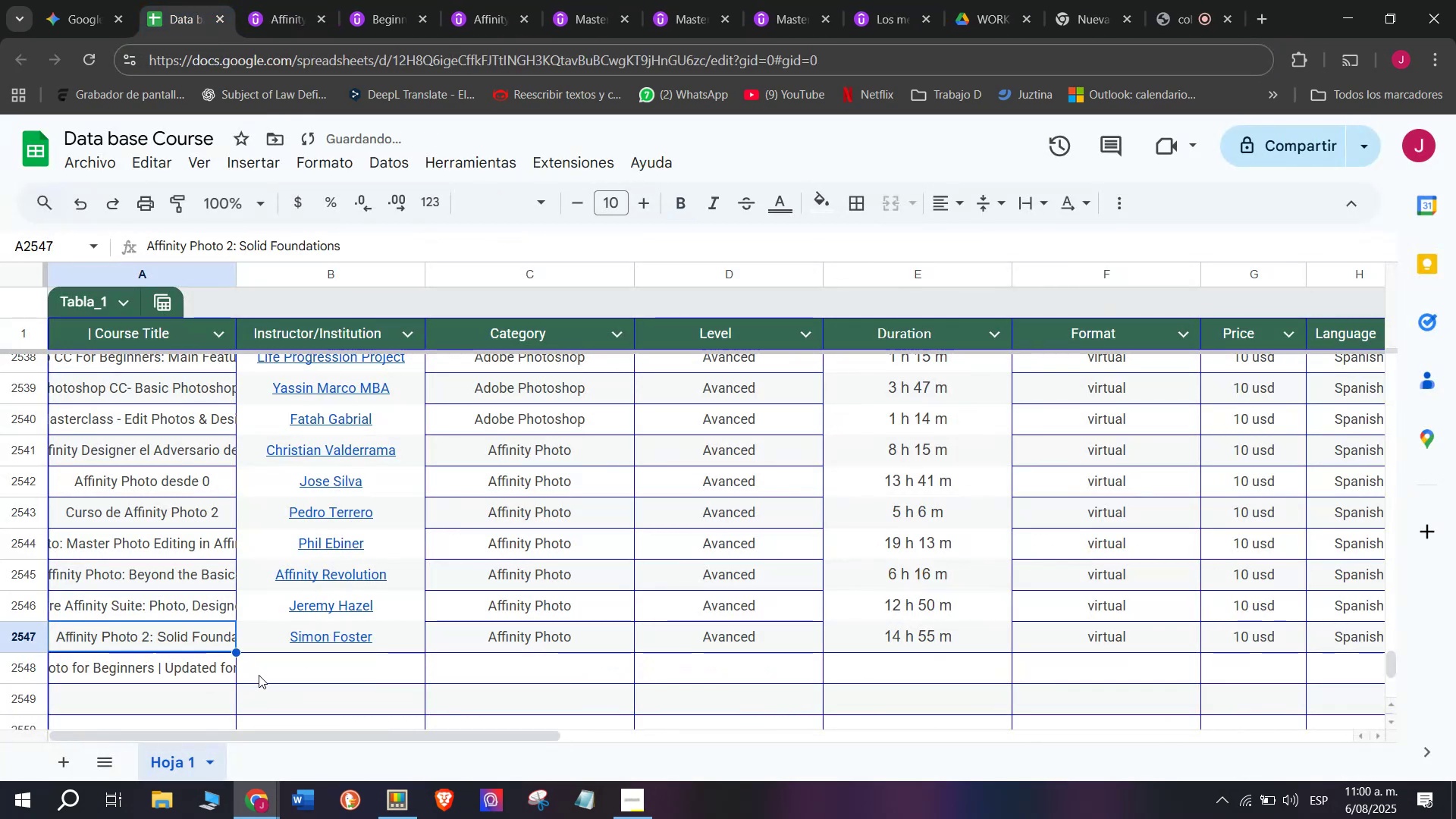 
left_click([265, 676])
 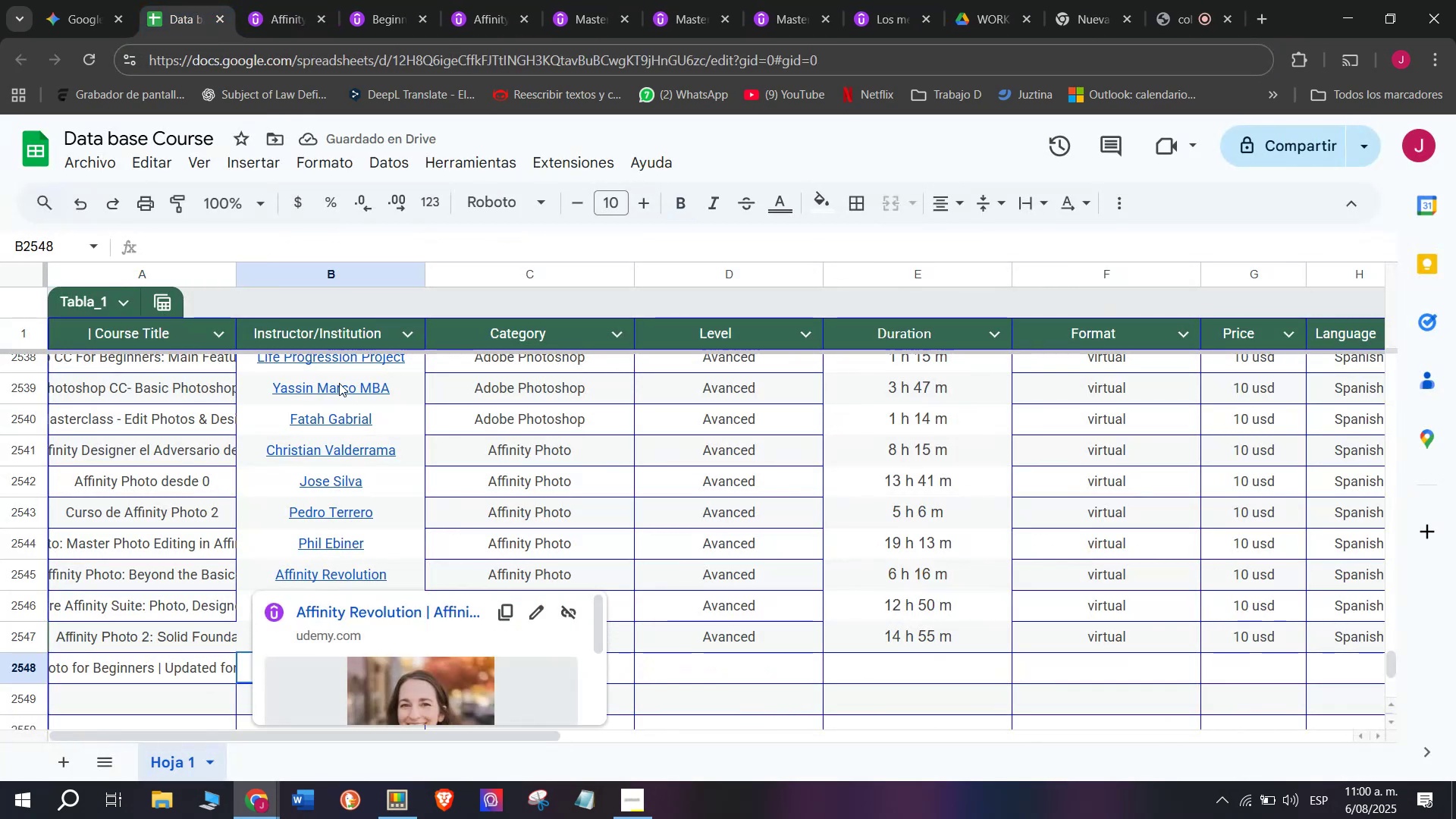 
left_click([274, 0])
 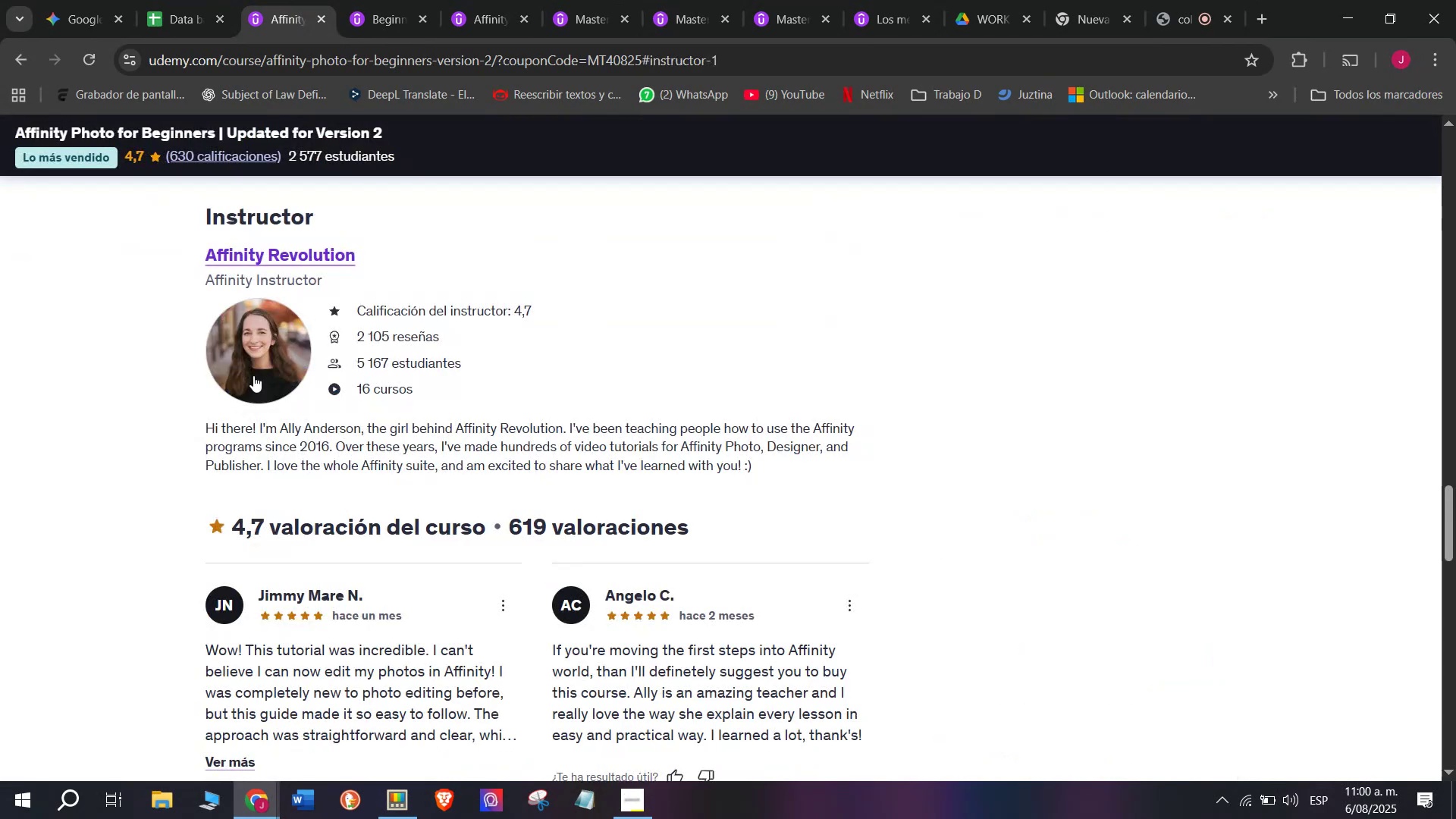 
left_click_drag(start_coordinate=[191, 246], to_coordinate=[375, 236])
 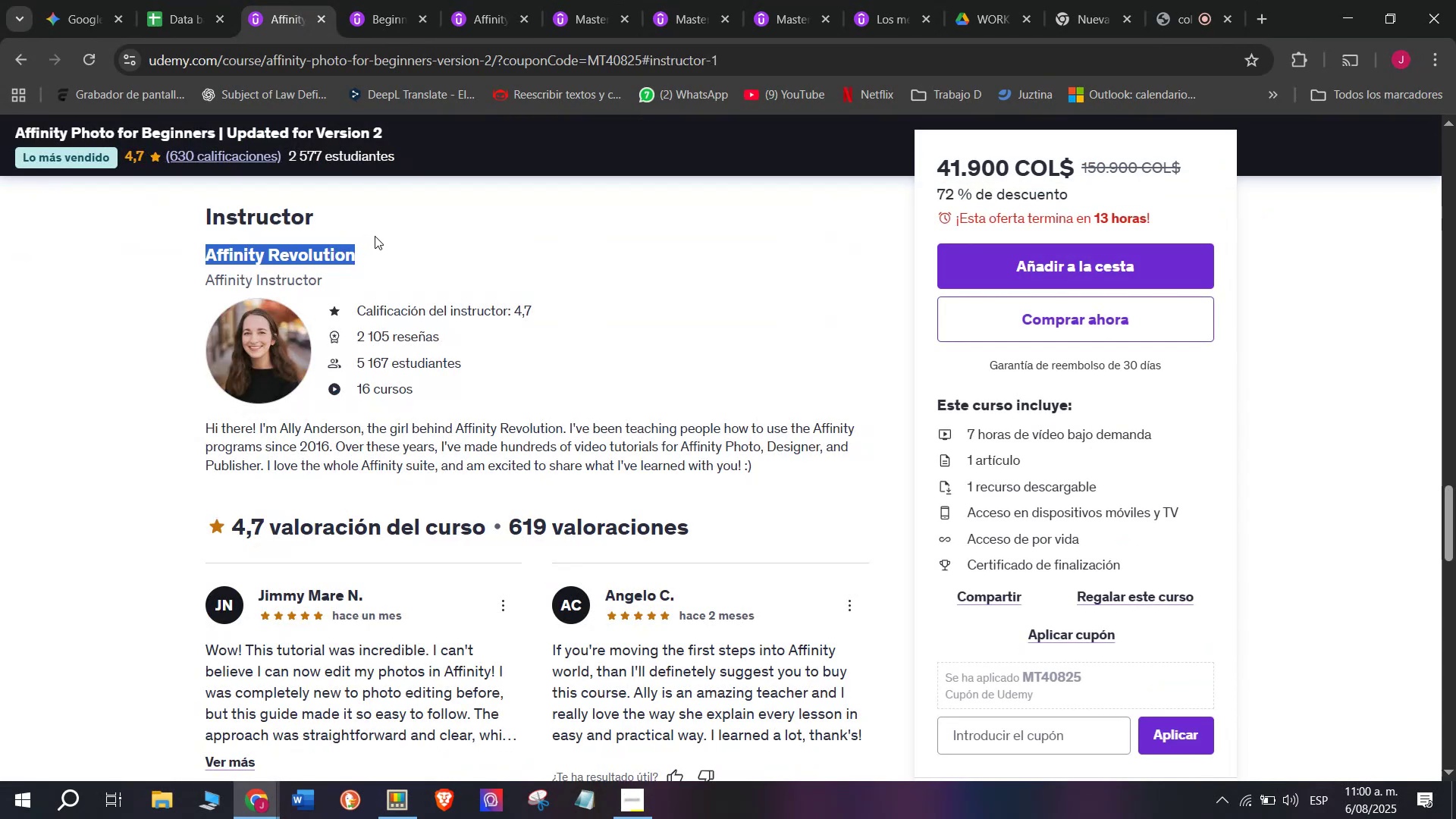 
key(Break)
 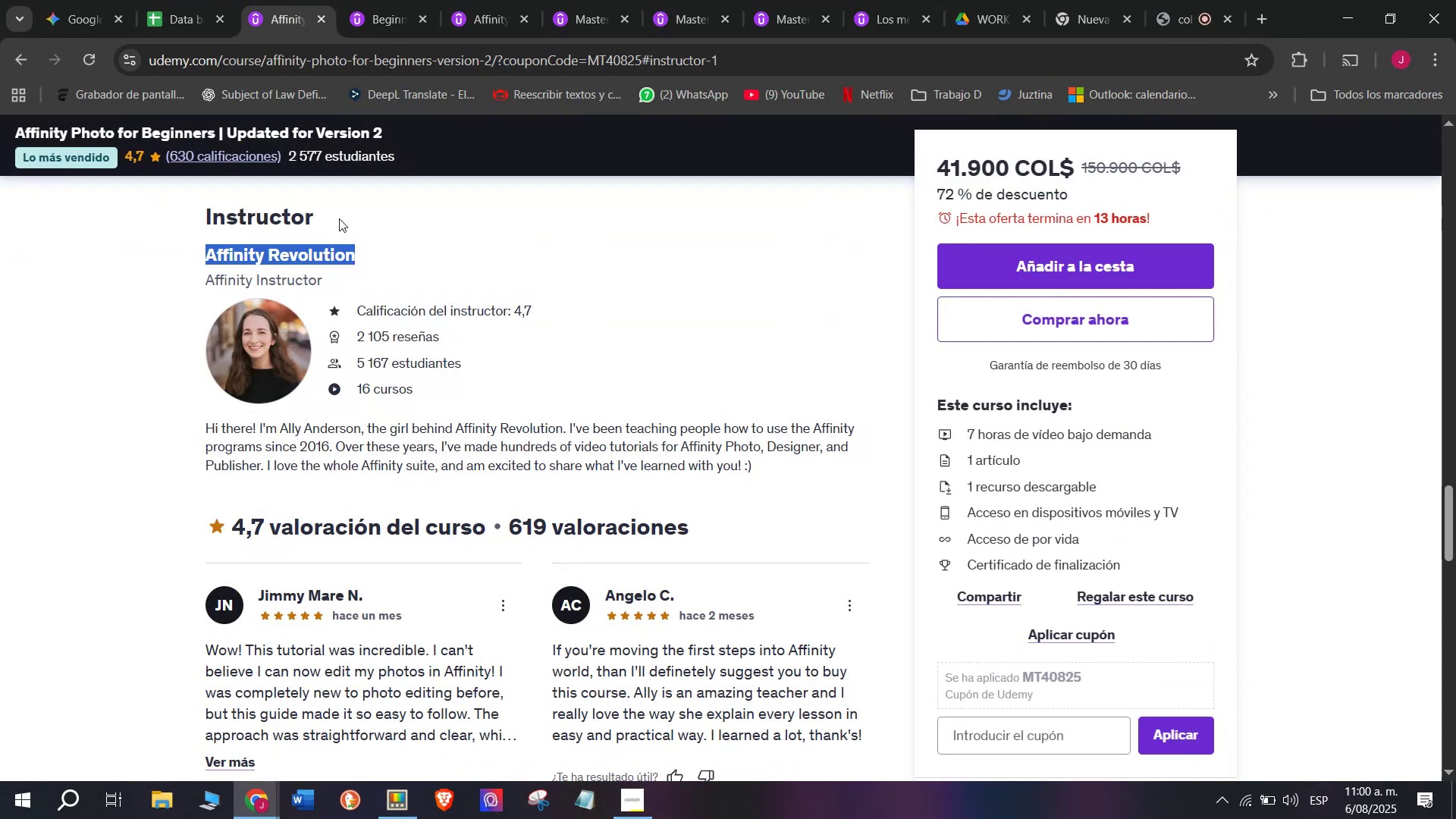 
key(Control+ControlLeft)
 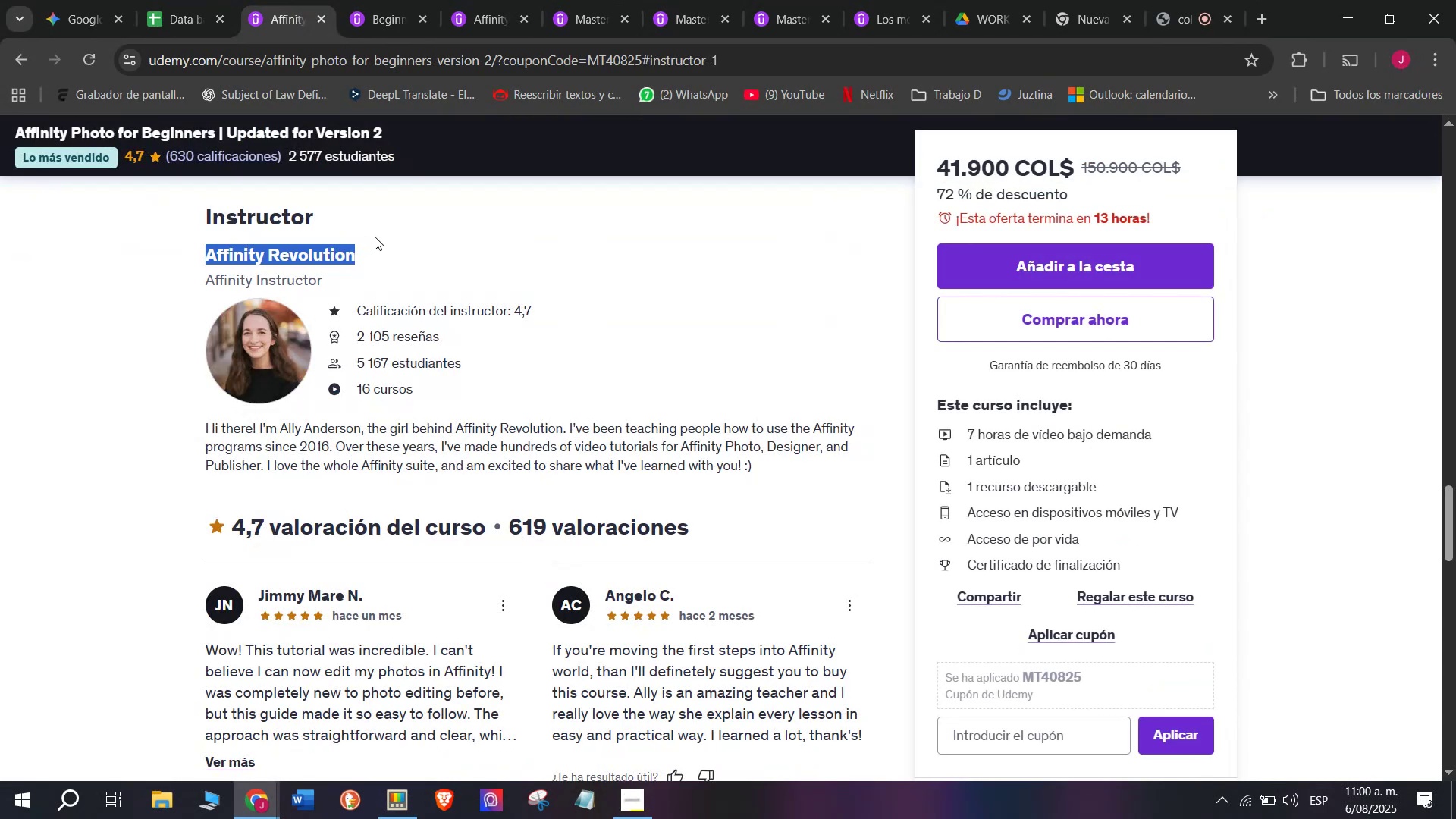 
key(Control+C)
 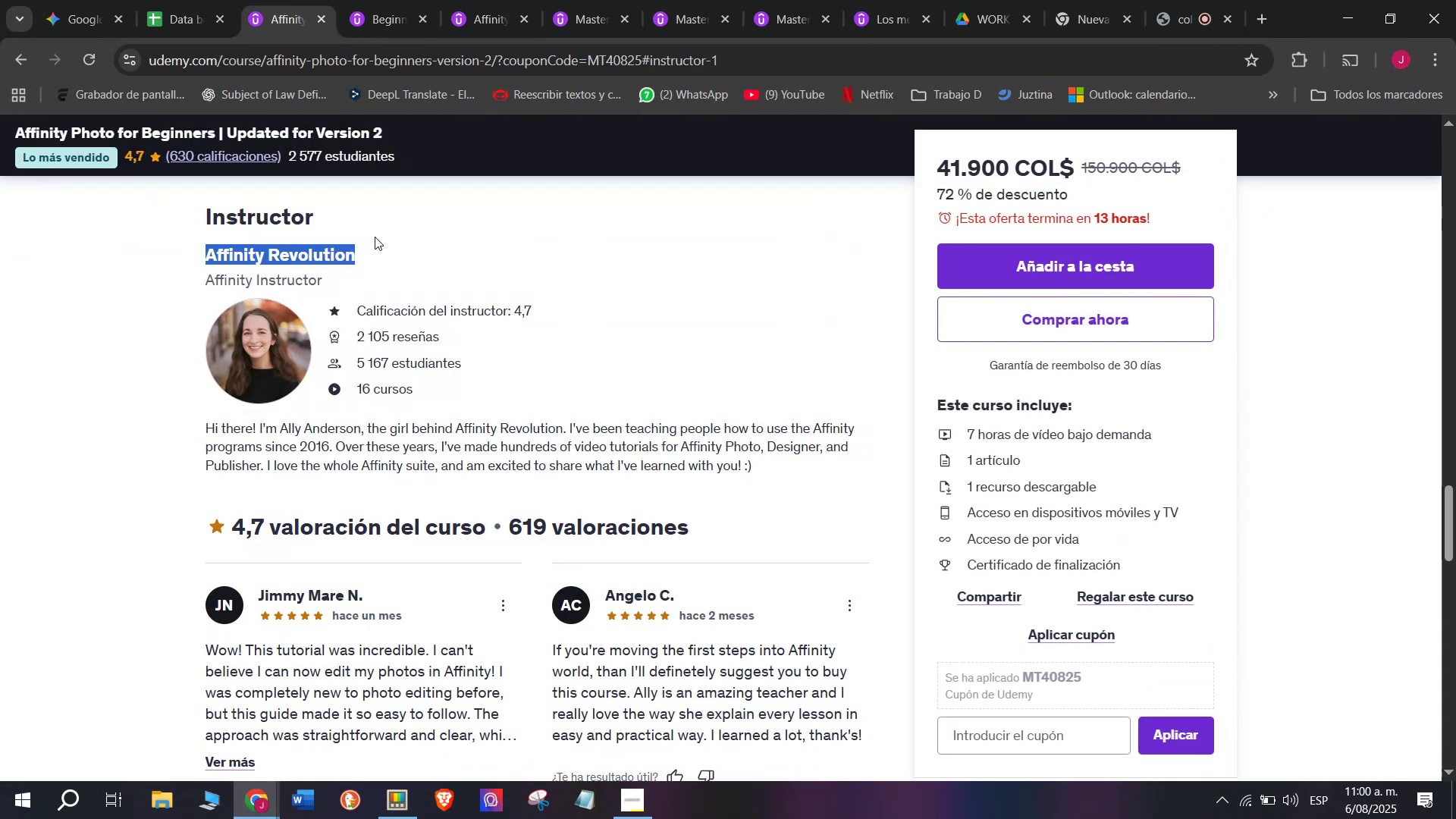 
key(Break)
 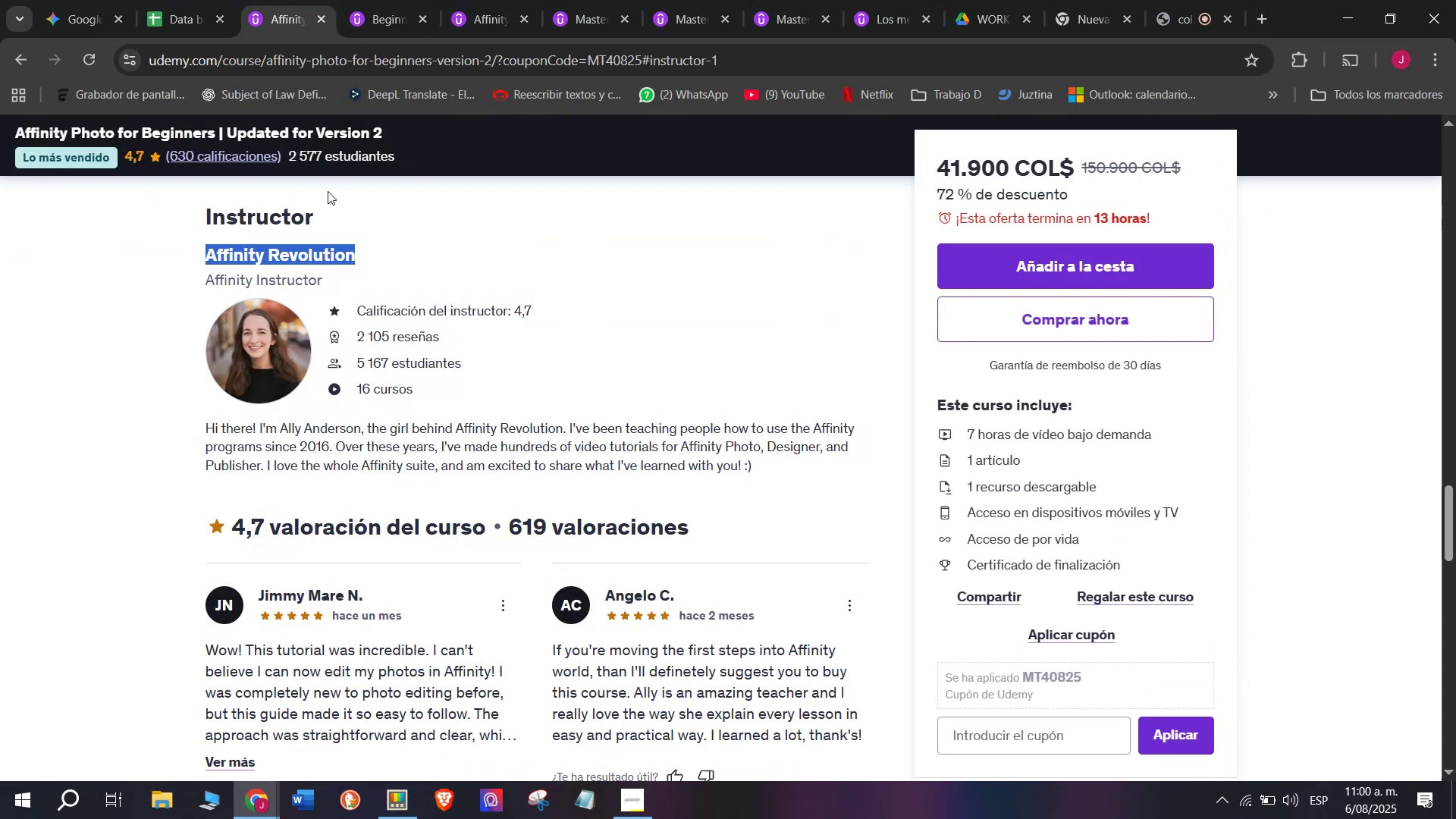 
key(Control+ControlLeft)
 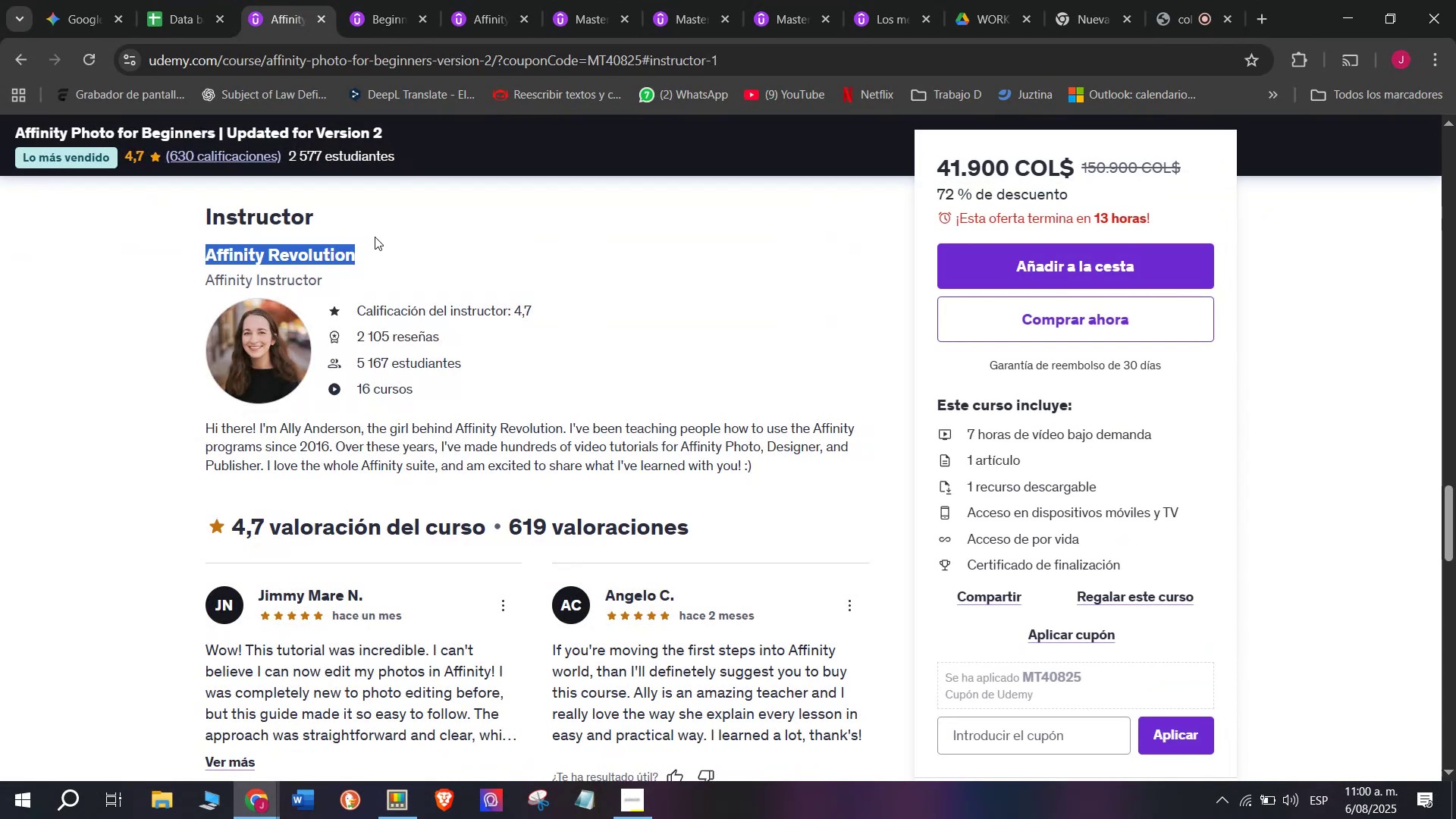 
key(Control+C)
 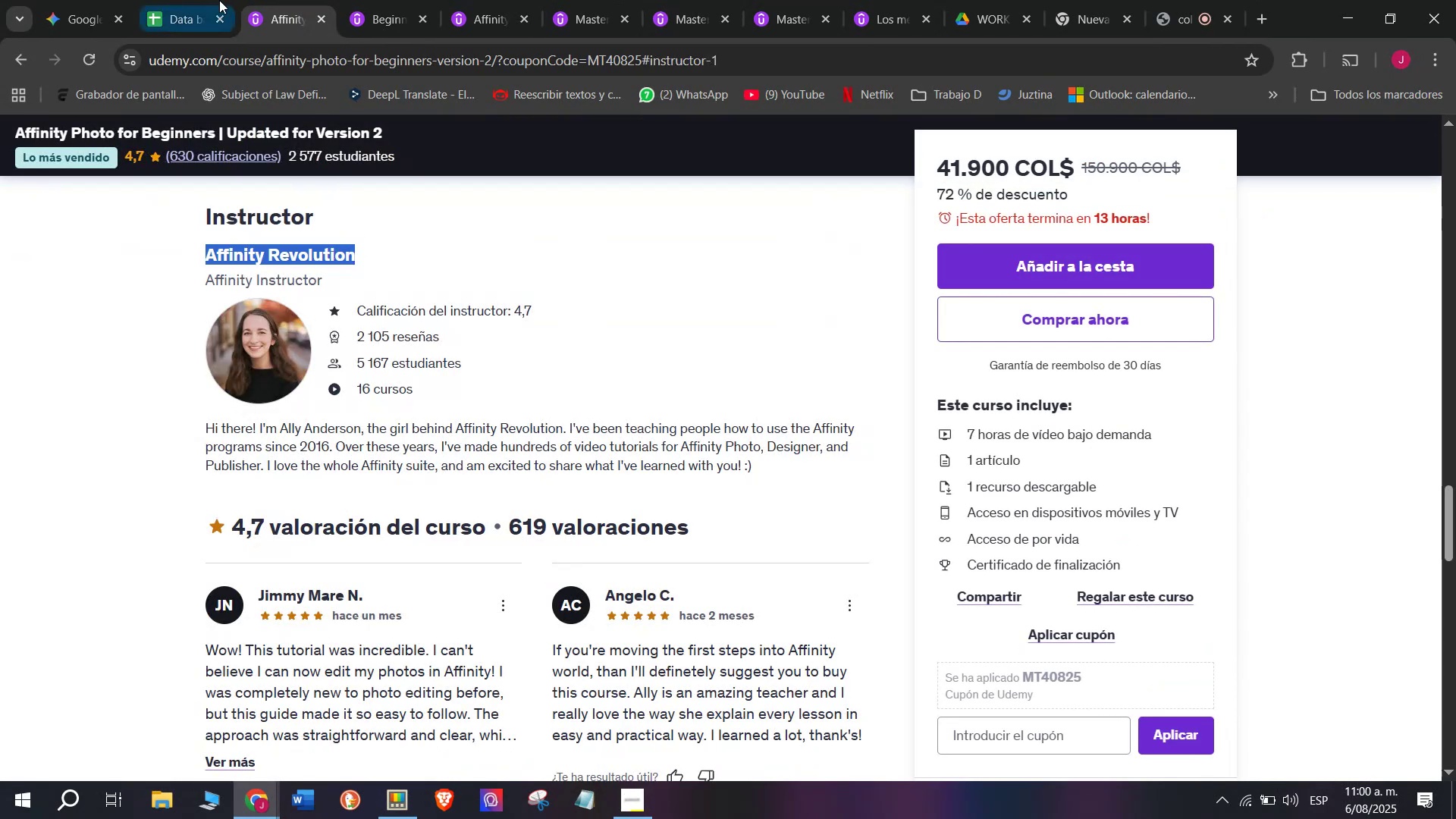 
left_click([193, 0])
 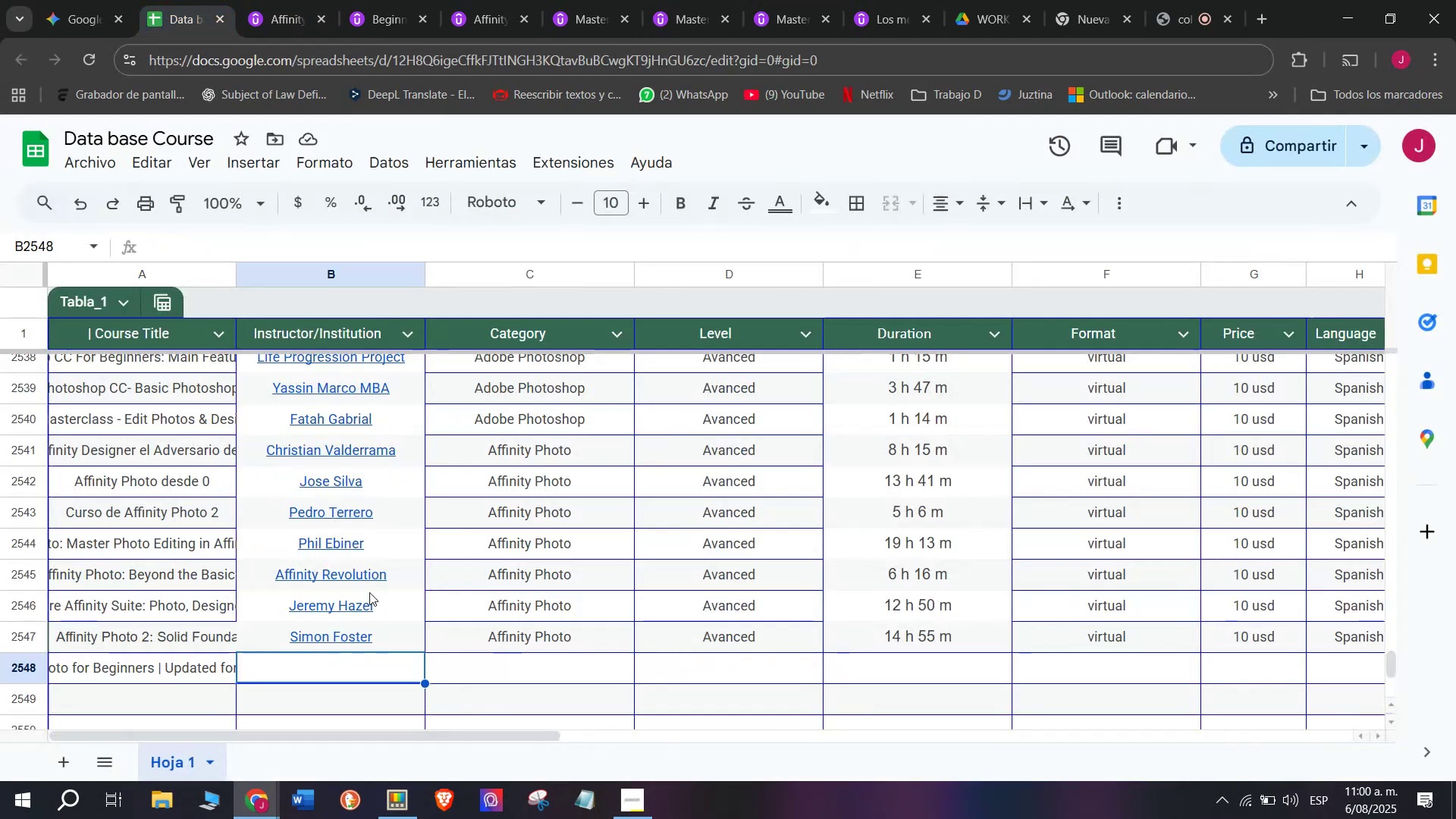 
key(Control+ControlLeft)
 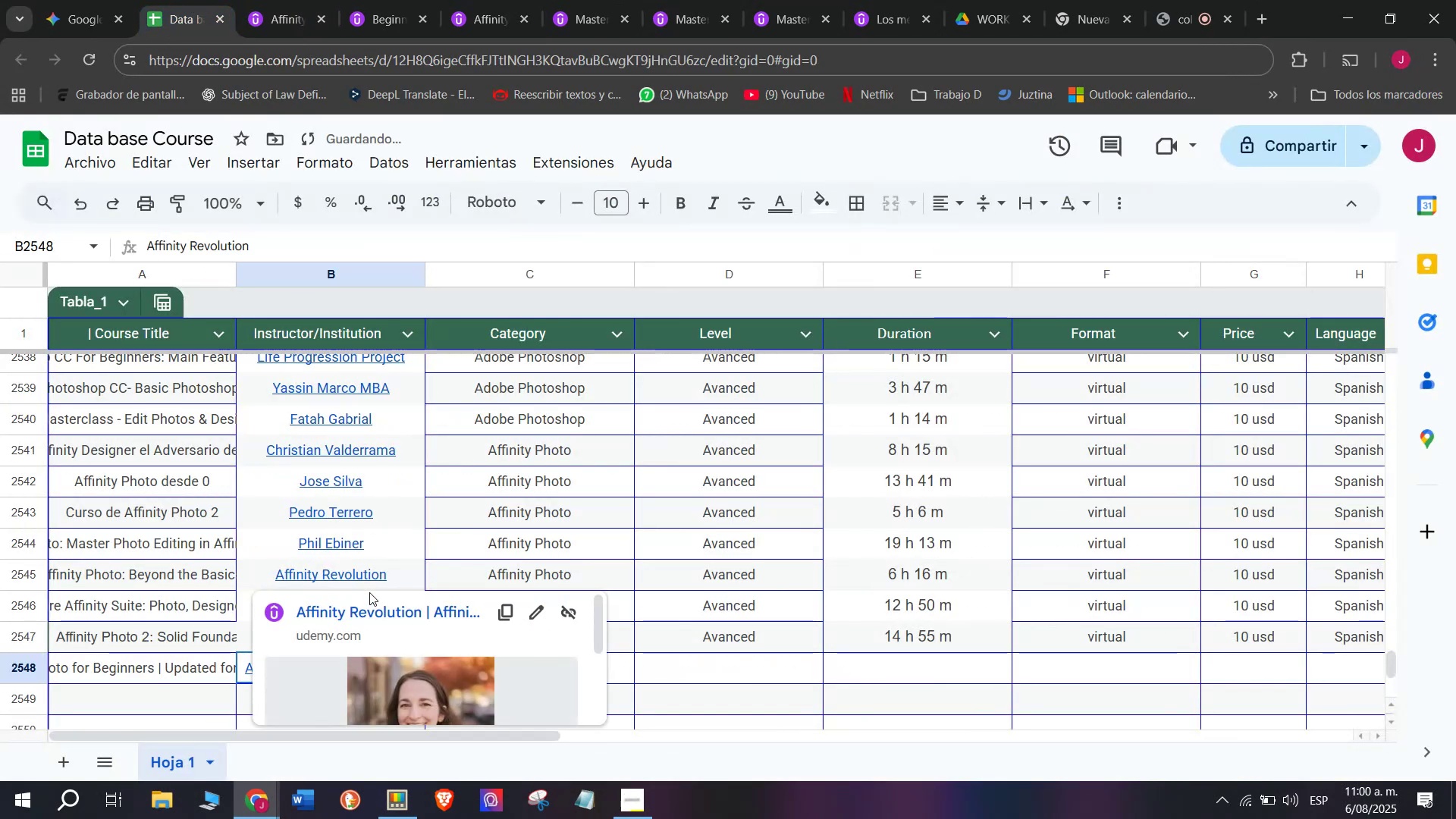 
key(Z)
 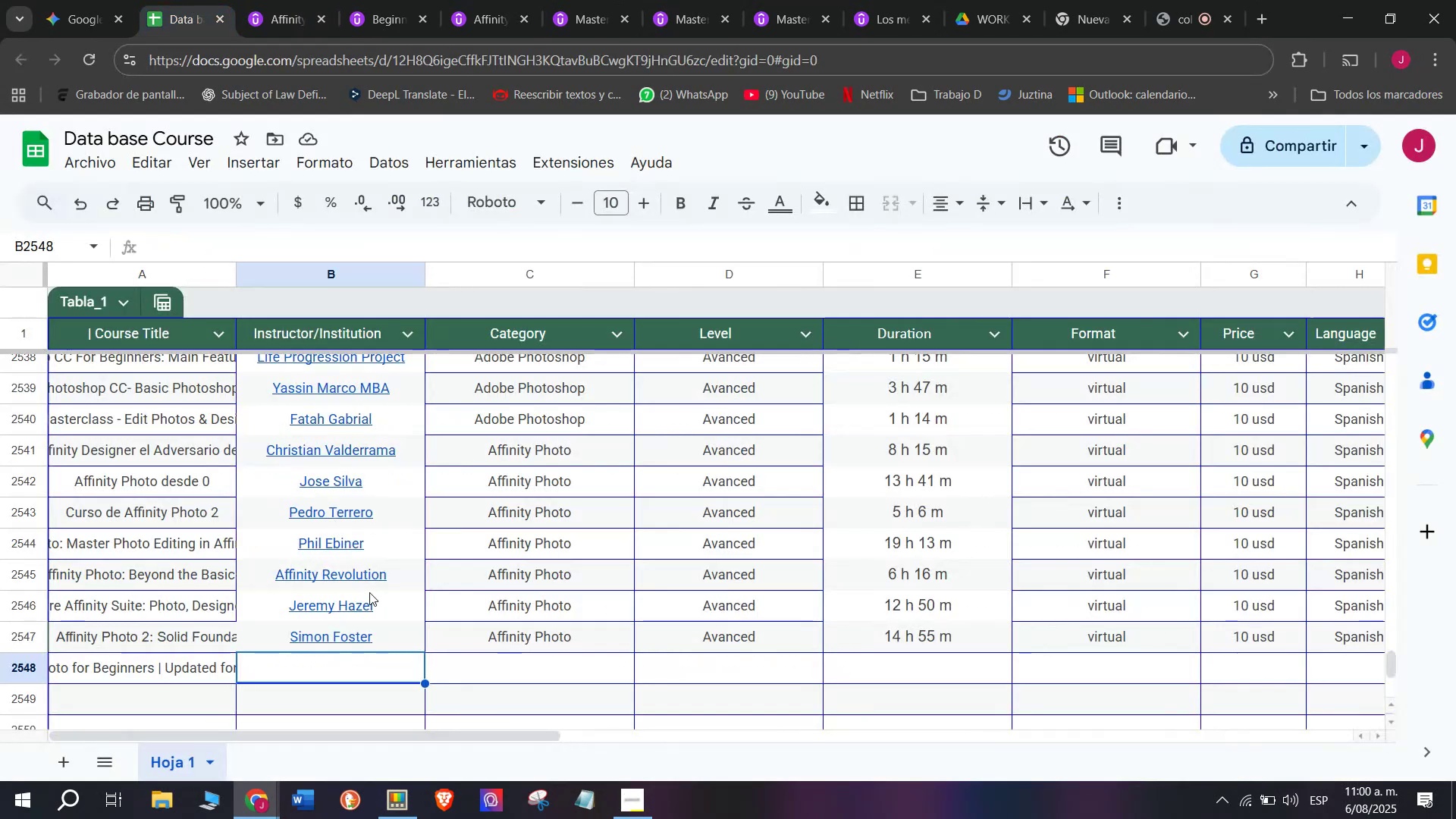 
key(Control+V)
 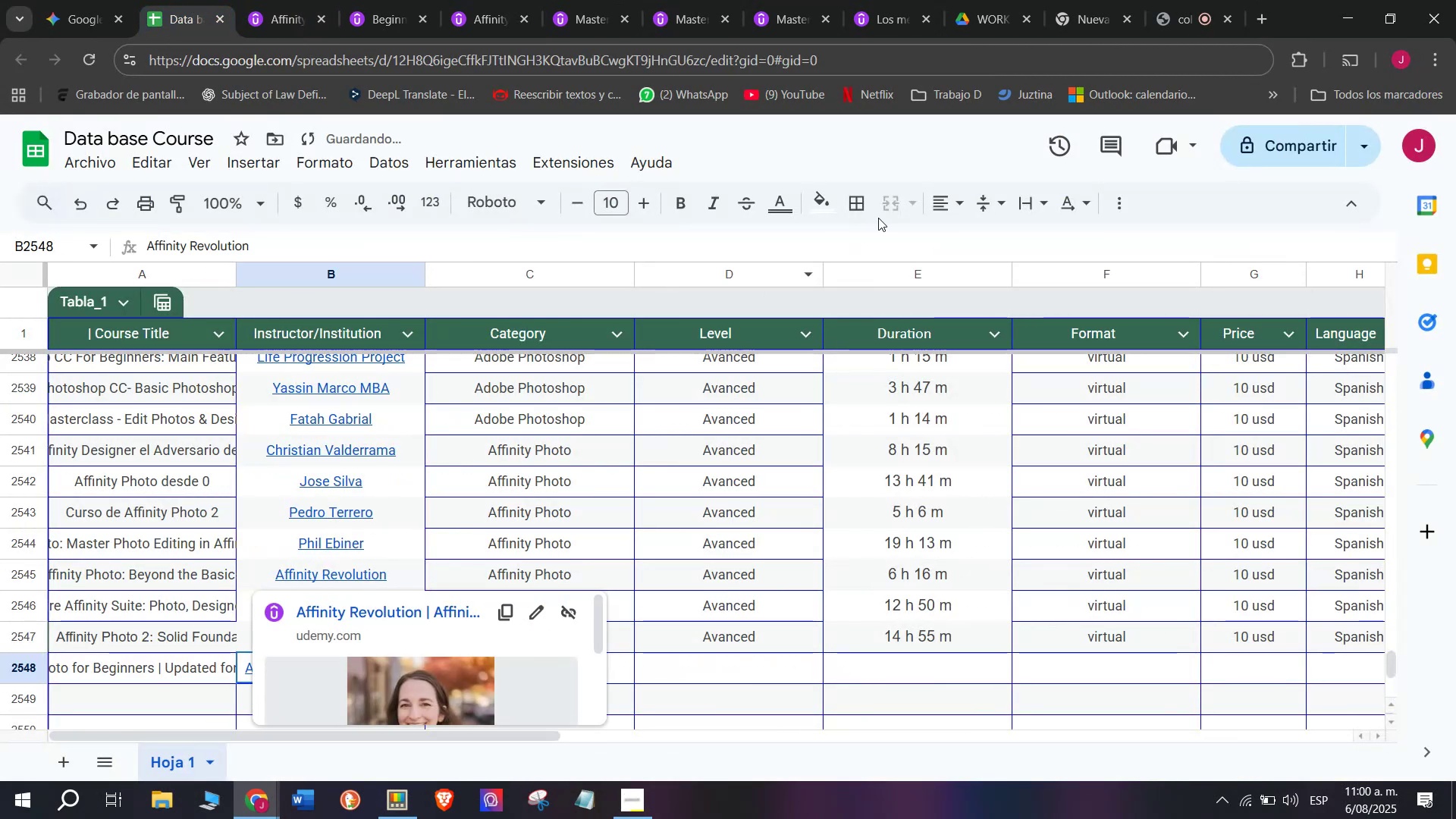 
left_click([935, 209])
 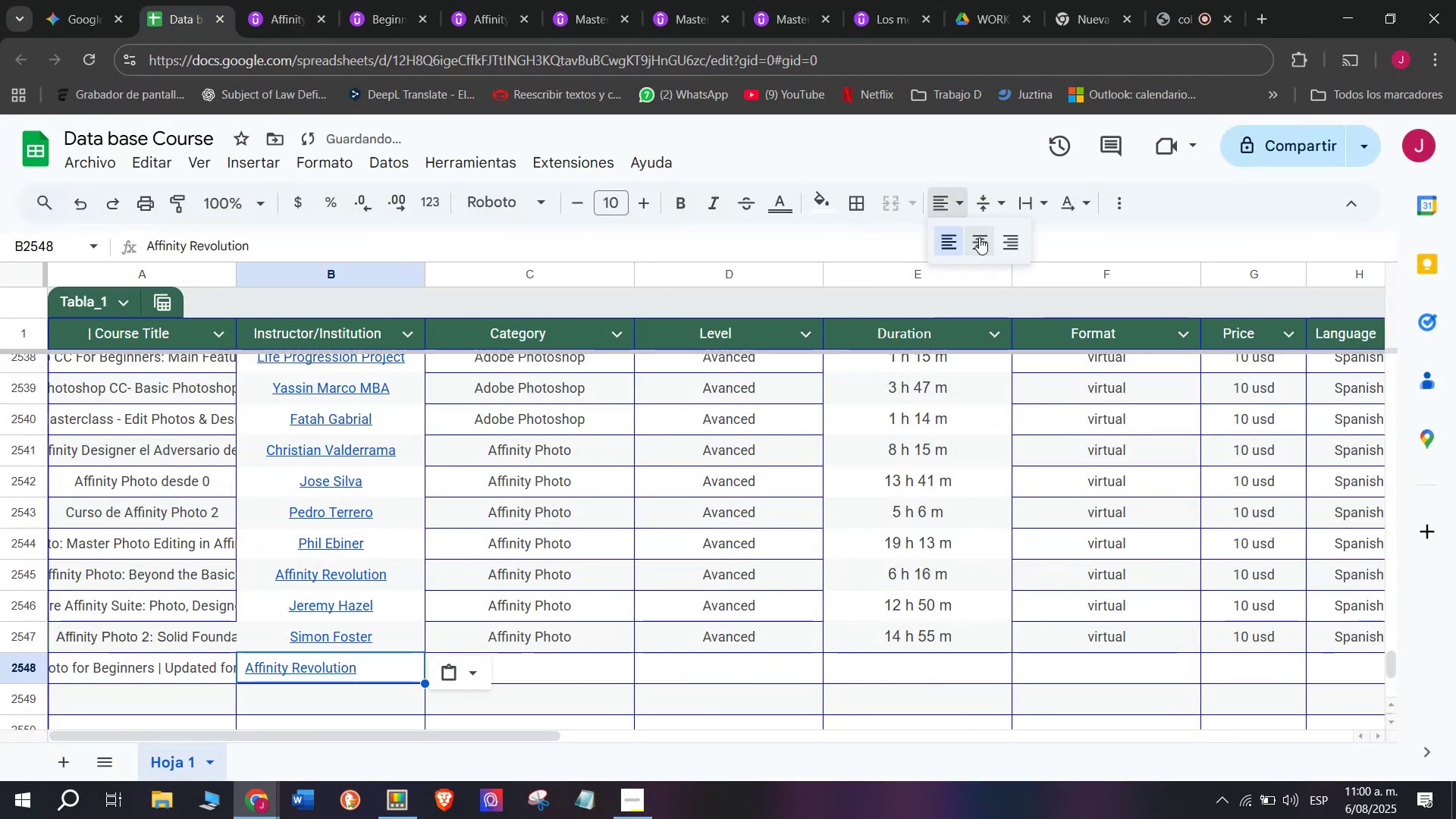 
double_click([981, 240])
 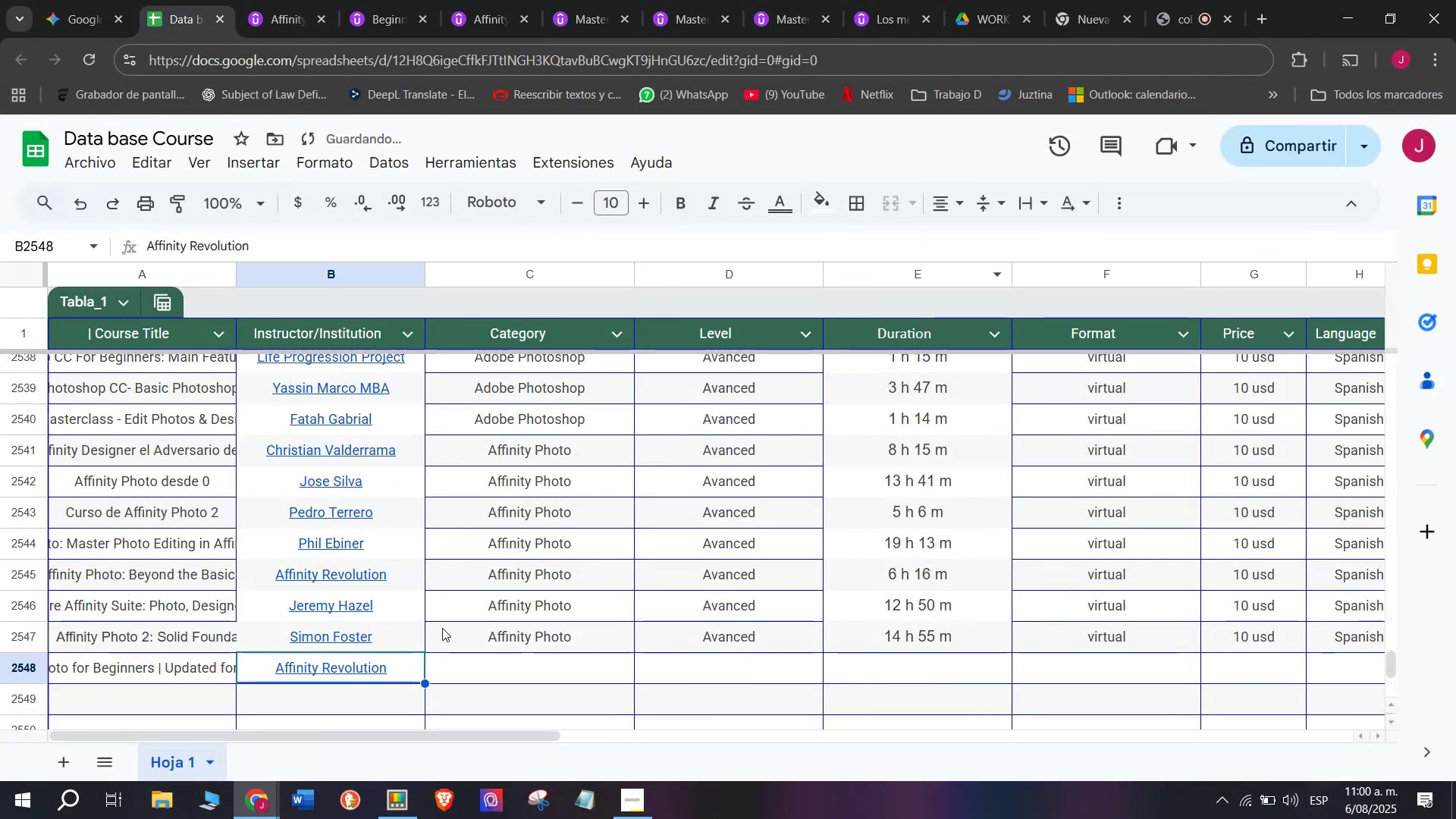 
left_click([472, 635])
 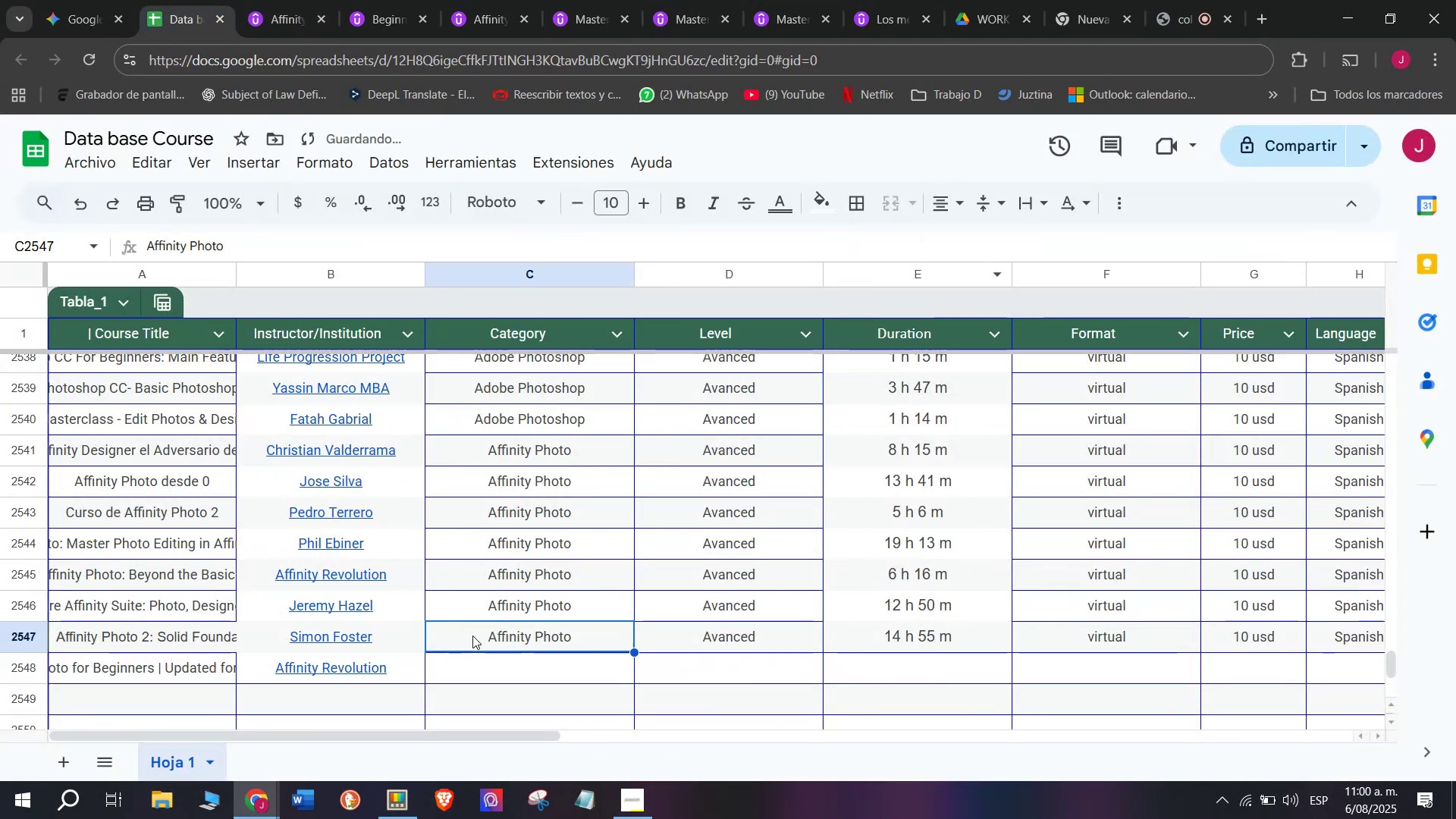 
key(Control+ControlLeft)
 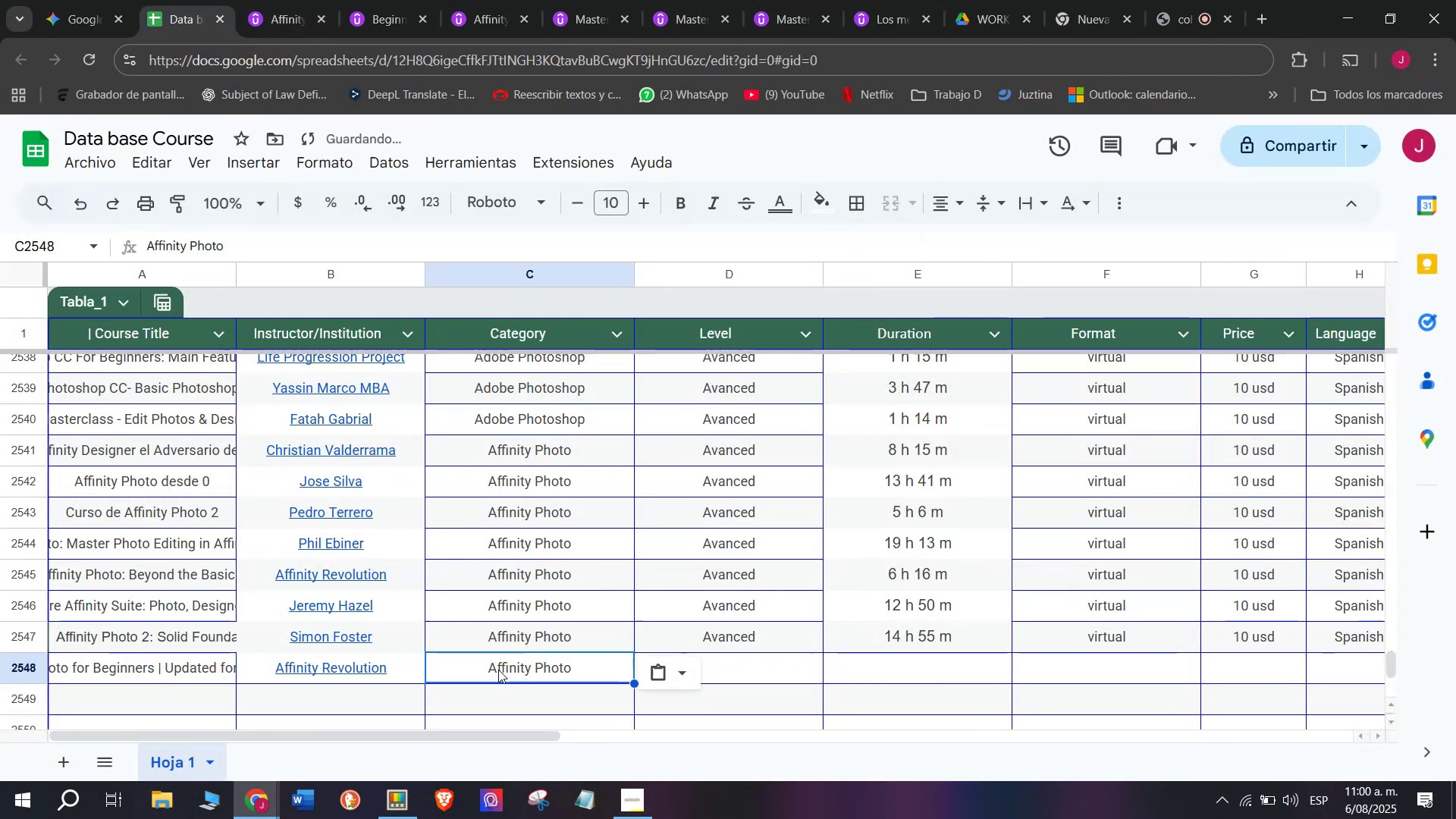 
key(Break)
 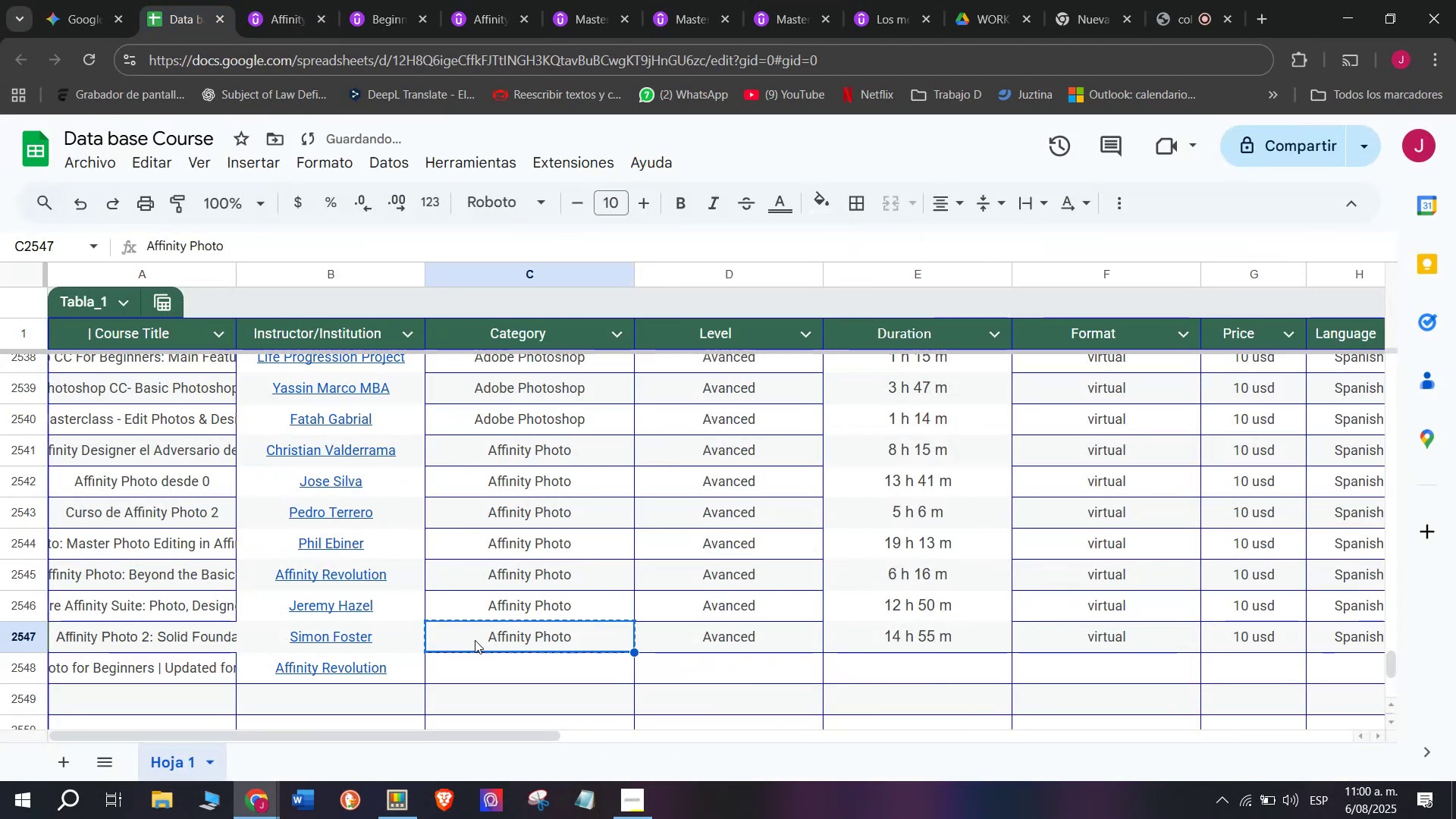 
key(Control+C)
 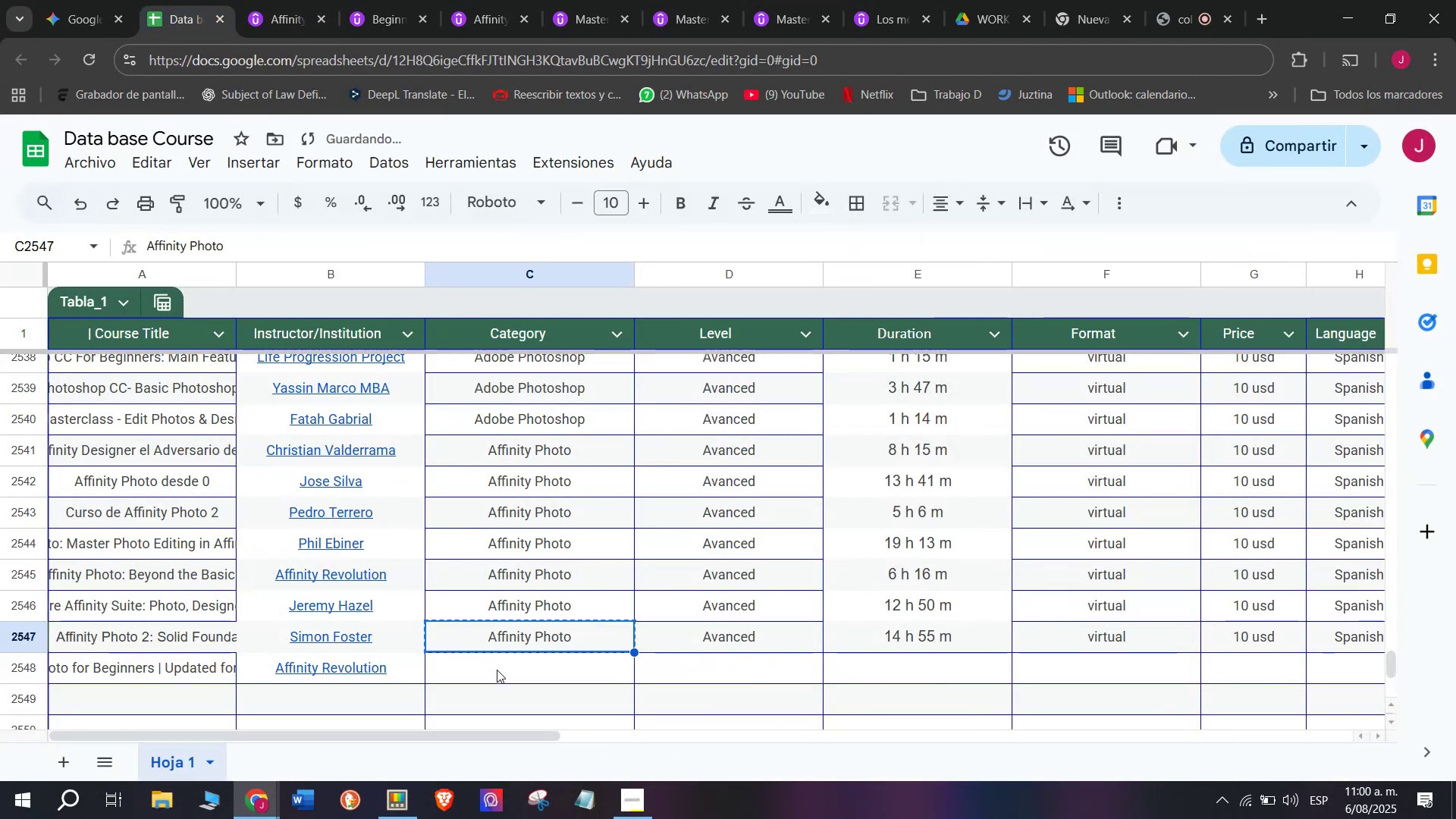 
double_click([497, 670])
 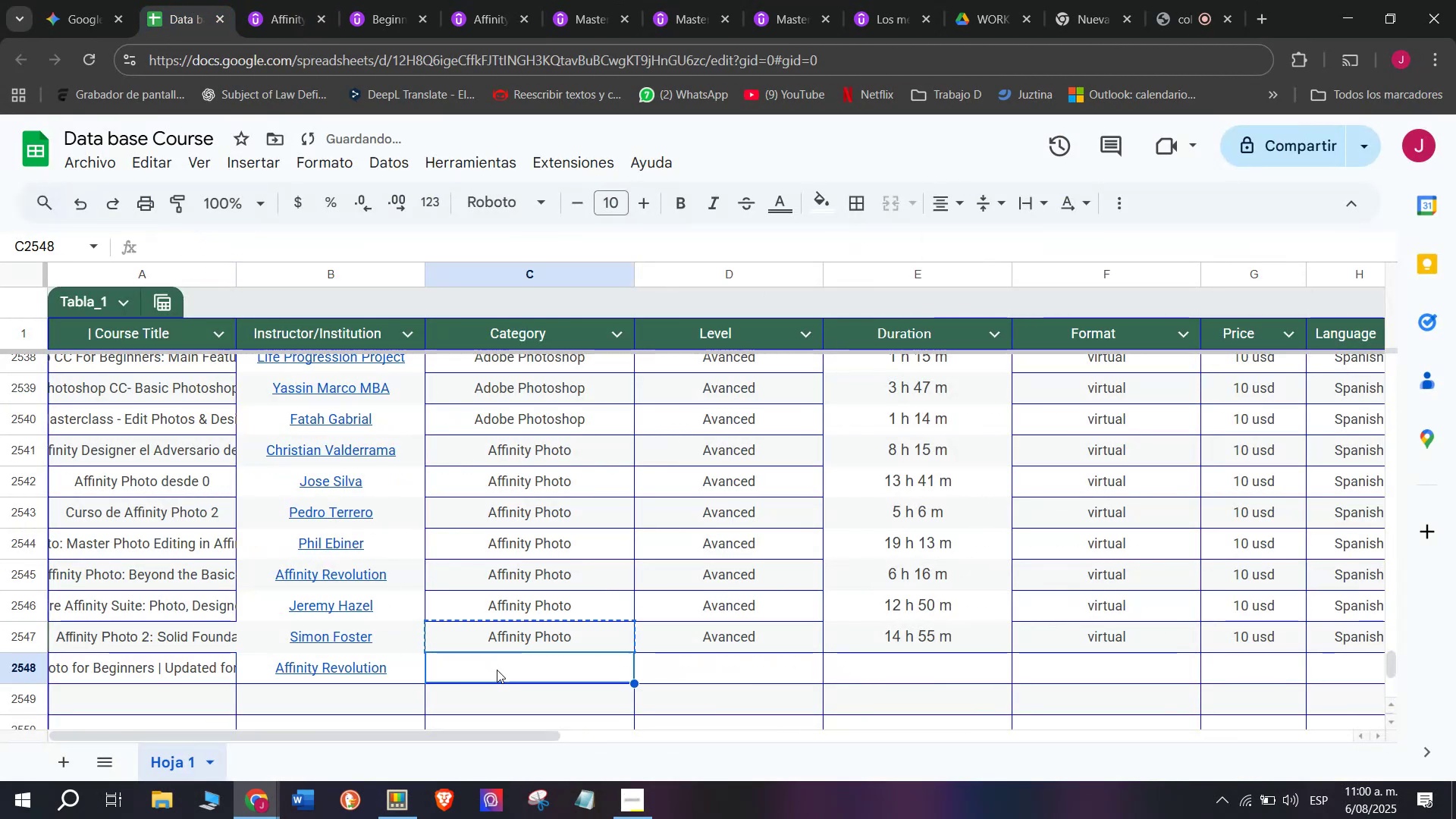 
key(Control+ControlLeft)
 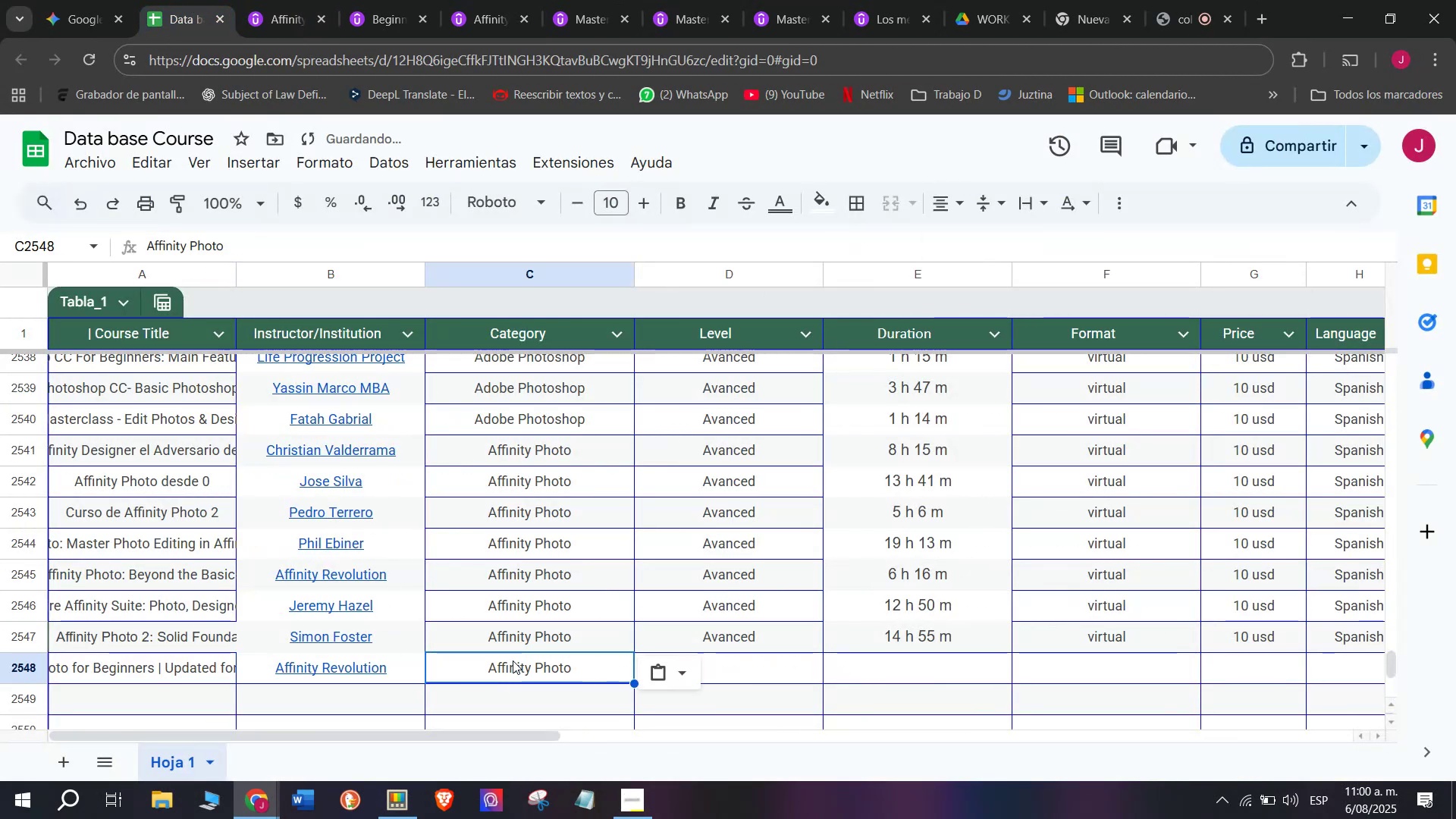 
key(Z)
 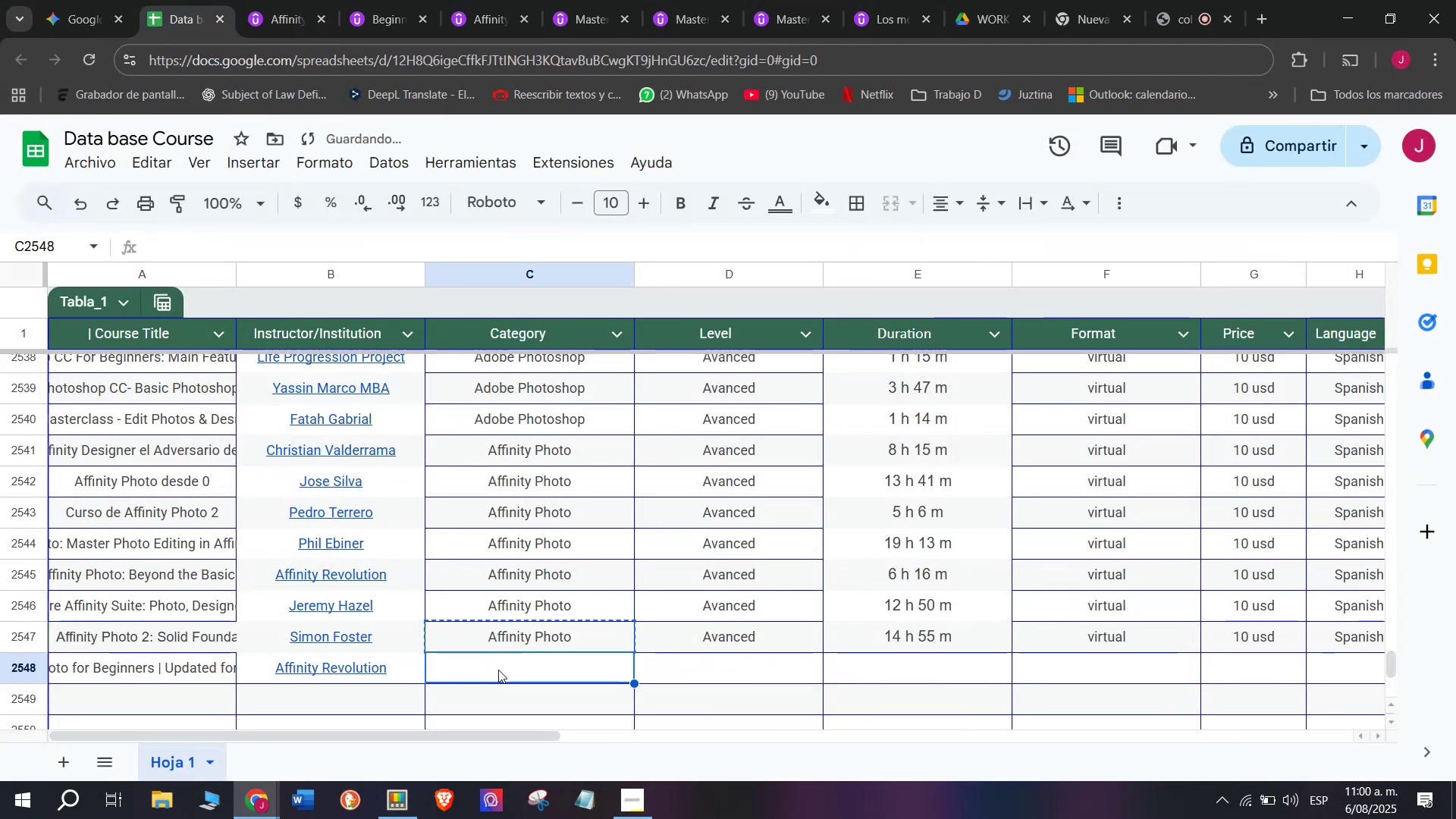 
key(Control+V)
 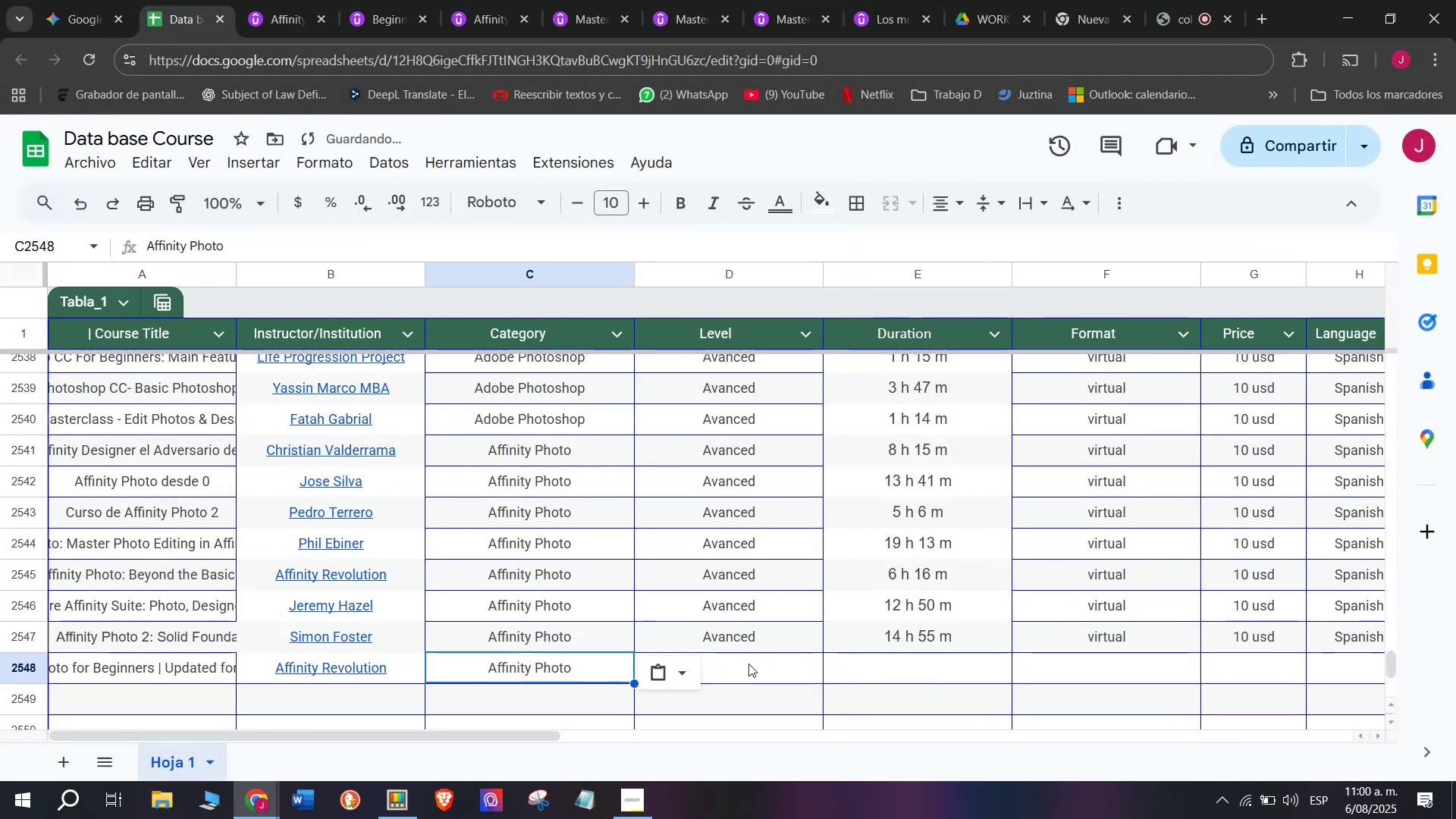 
double_click([759, 632])
 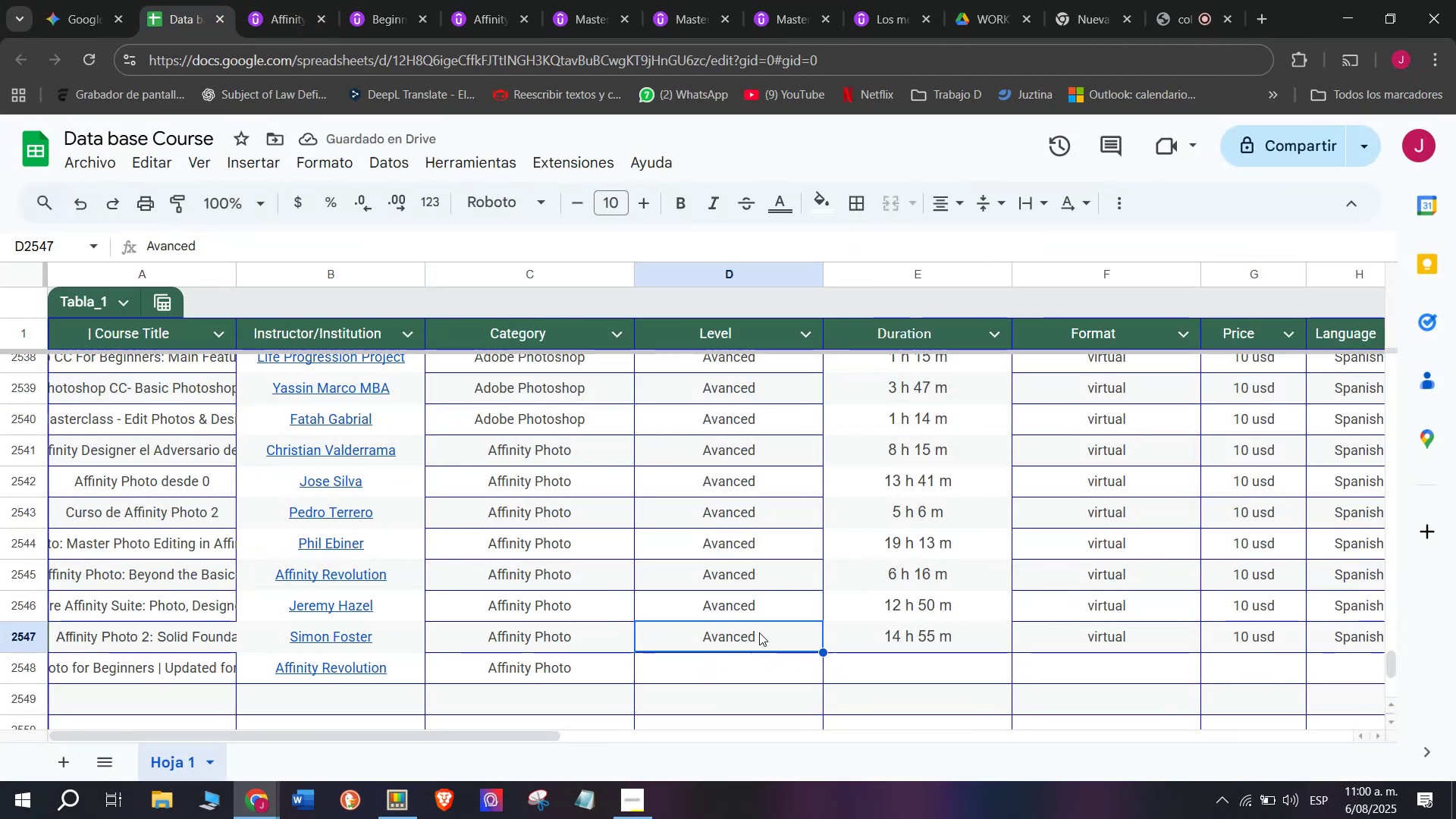 
key(Control+ControlLeft)
 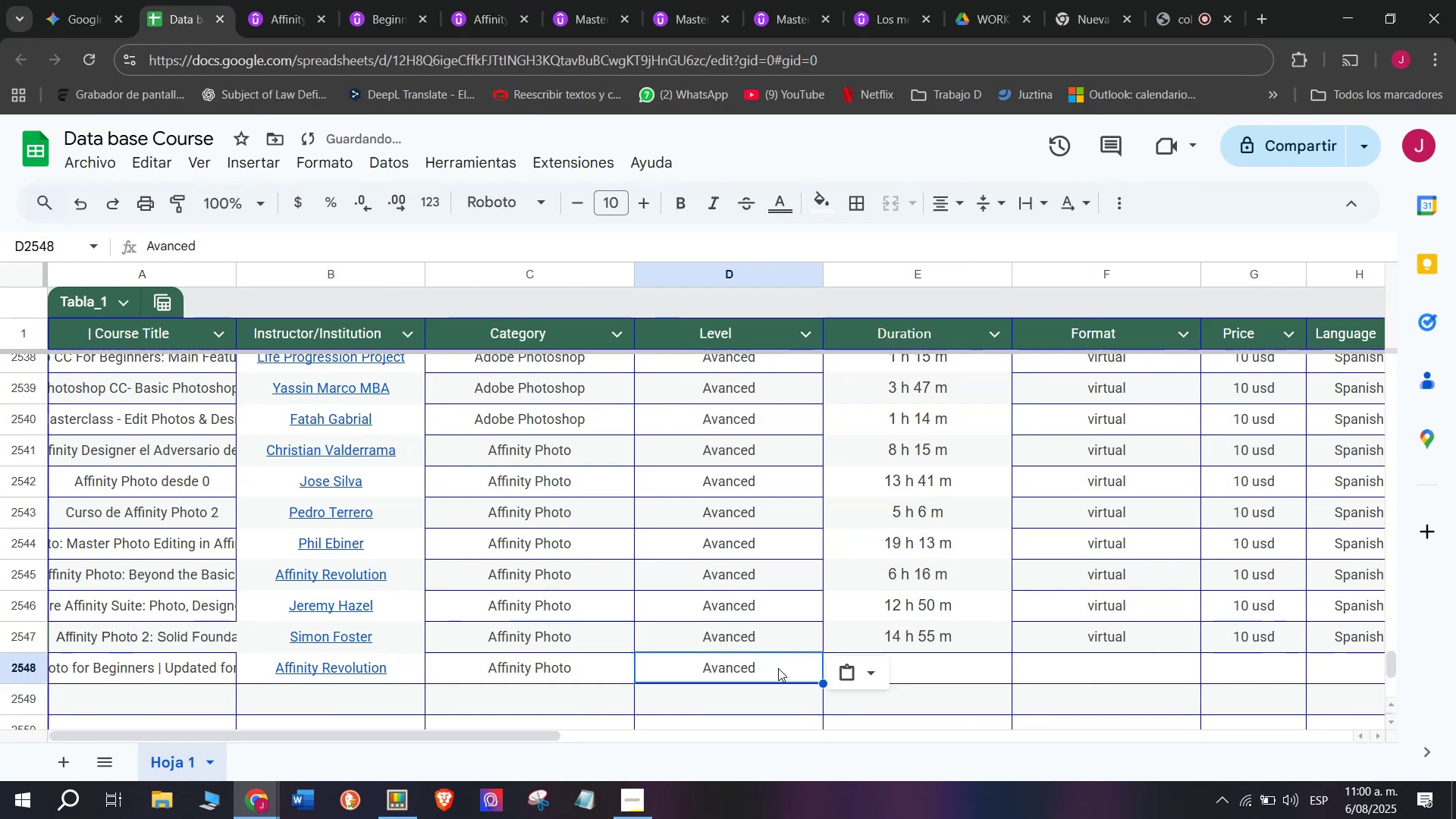 
key(Break)
 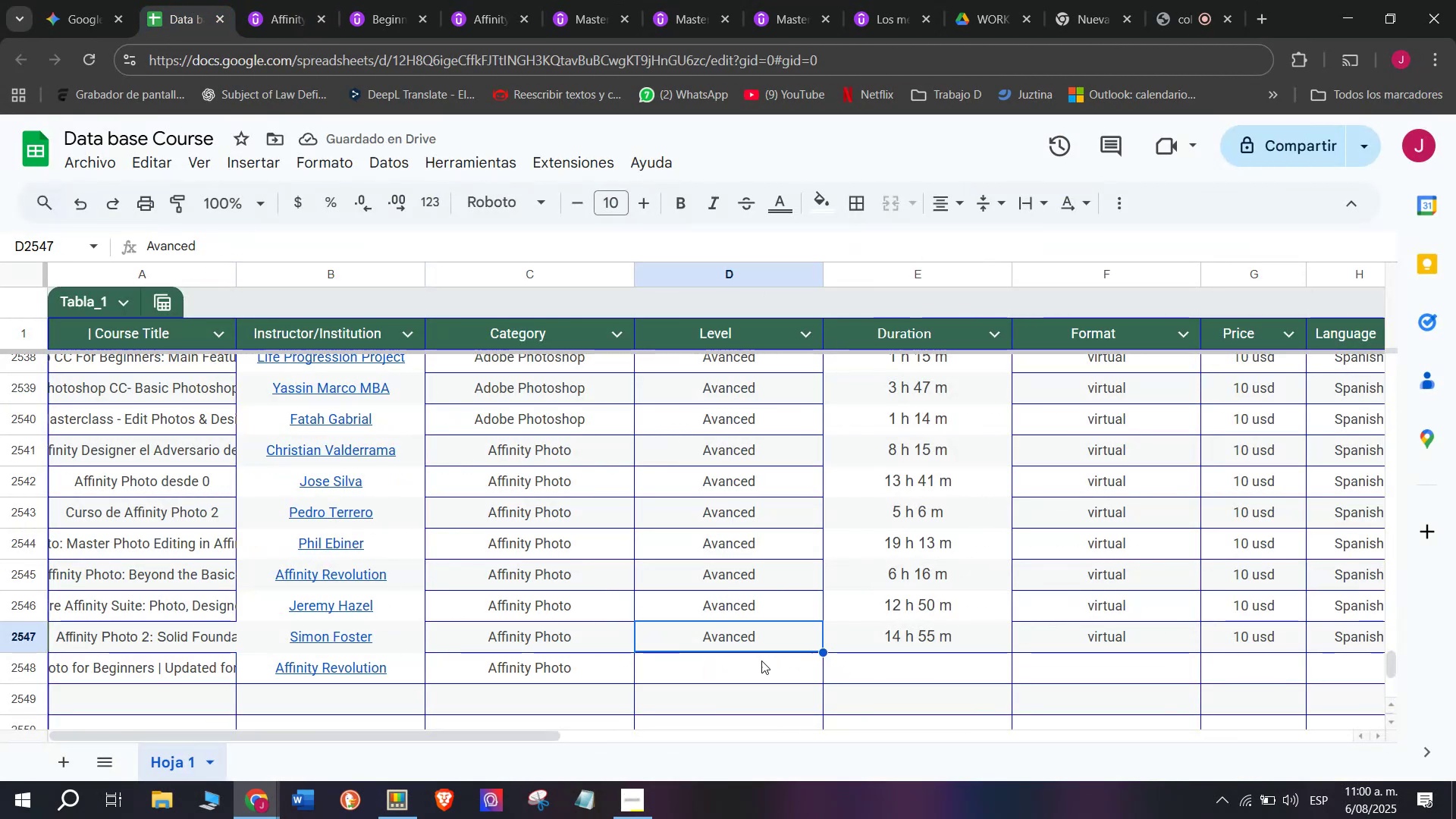 
key(Control+C)
 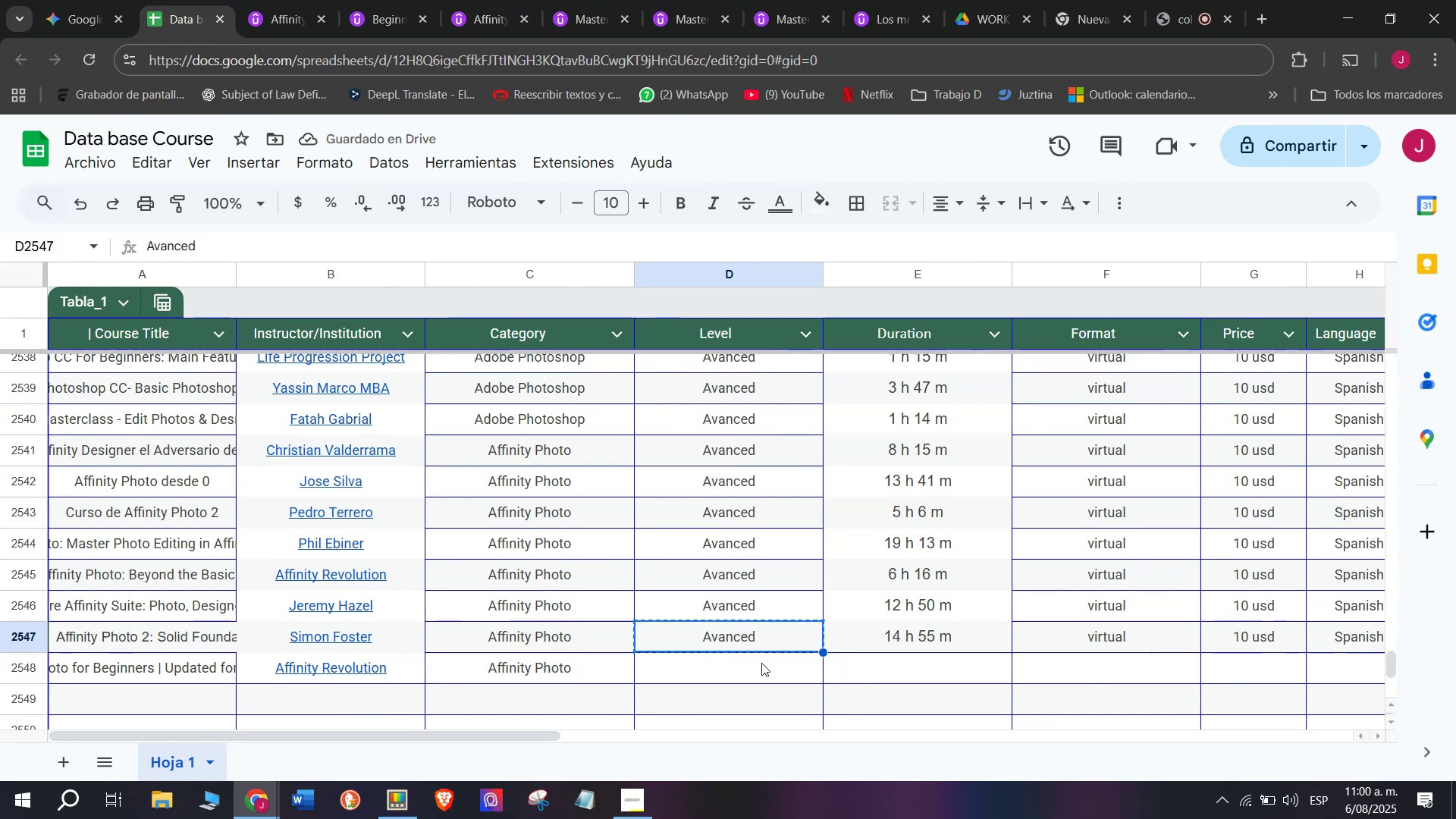 
triple_click([761, 663])
 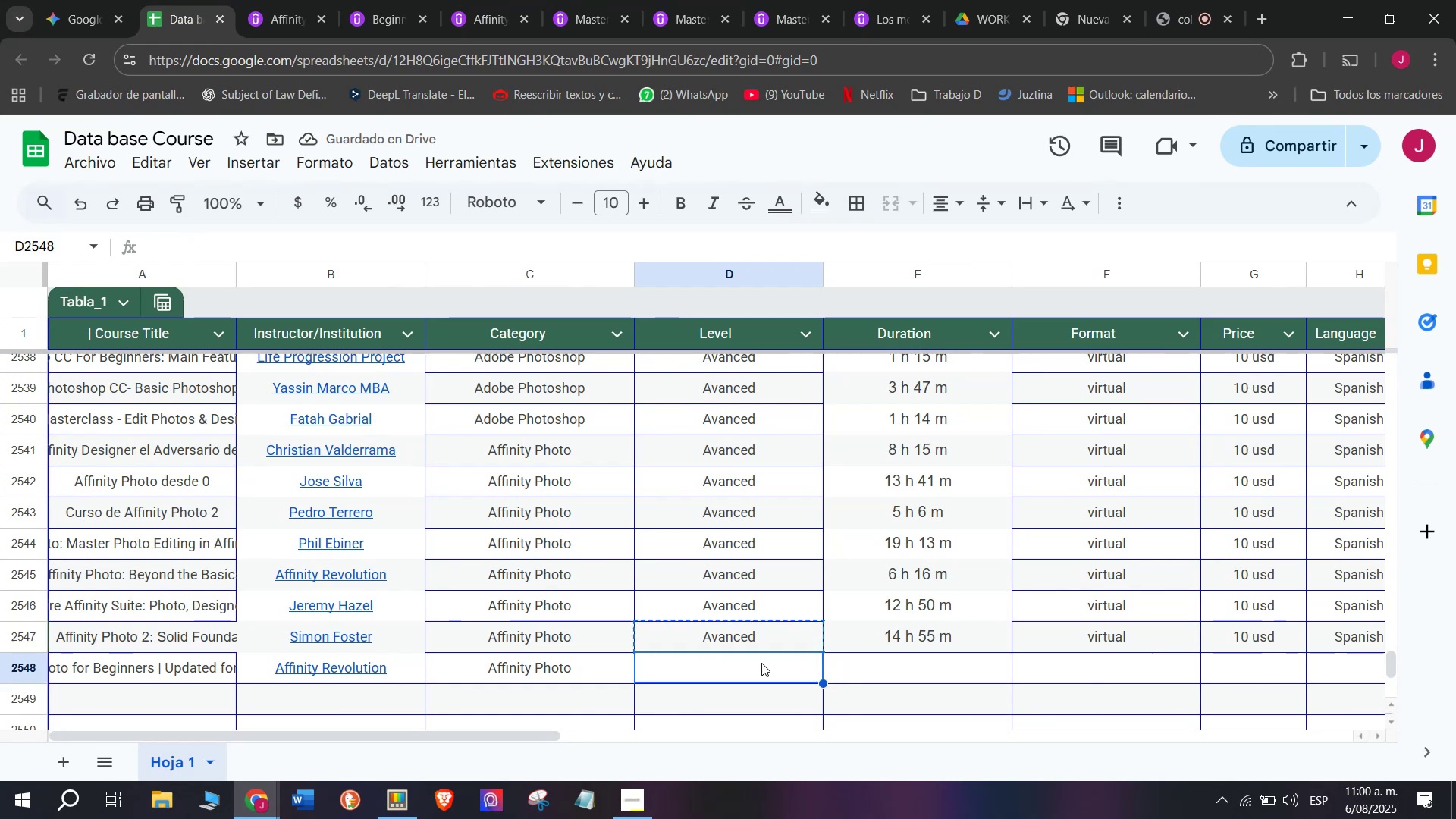 
key(Z)
 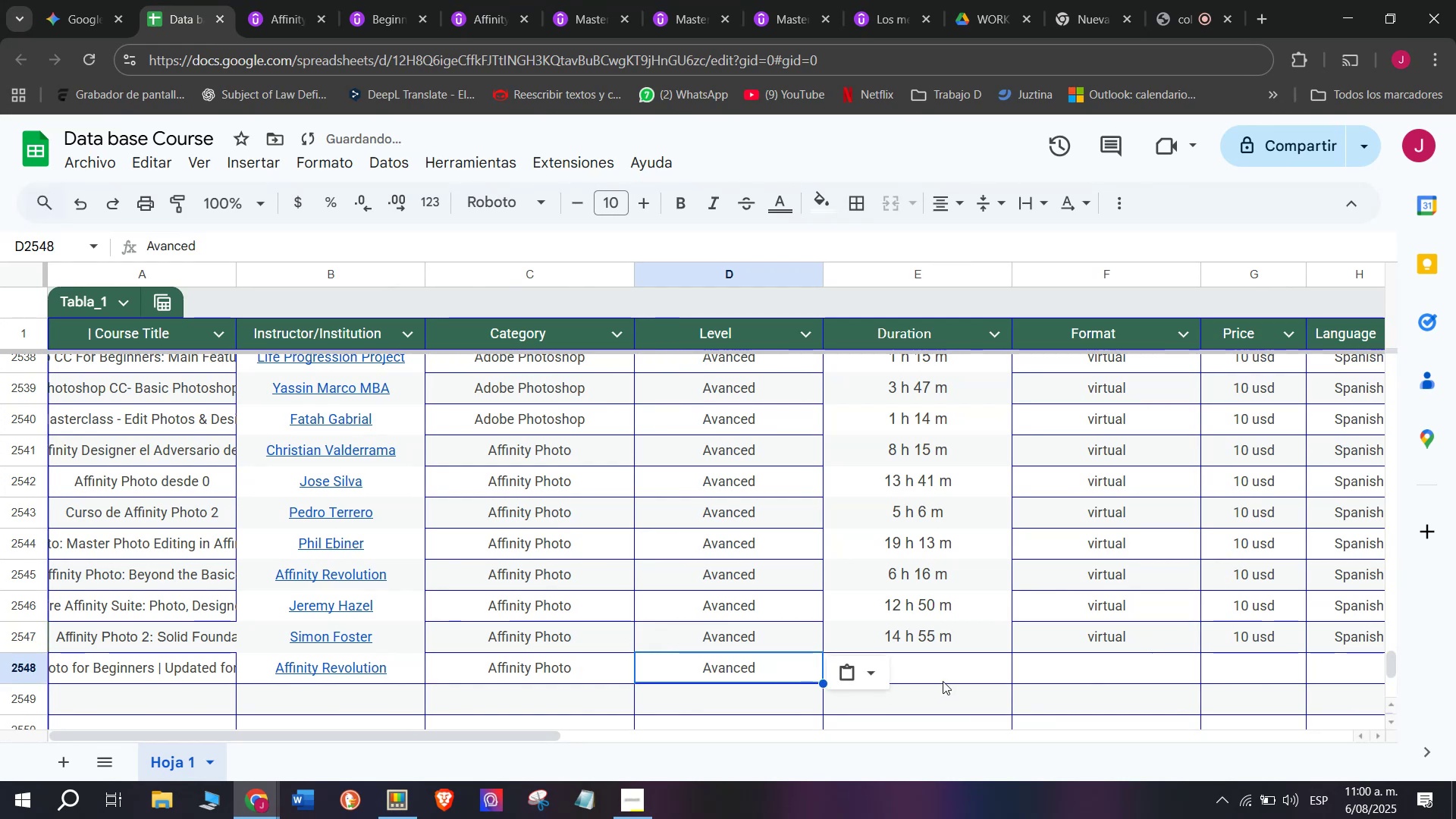 
key(Control+ControlLeft)
 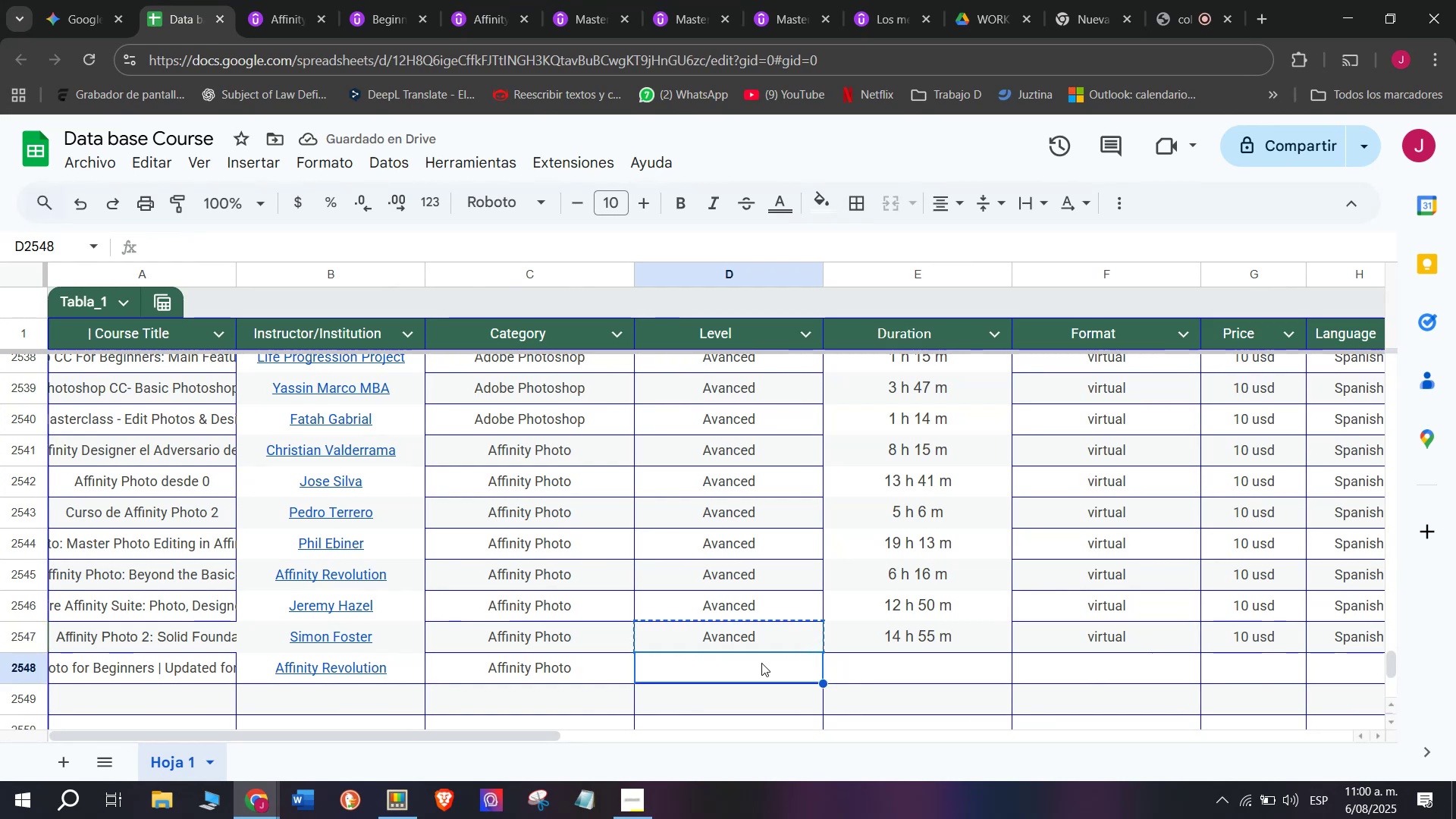 
key(Control+V)
 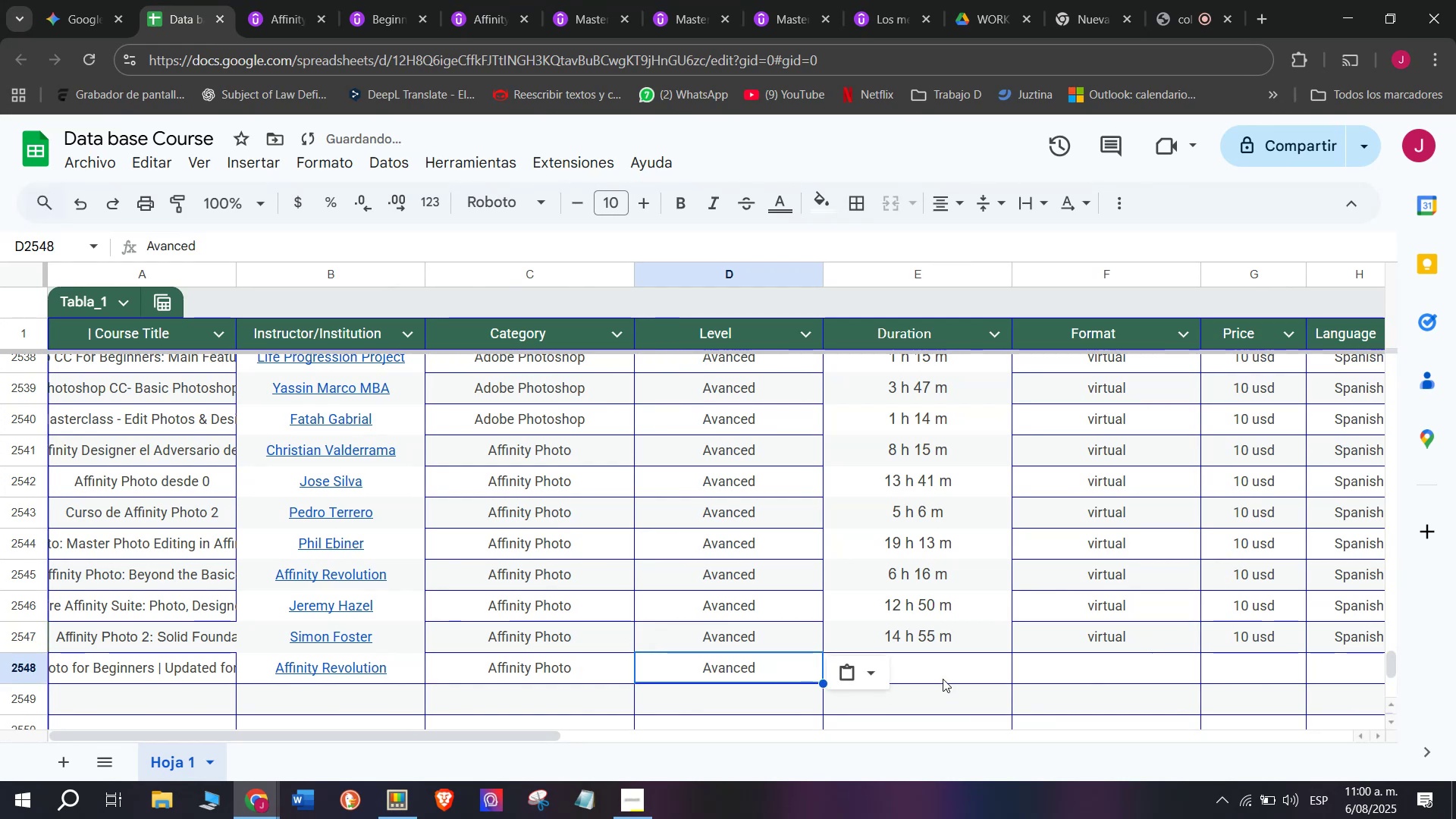 
left_click([943, 679])
 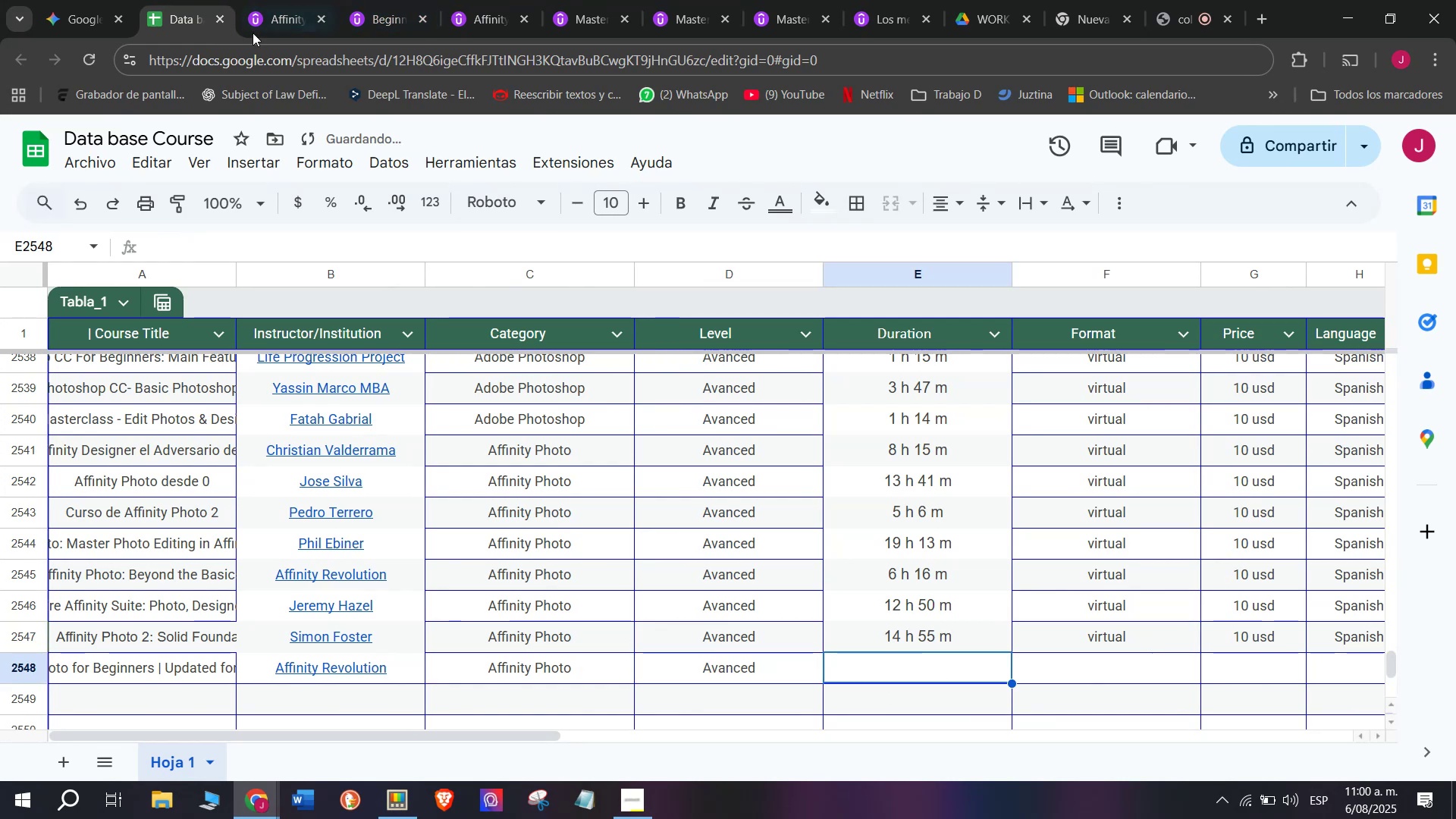 
double_click([281, 5])
 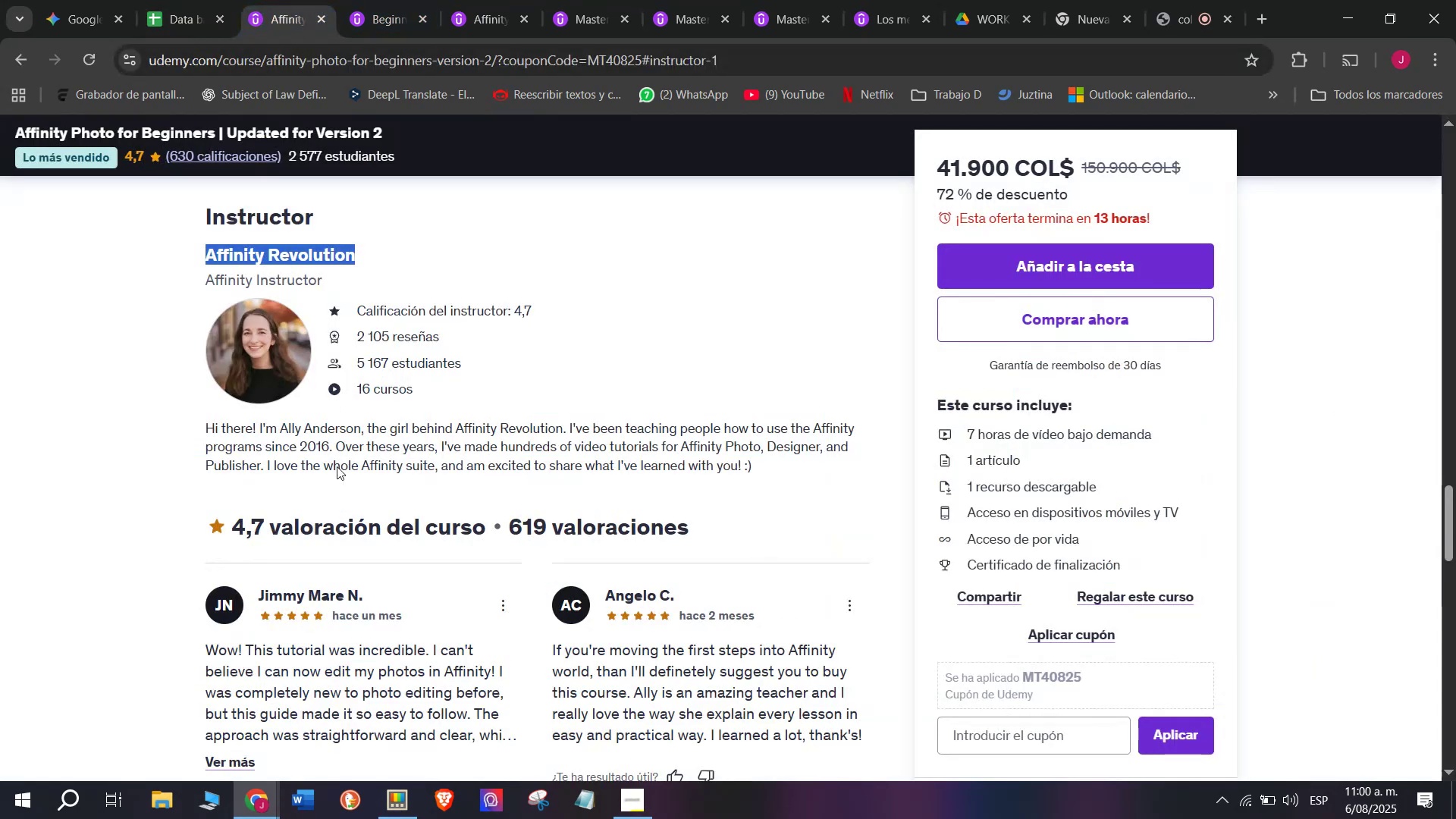 
scroll: coordinate [347, 497], scroll_direction: up, amount: 9.0
 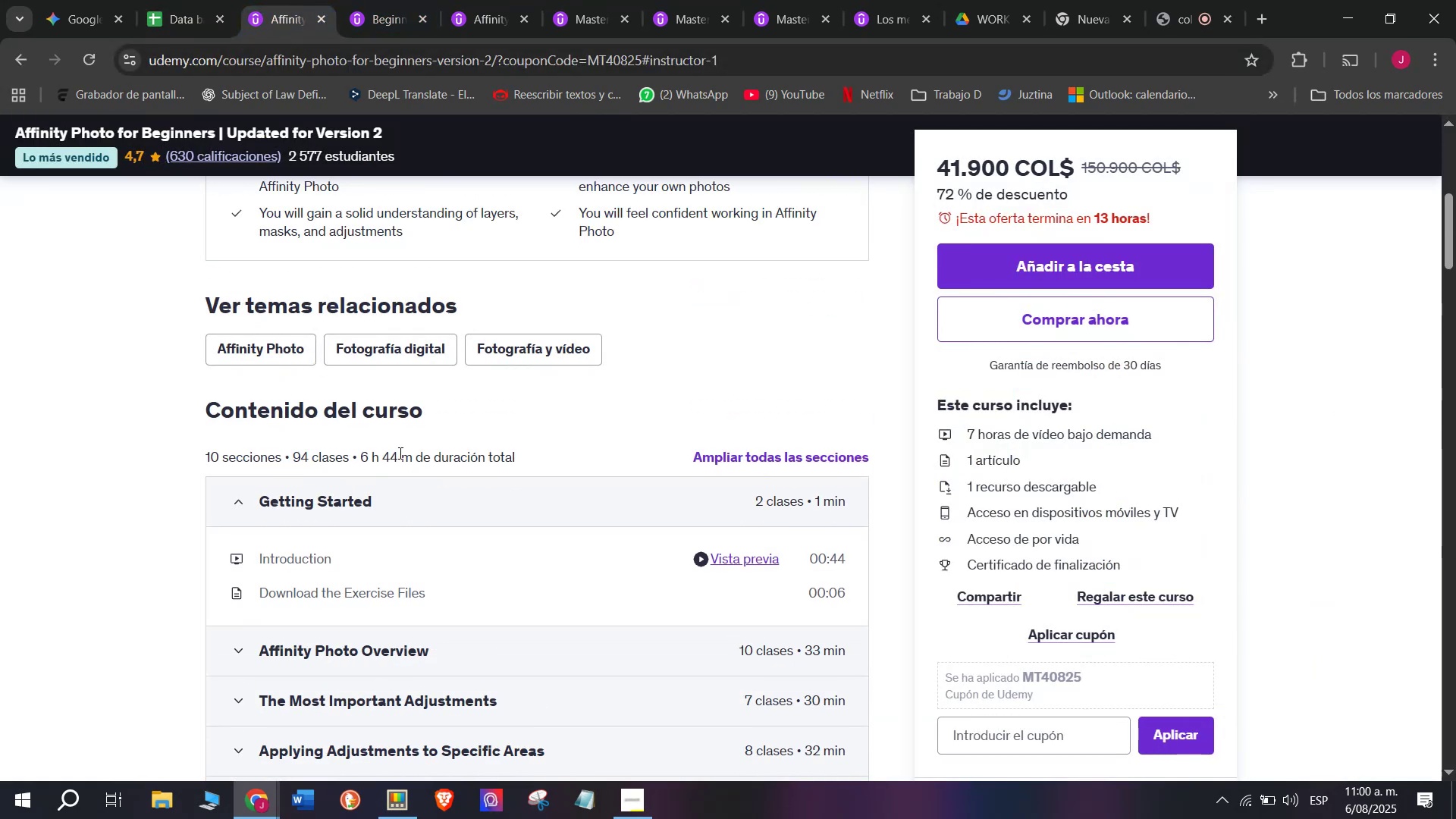 
left_click_drag(start_coordinate=[412, 456], to_coordinate=[358, 453])
 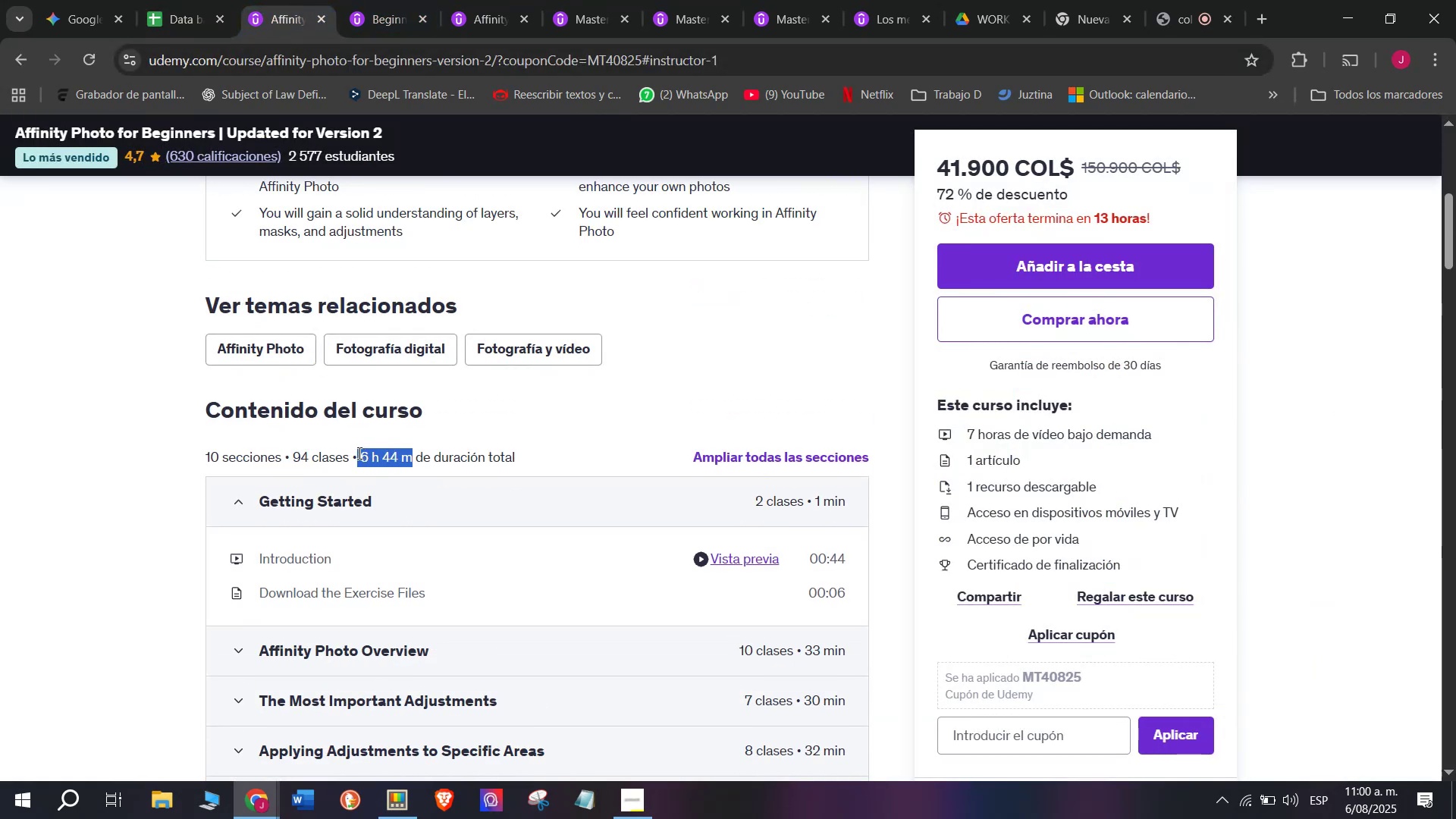 
key(Break)
 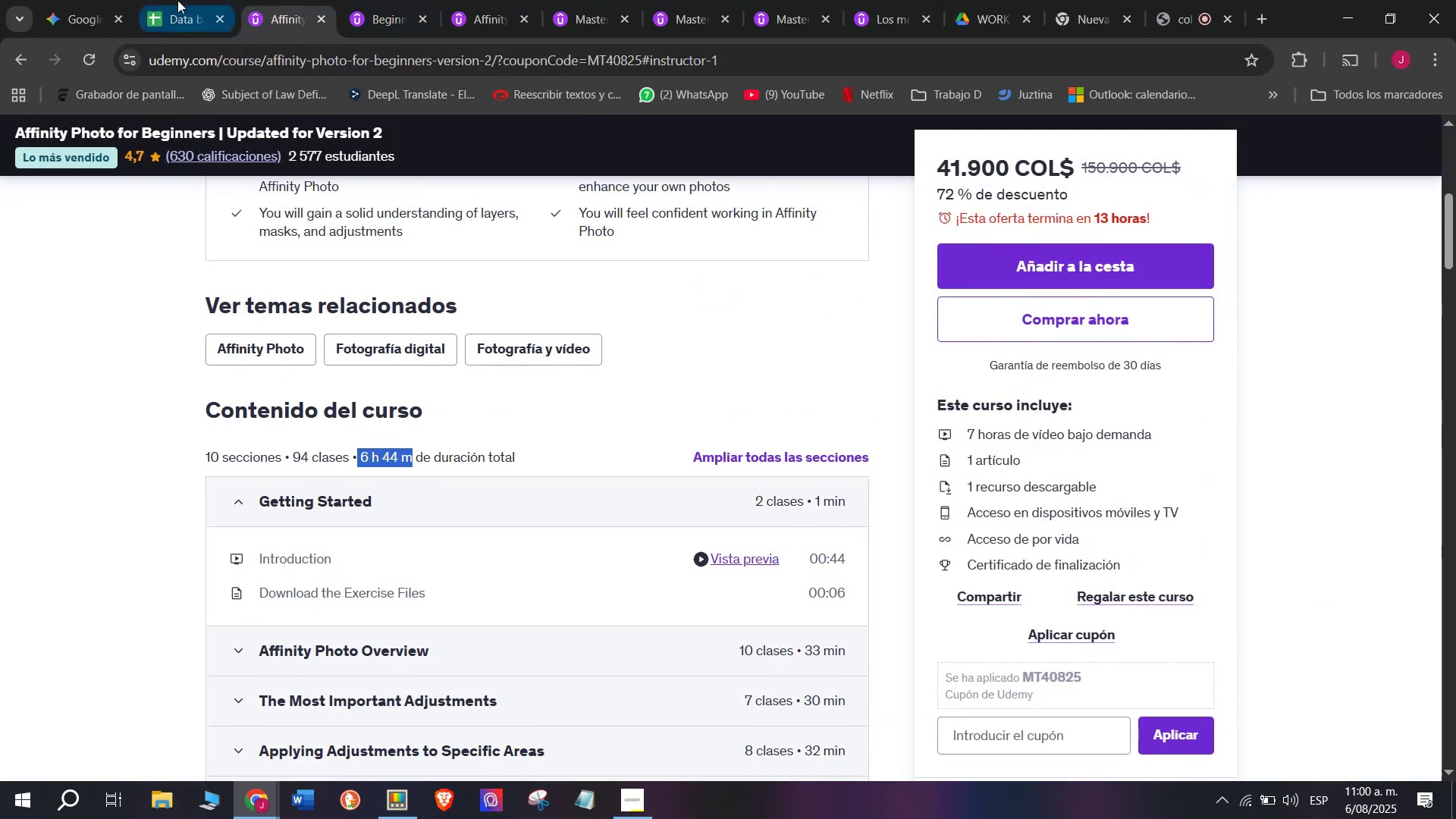 
key(Control+ControlLeft)
 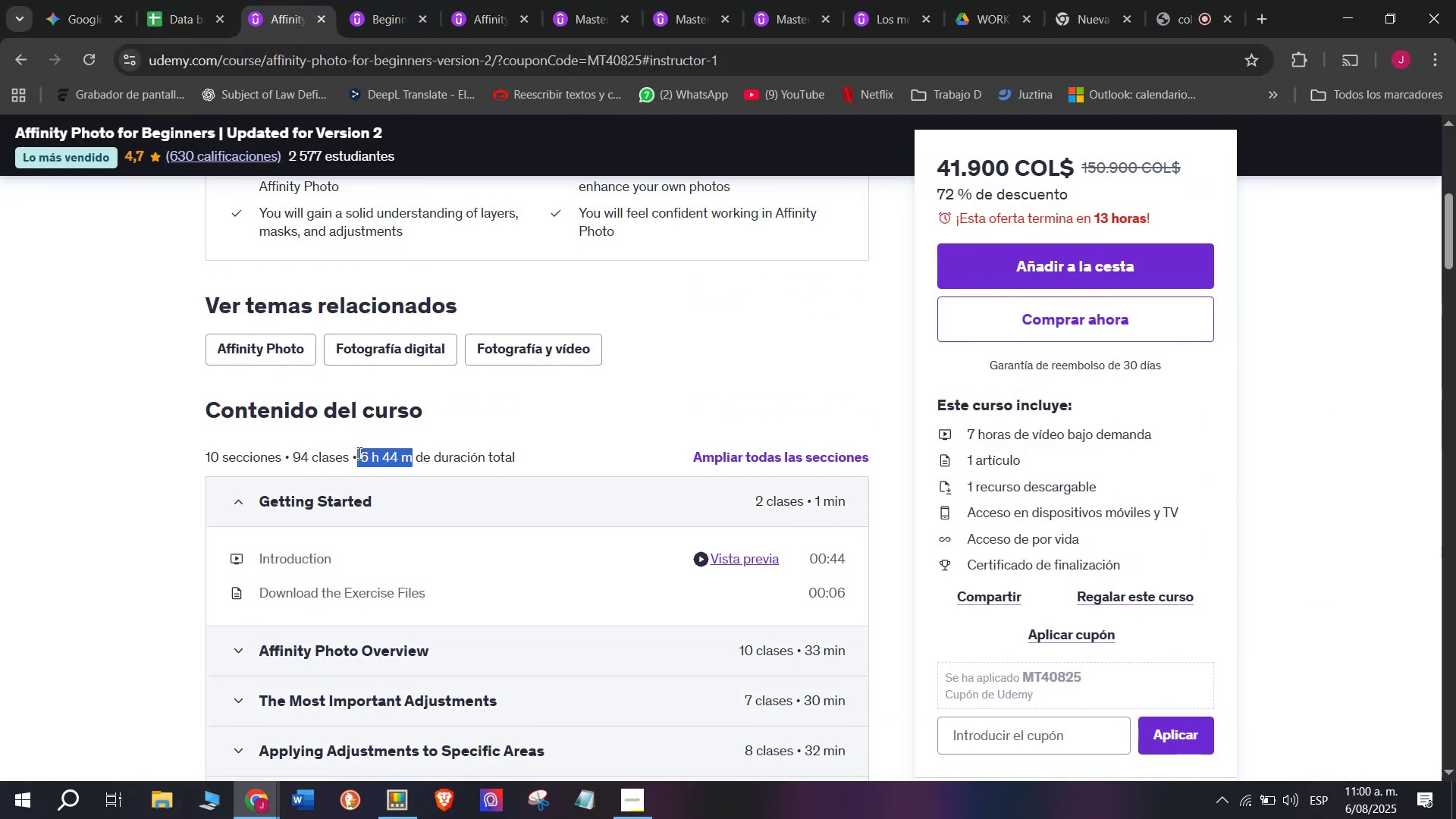 
key(Control+C)
 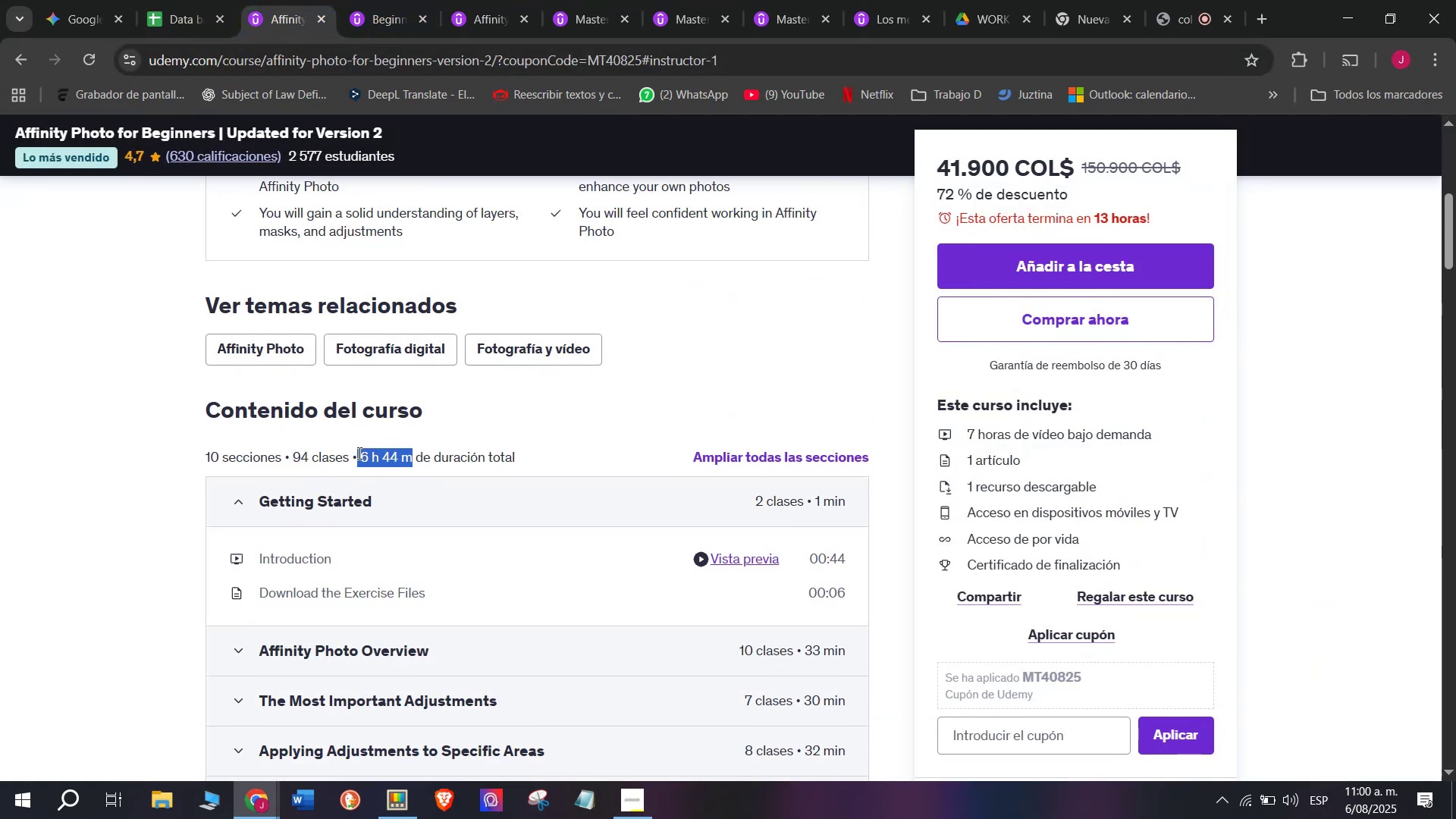 
key(Break)
 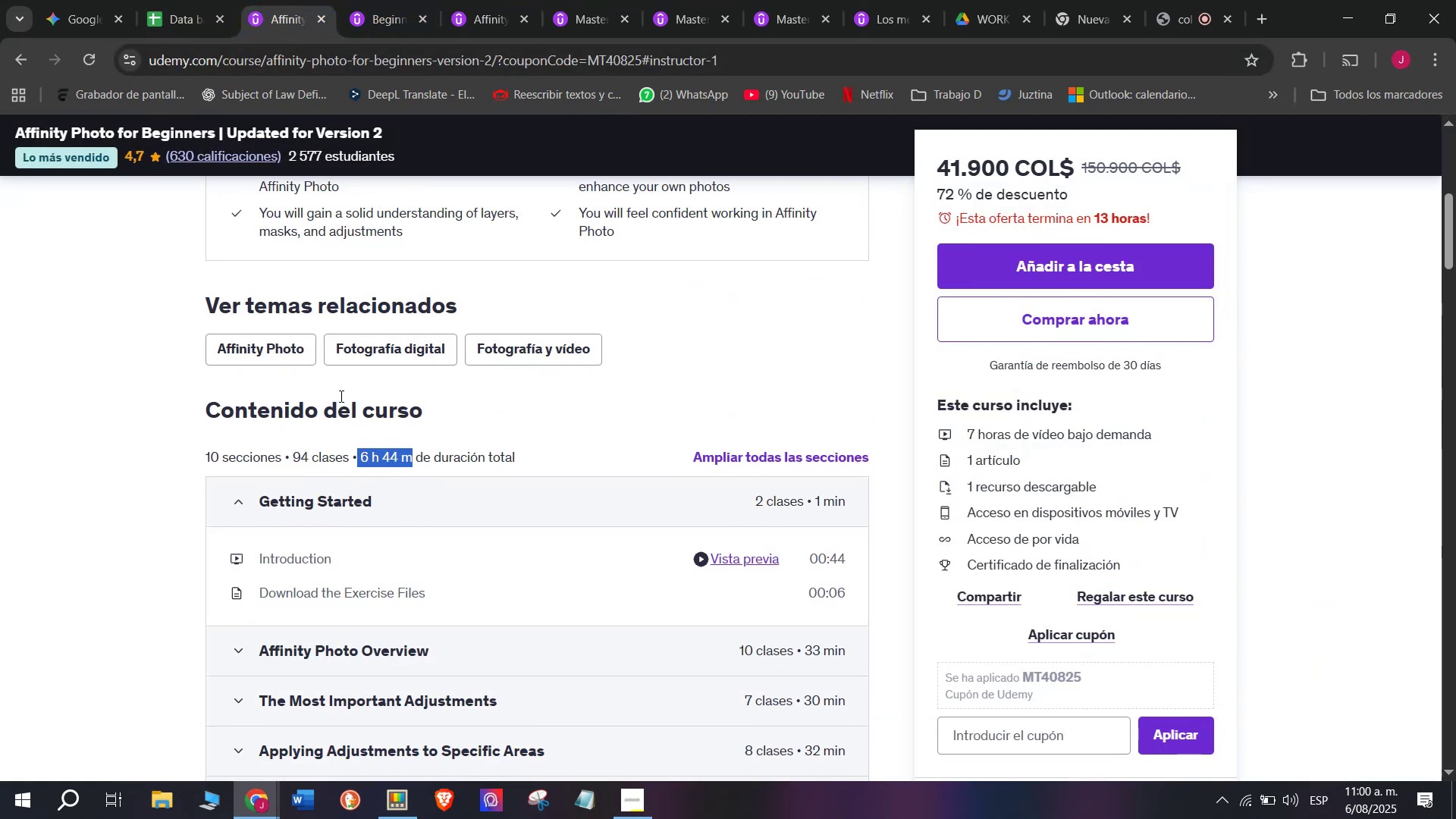 
key(Control+ControlLeft)
 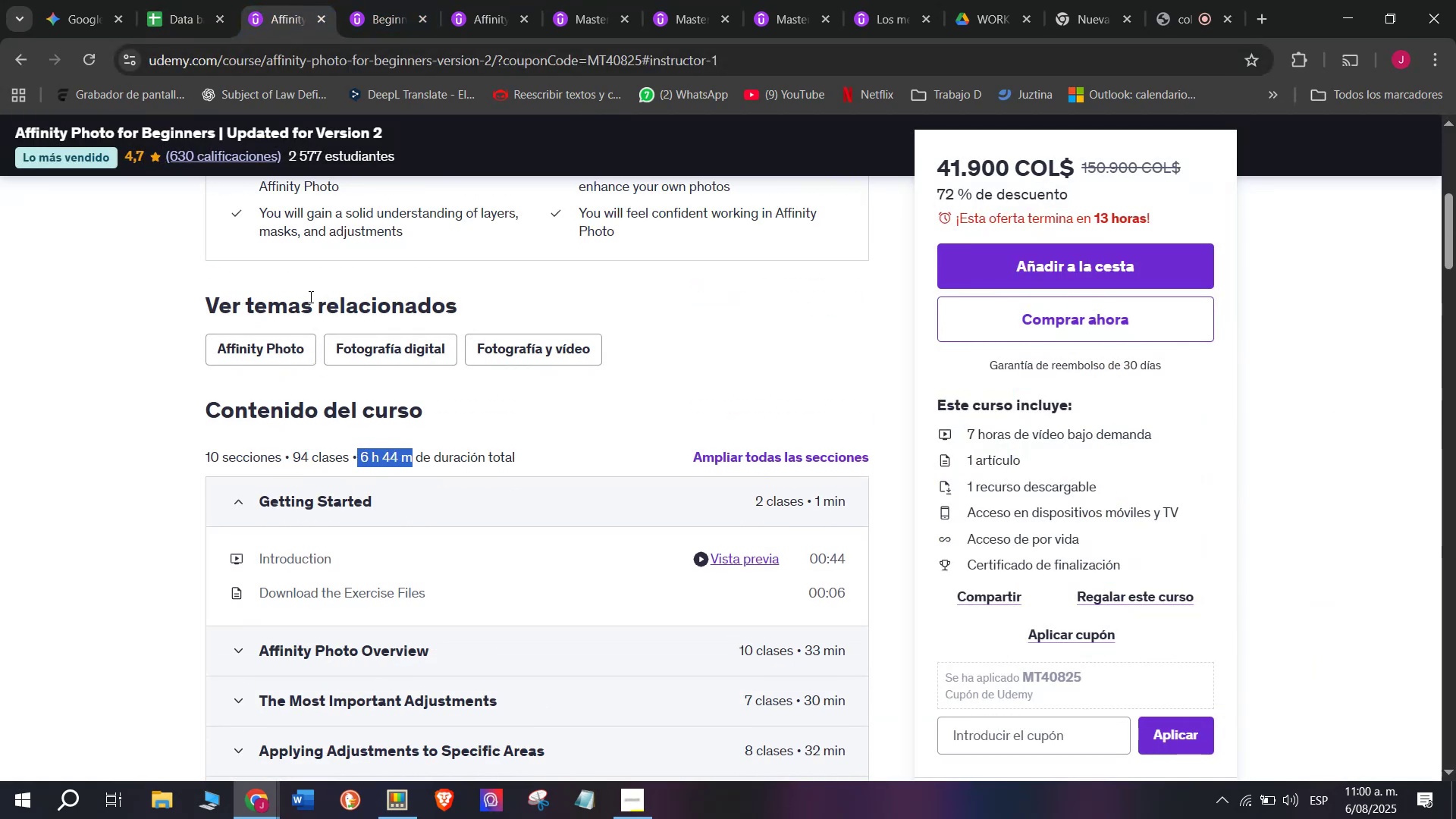 
key(Control+C)
 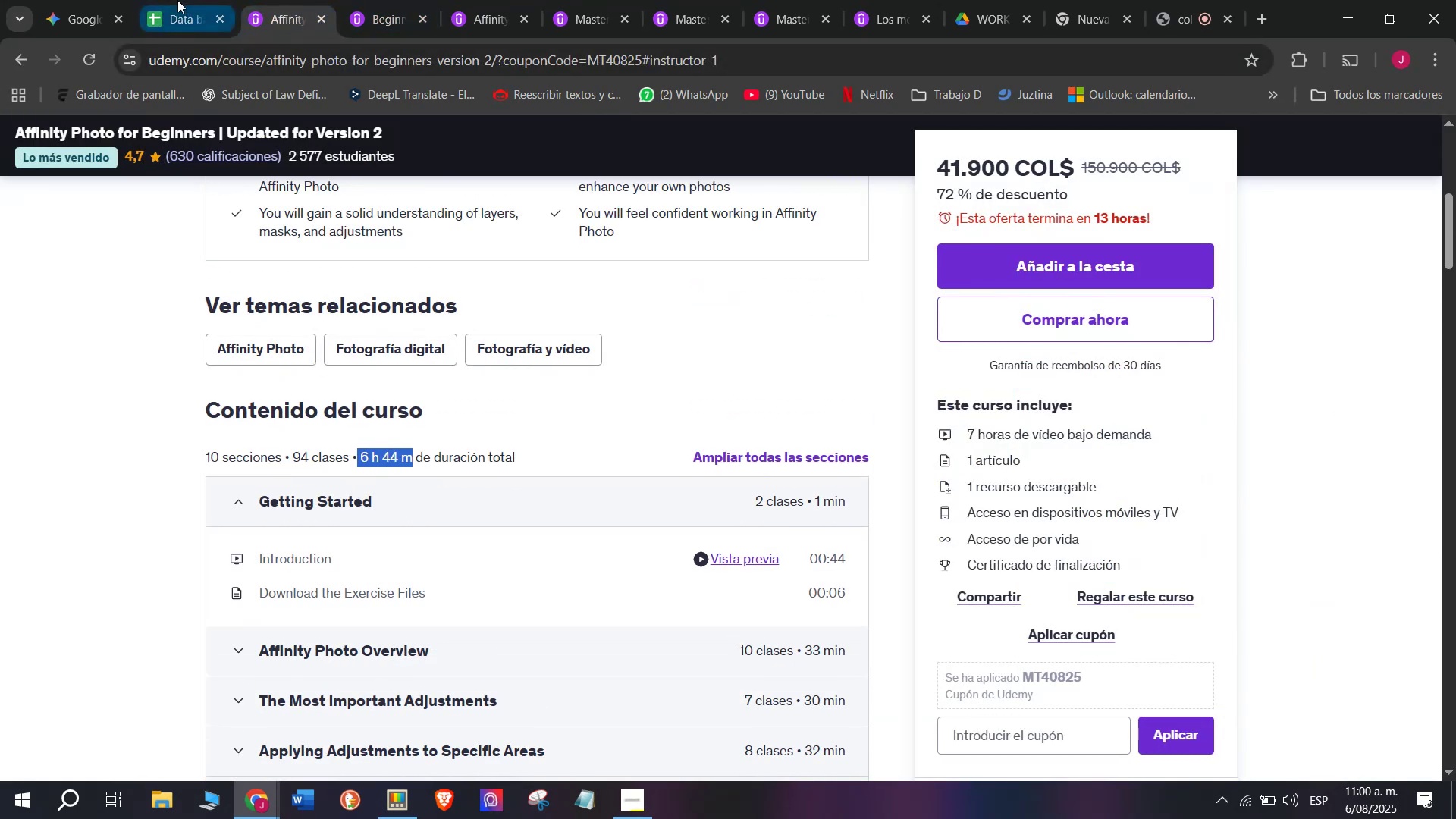 
left_click([177, 0])
 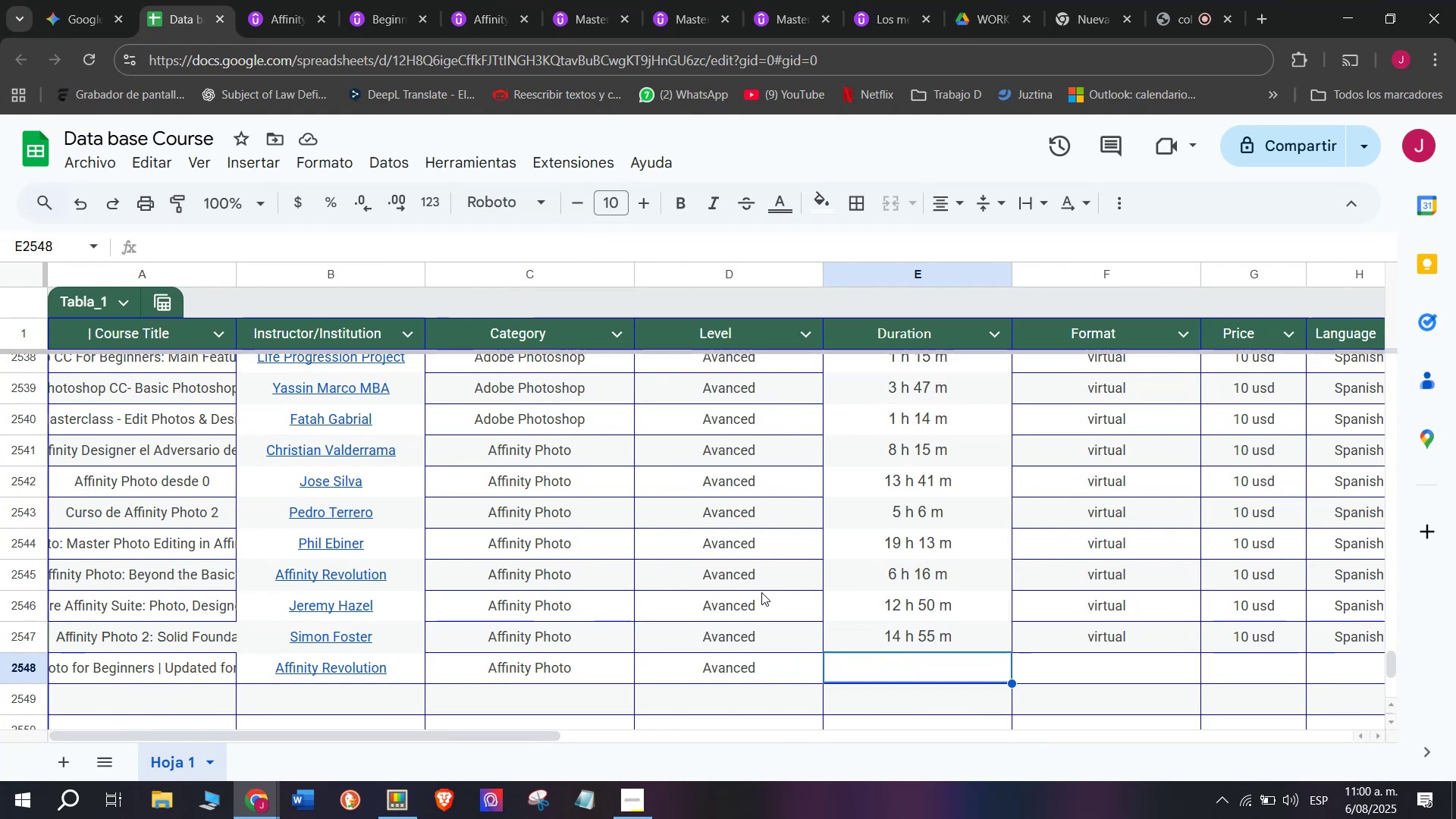 
wait(8.5)
 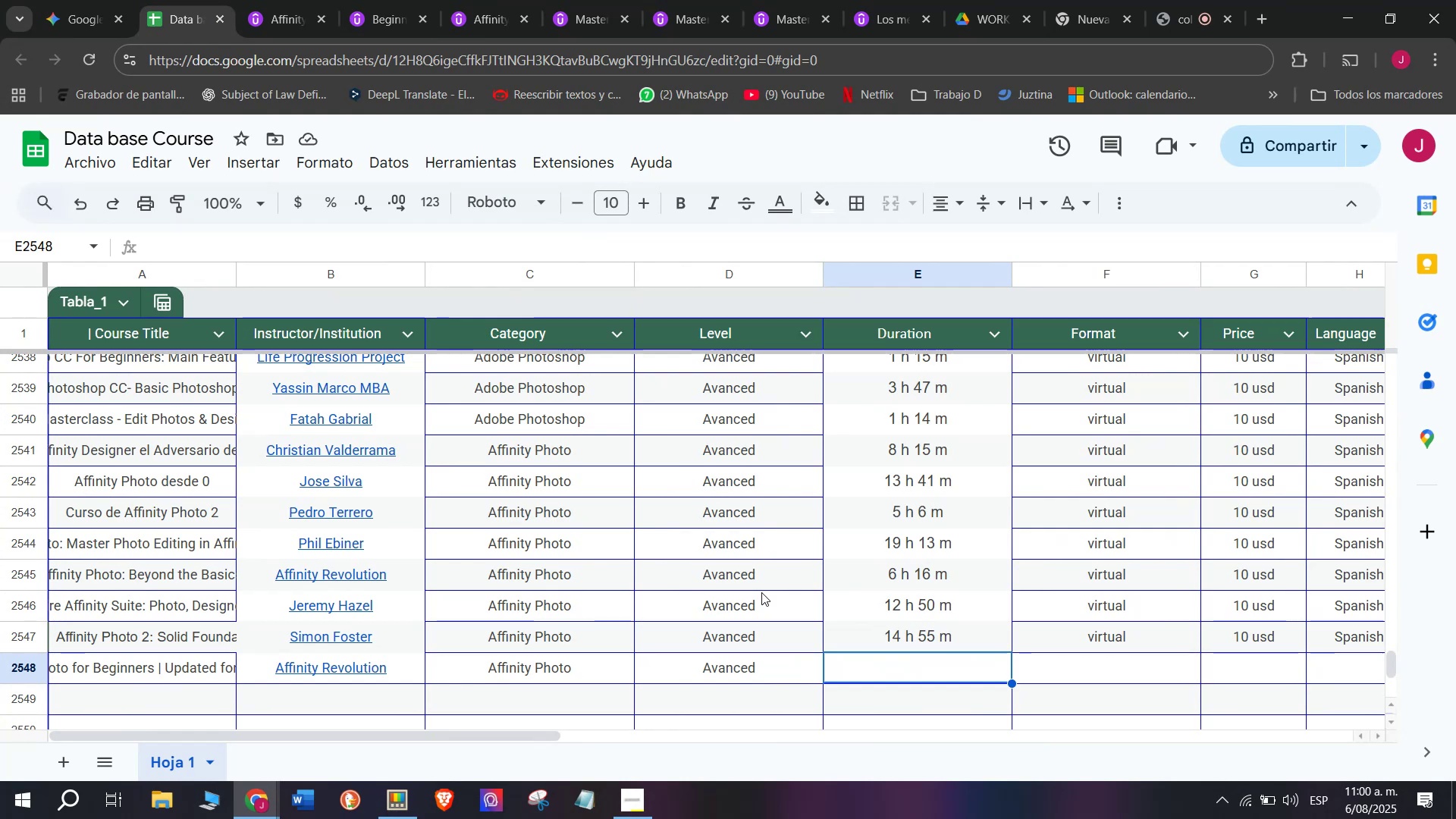 
key(Control+ControlLeft)
 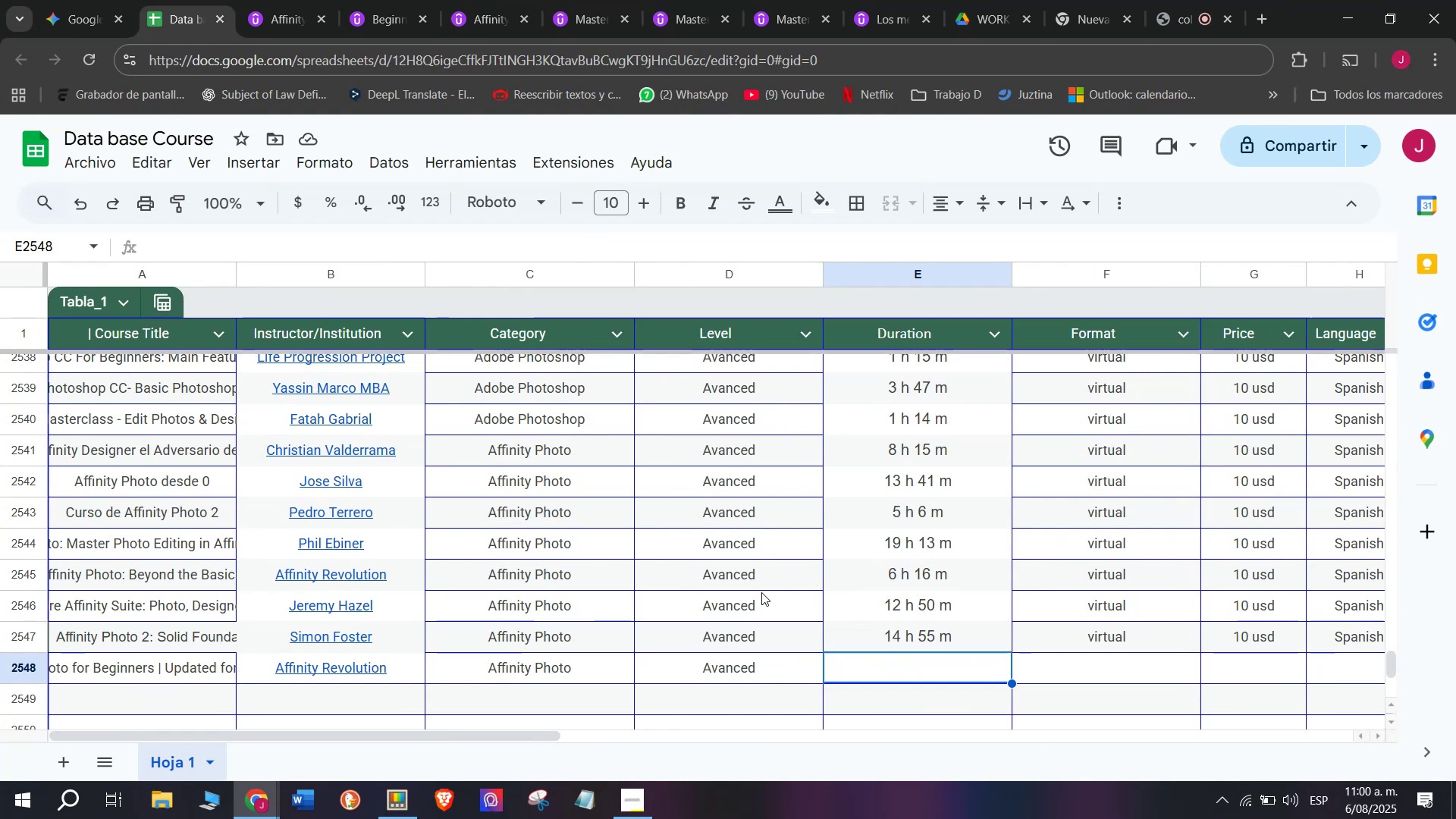 
key(Z)
 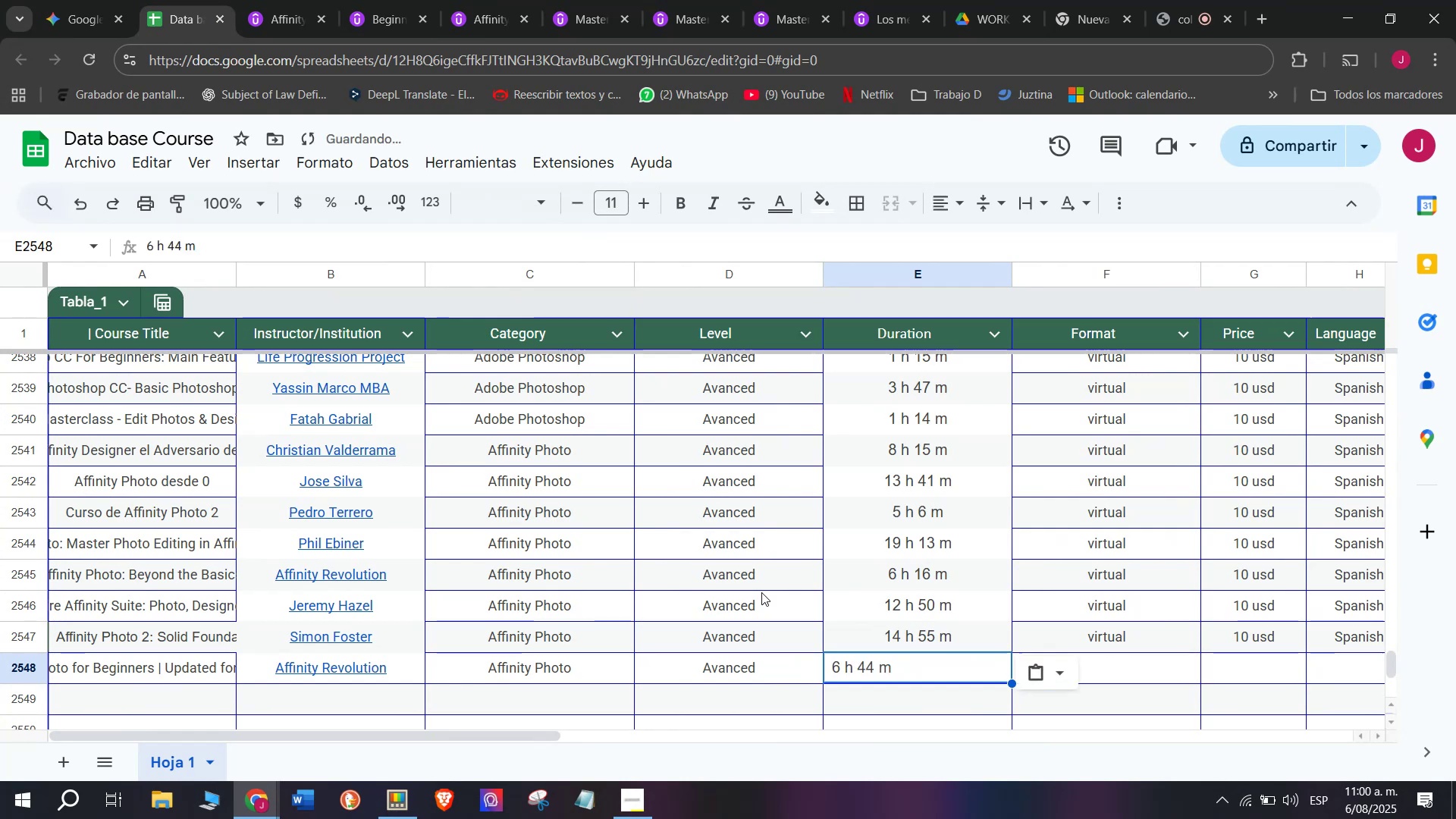 
key(Control+V)
 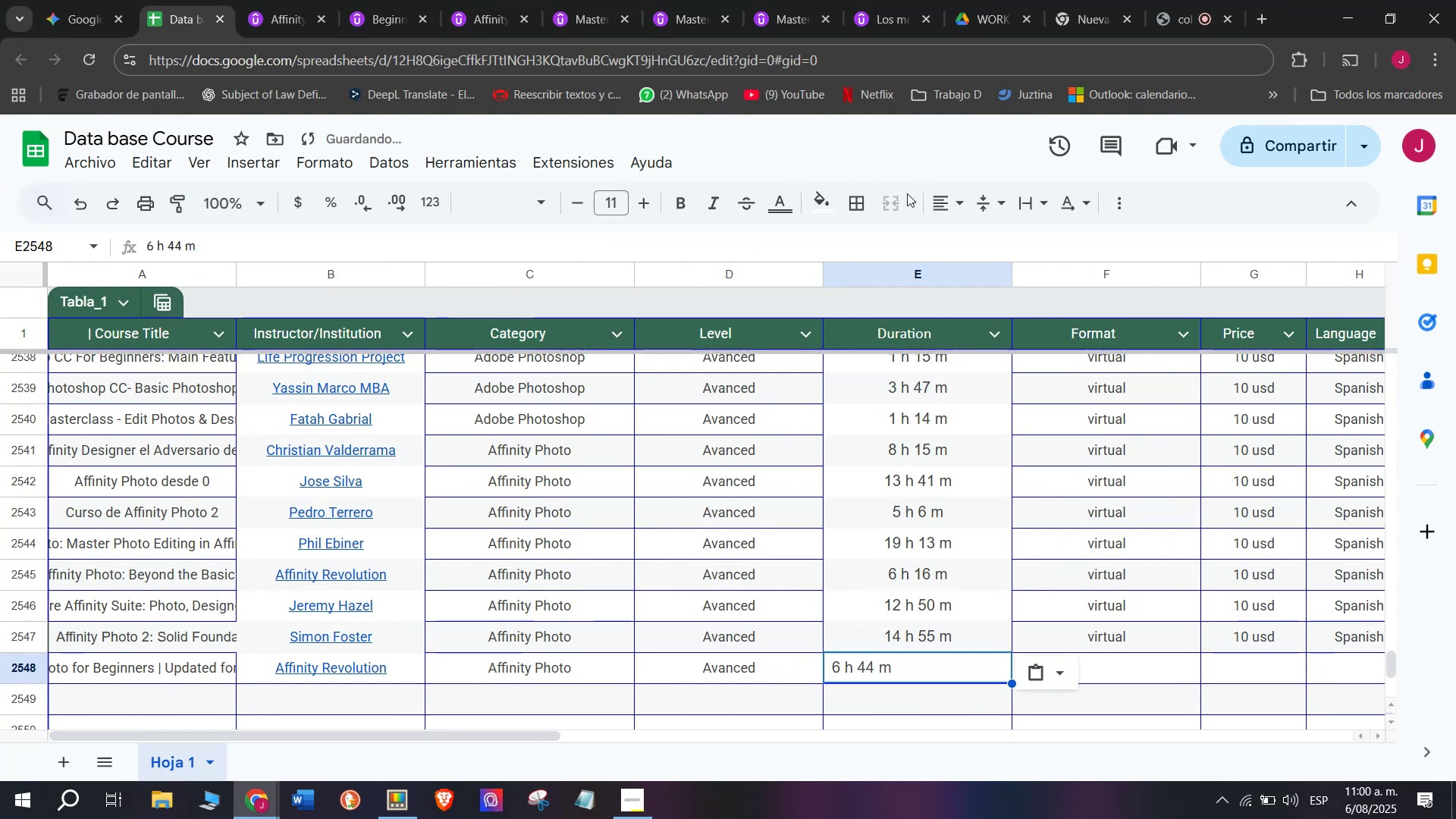 
left_click([952, 205])
 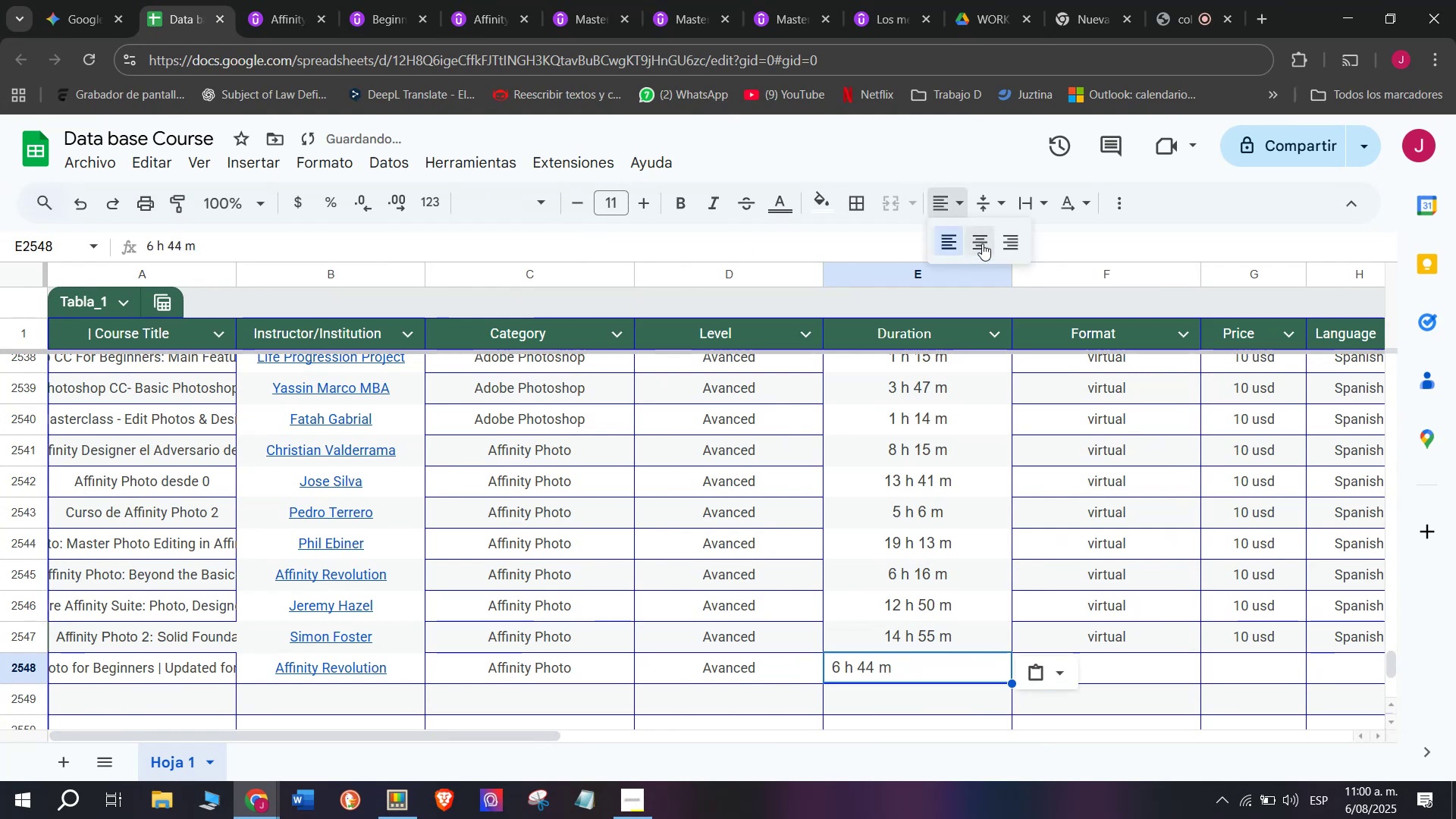 
left_click([982, 241])
 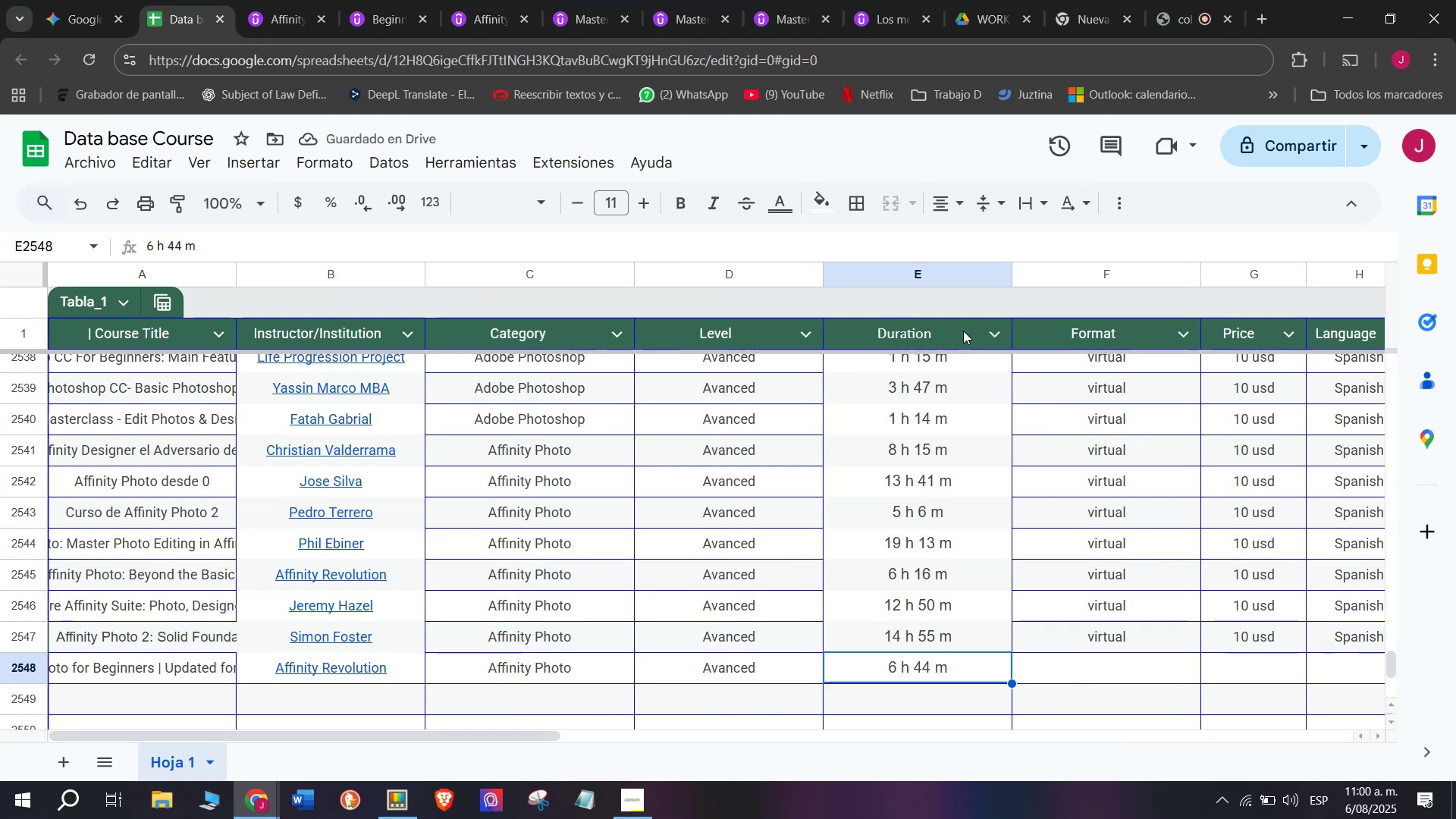 
wait(10.18)
 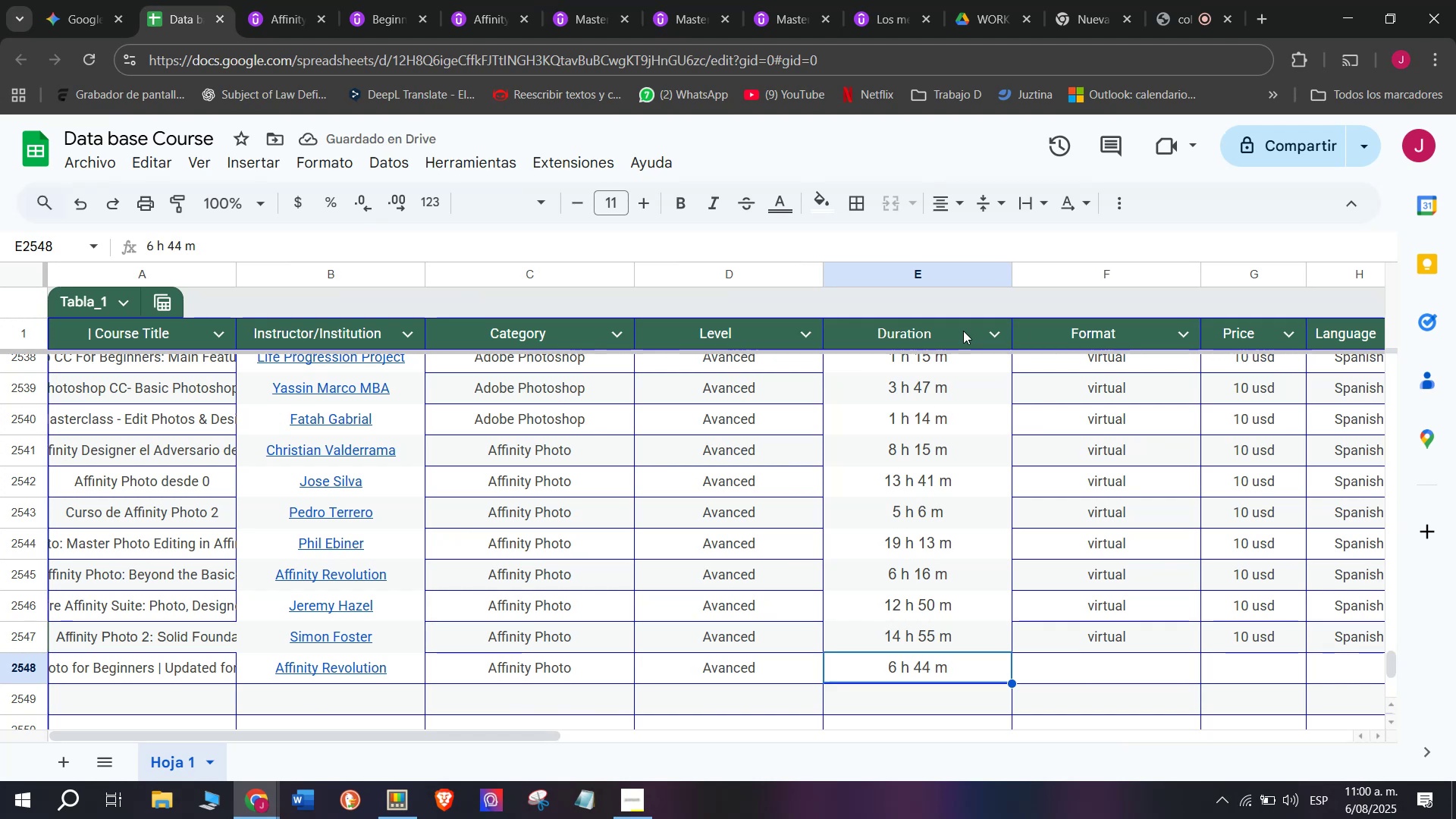 
left_click([1132, 641])
 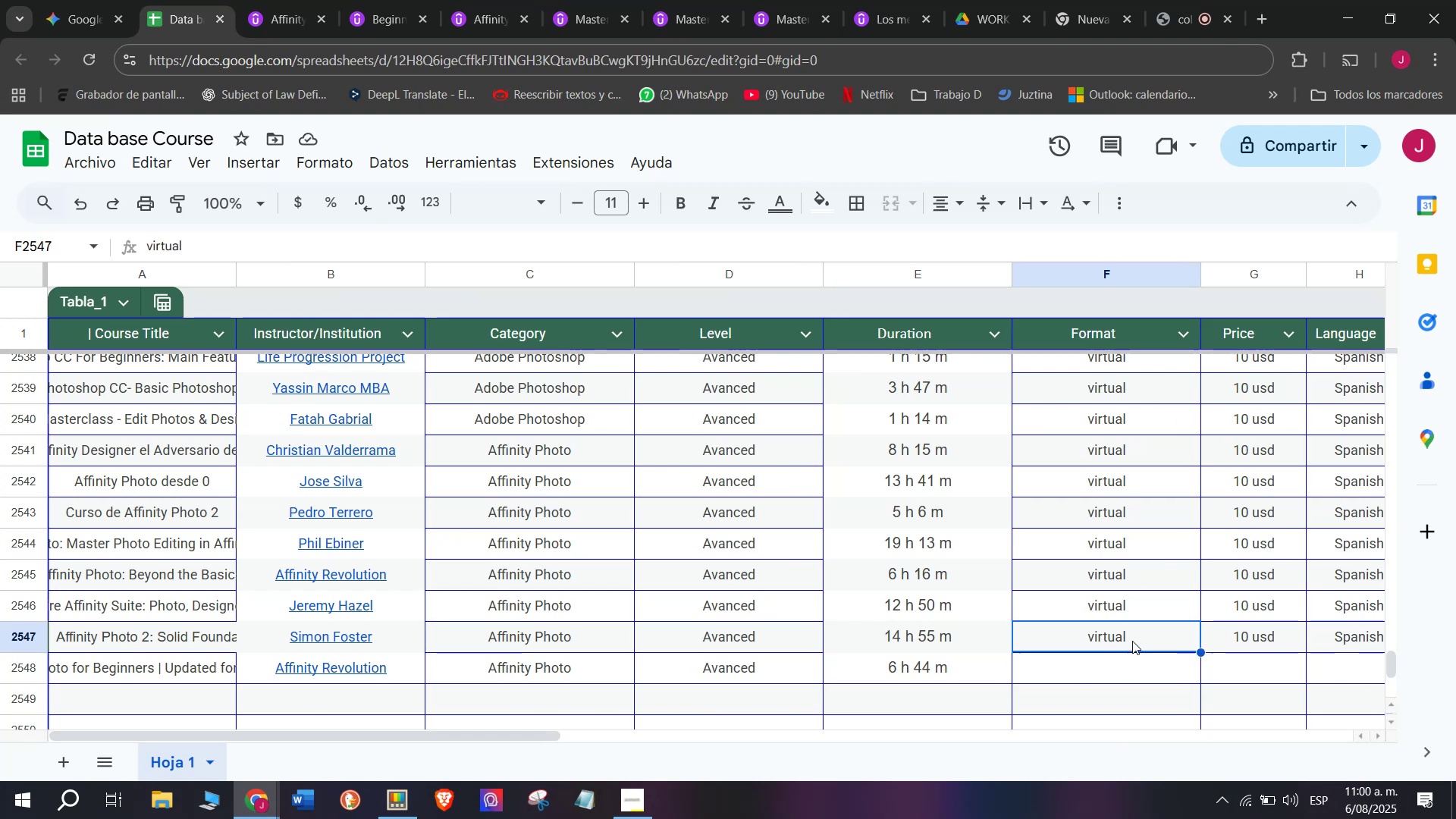 
key(Break)
 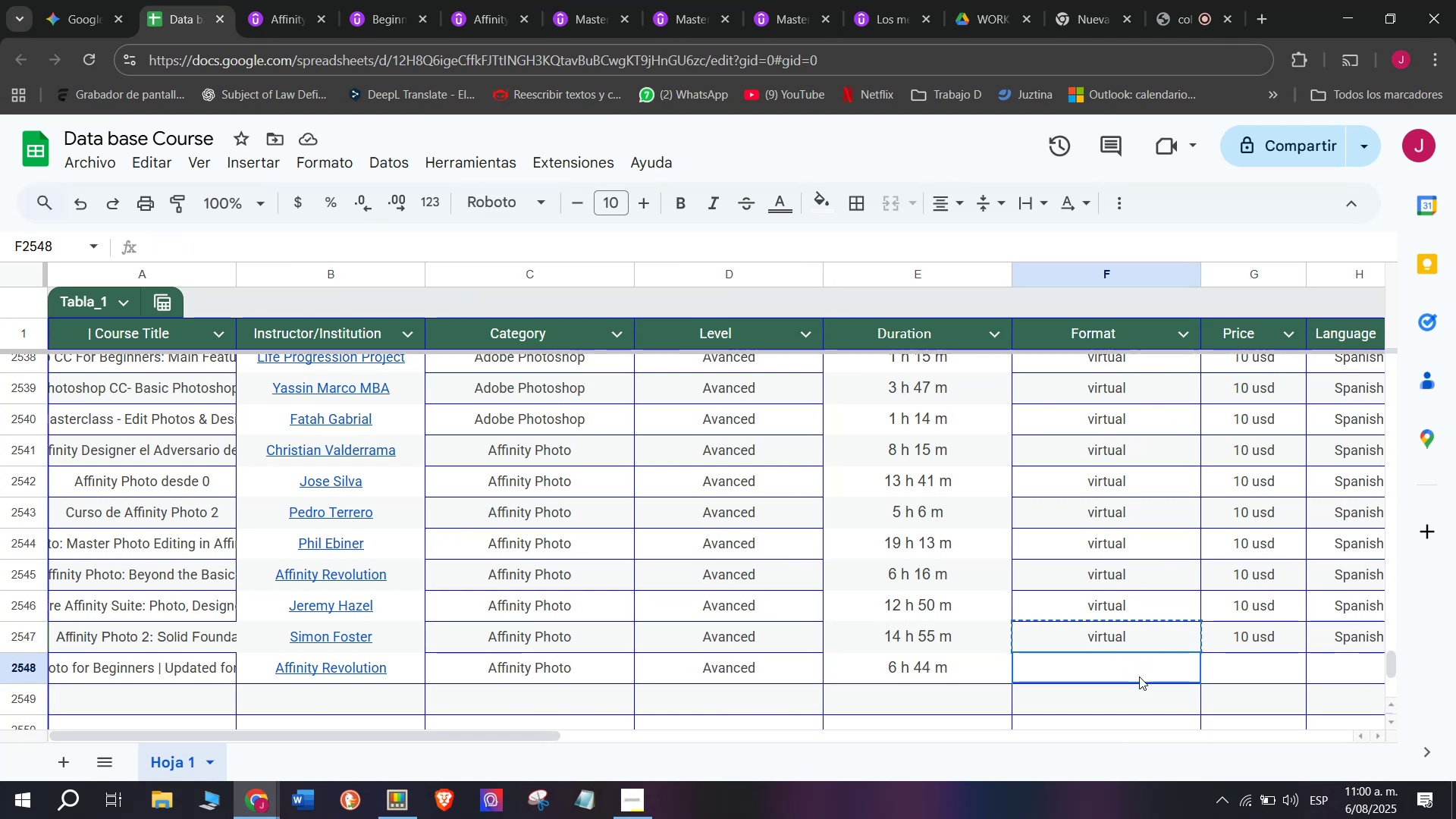 
key(Control+ControlLeft)
 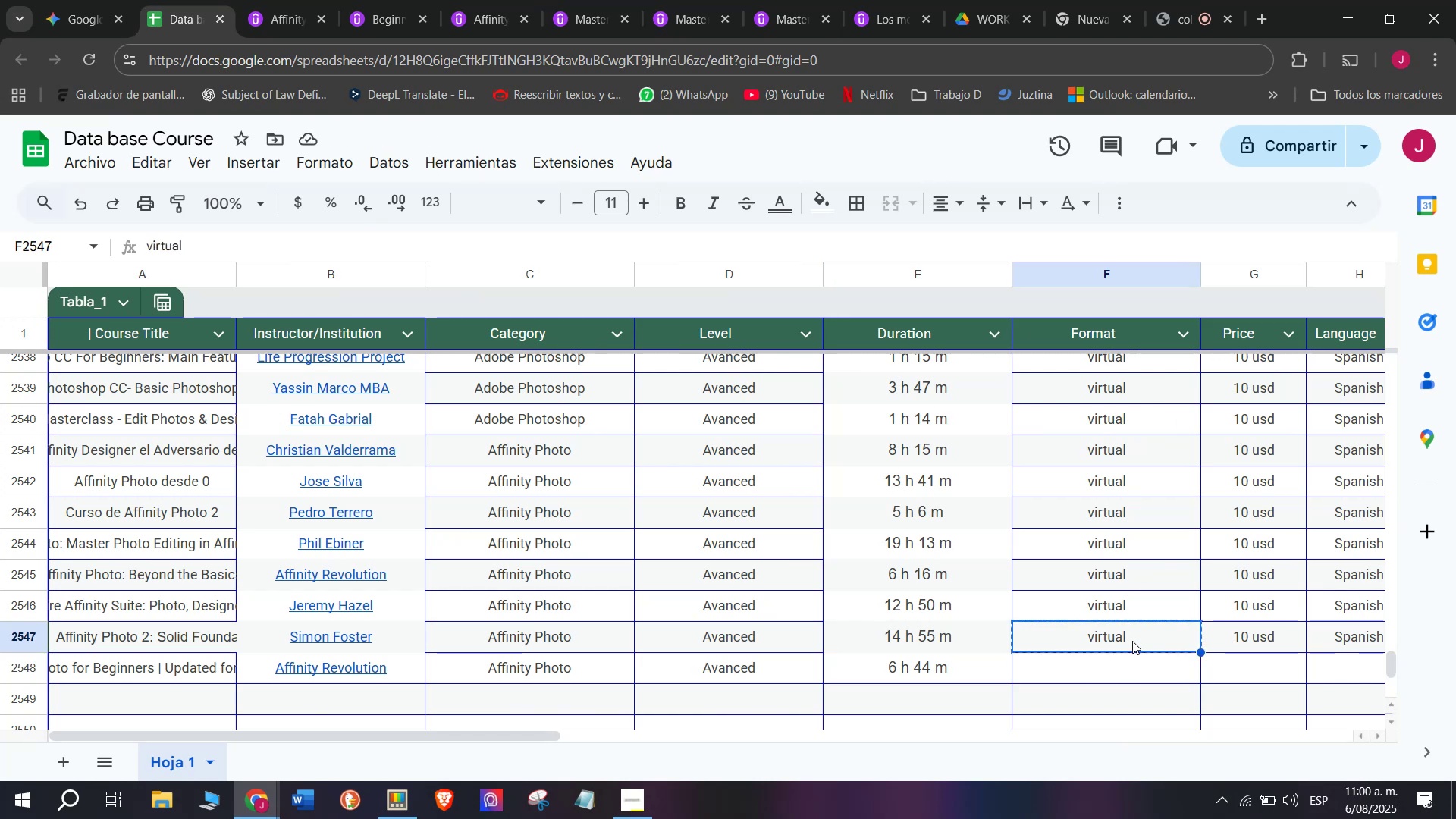 
key(Control+C)
 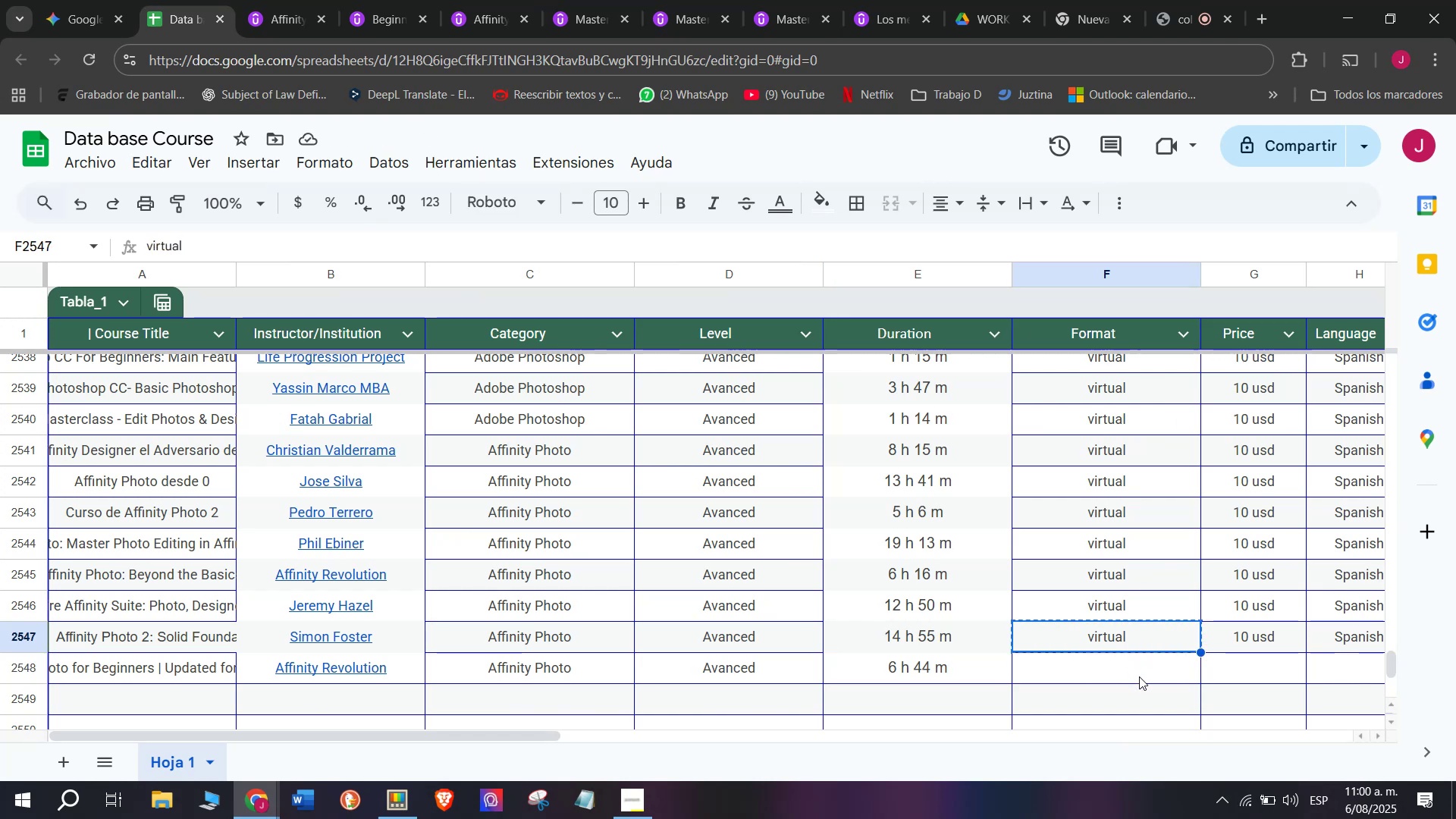 
double_click([1139, 676])
 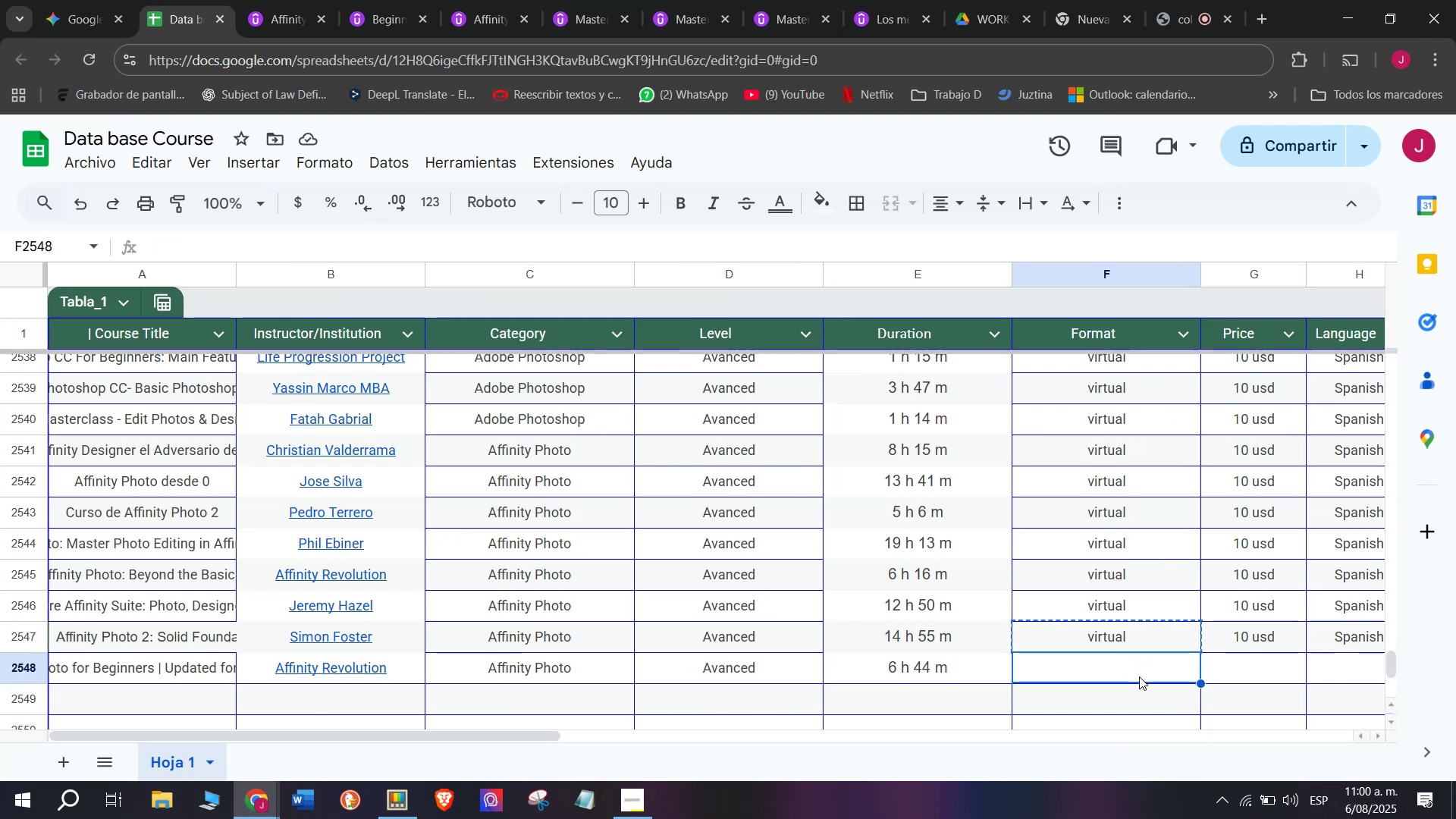 
key(Control+ControlLeft)
 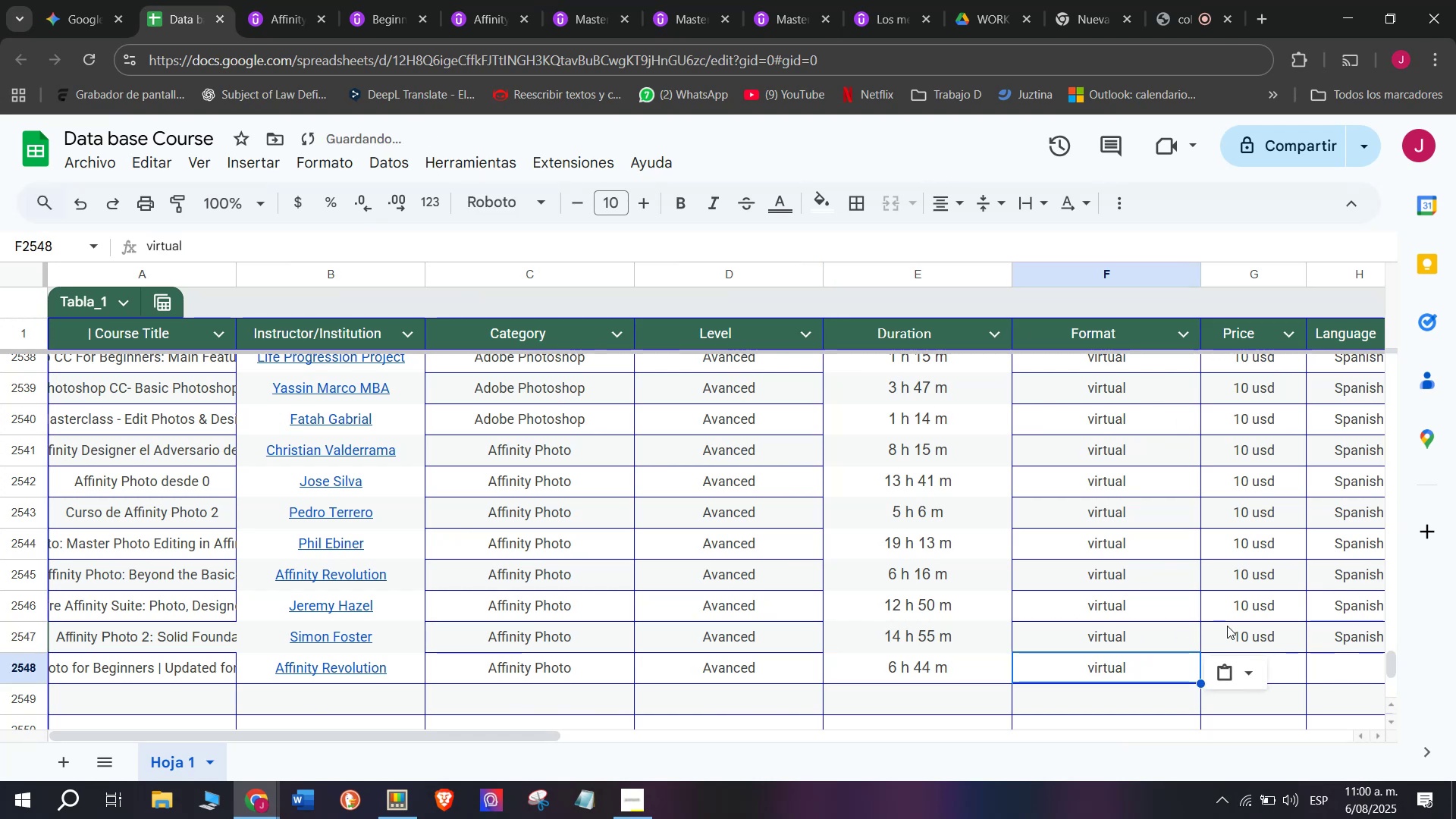 
key(Z)
 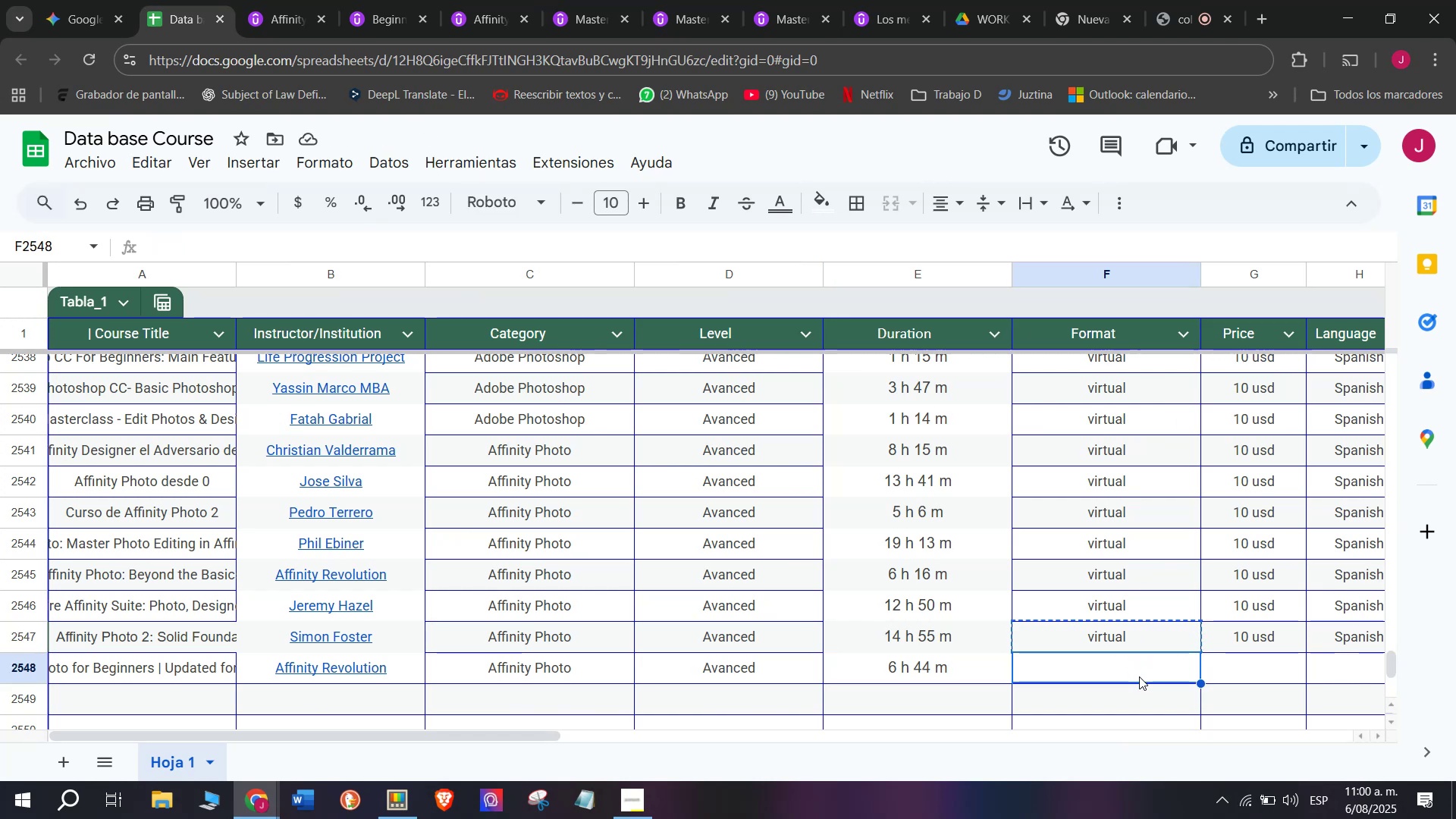 
key(Control+V)
 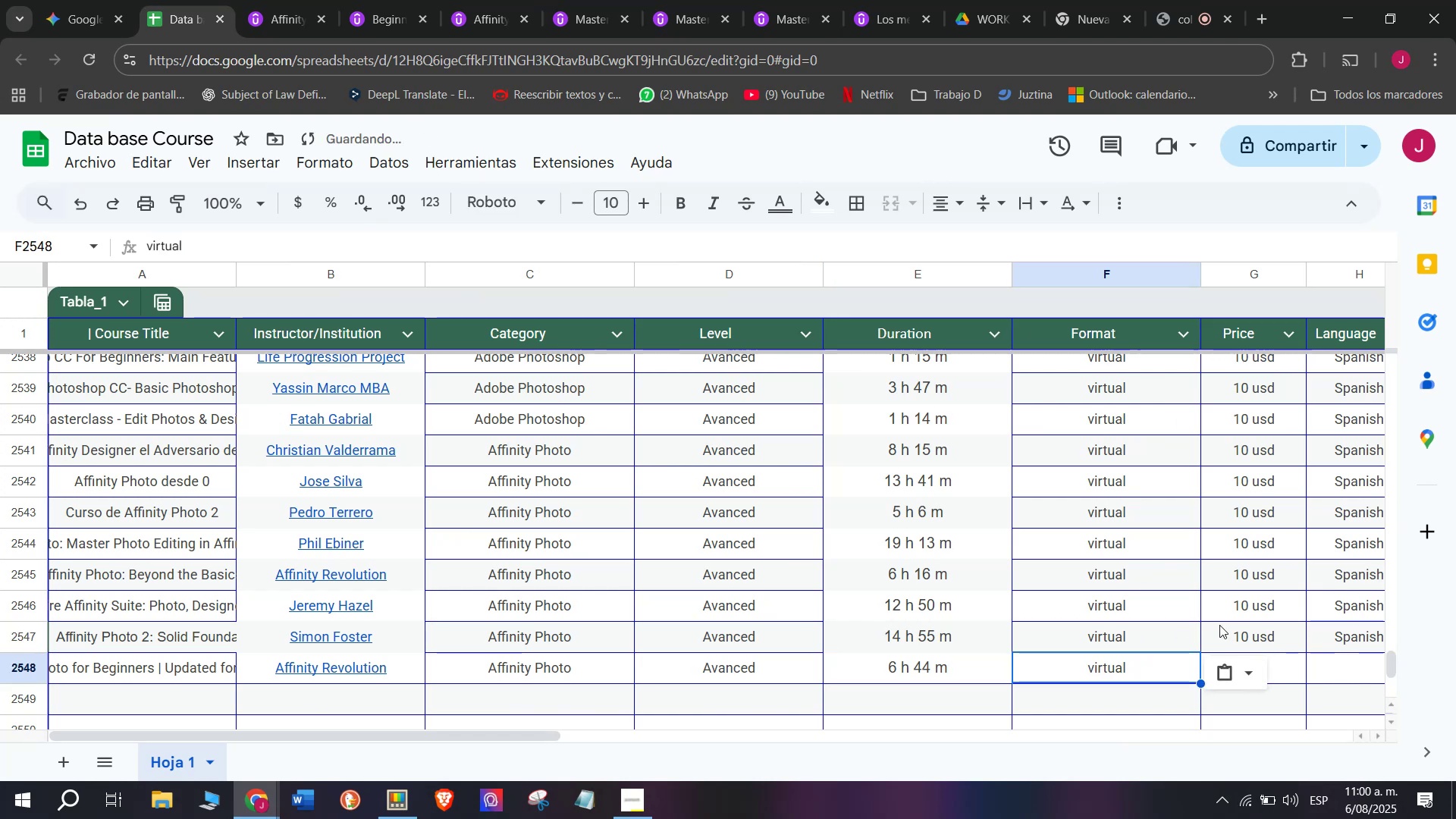 
left_click_drag(start_coordinate=[1234, 627], to_coordinate=[1240, 629])
 